 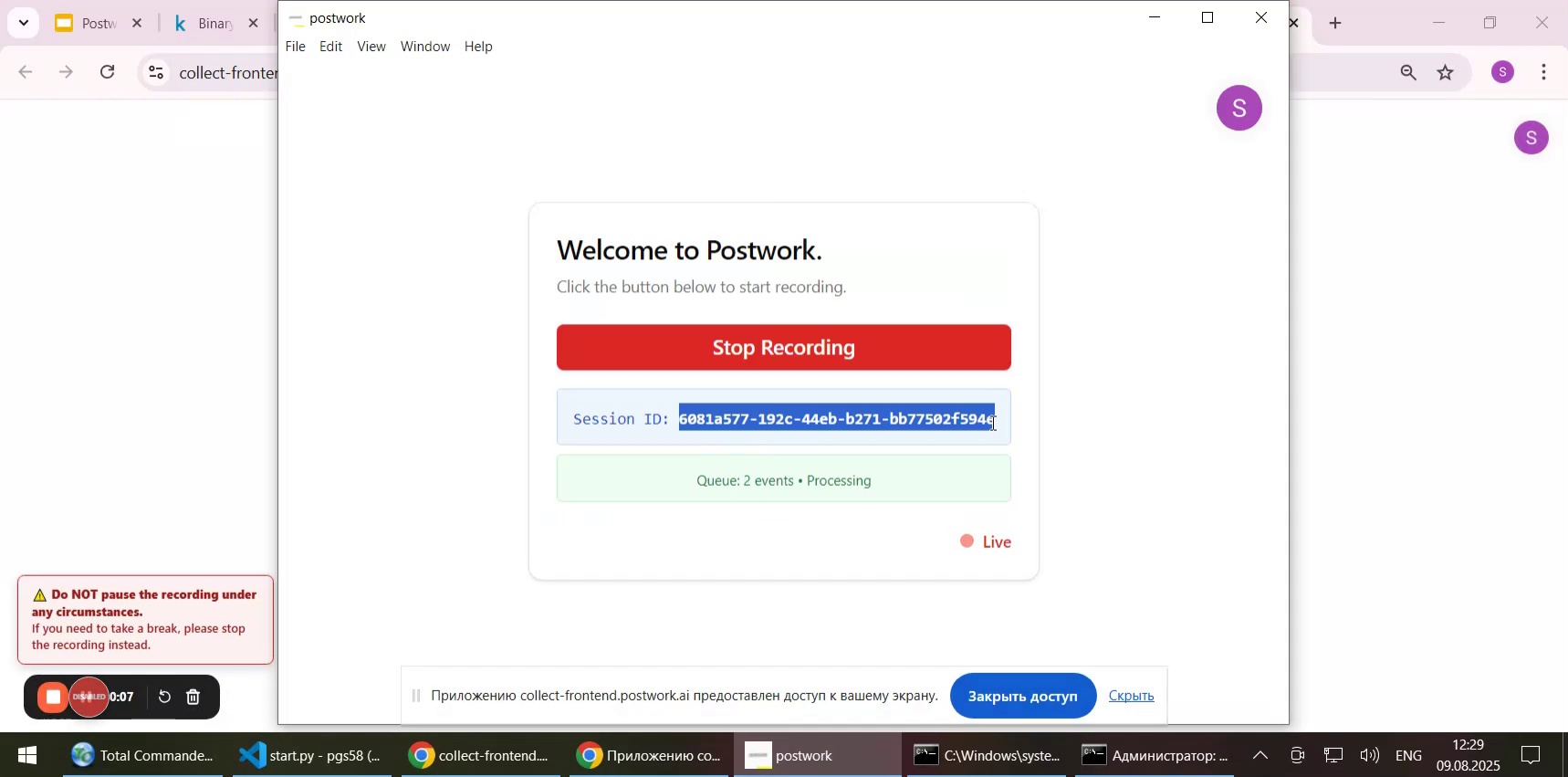 
key(Control+C)
 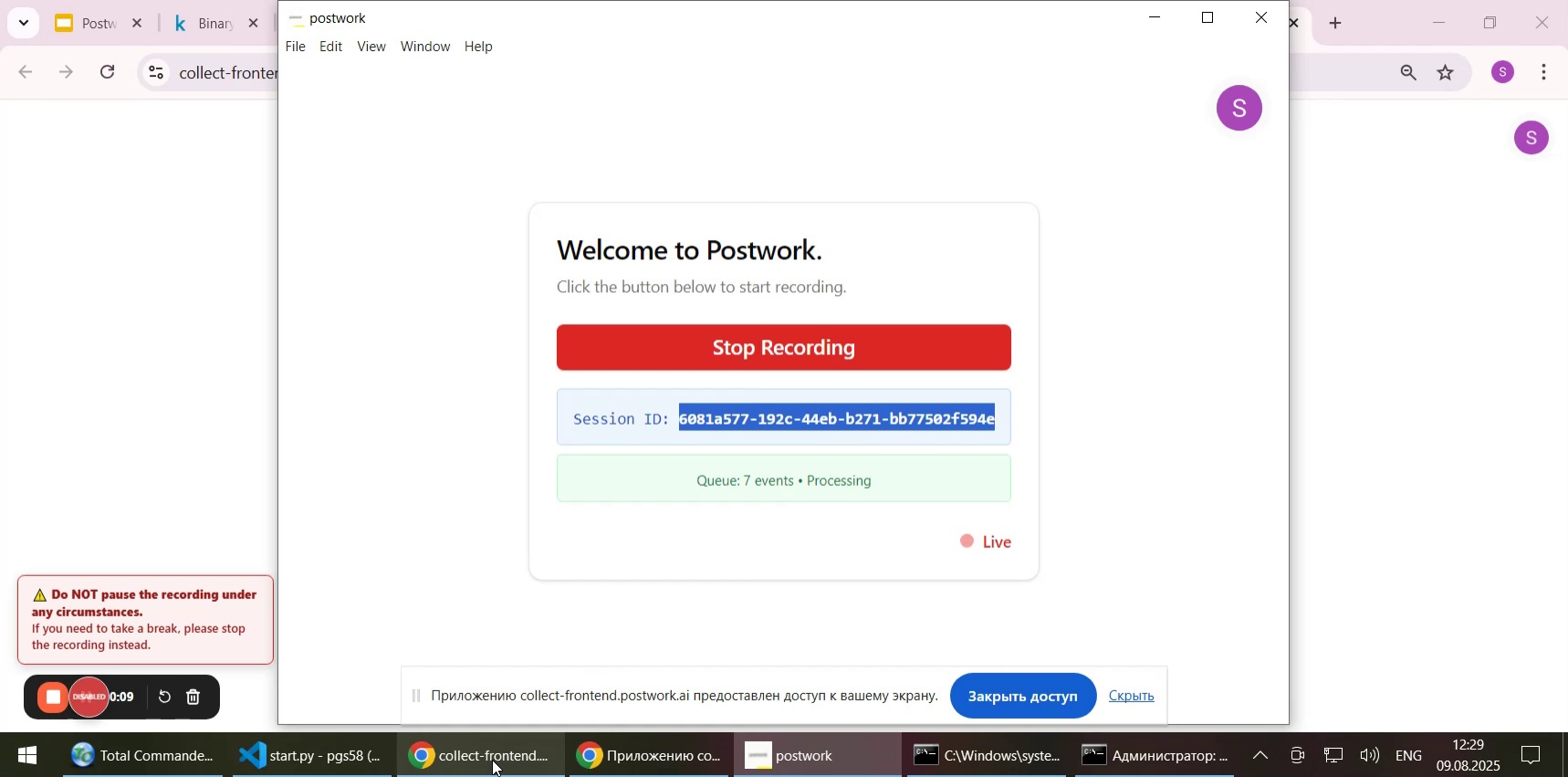 
left_click([175, 757])
 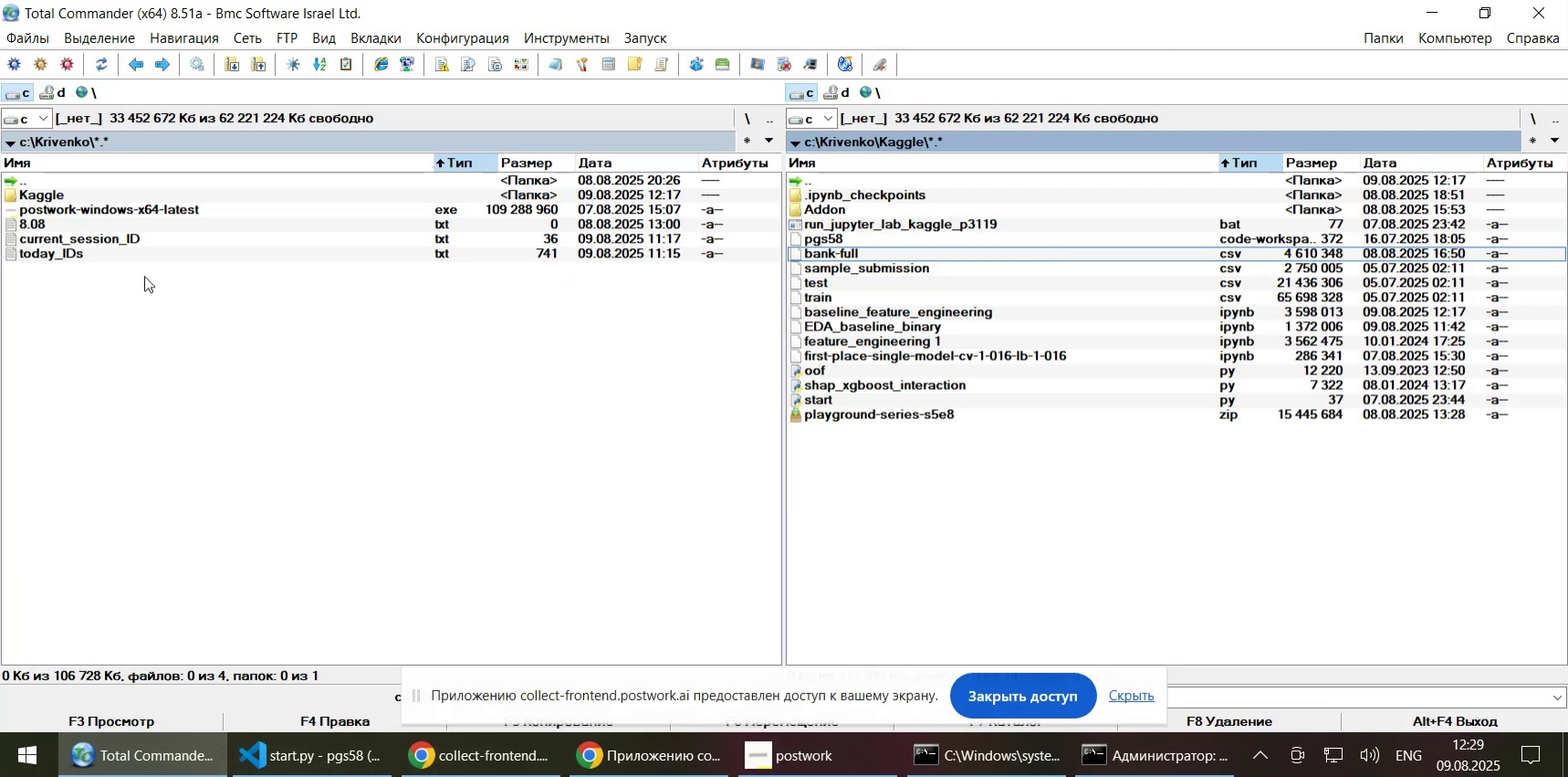 
left_click([123, 254])
 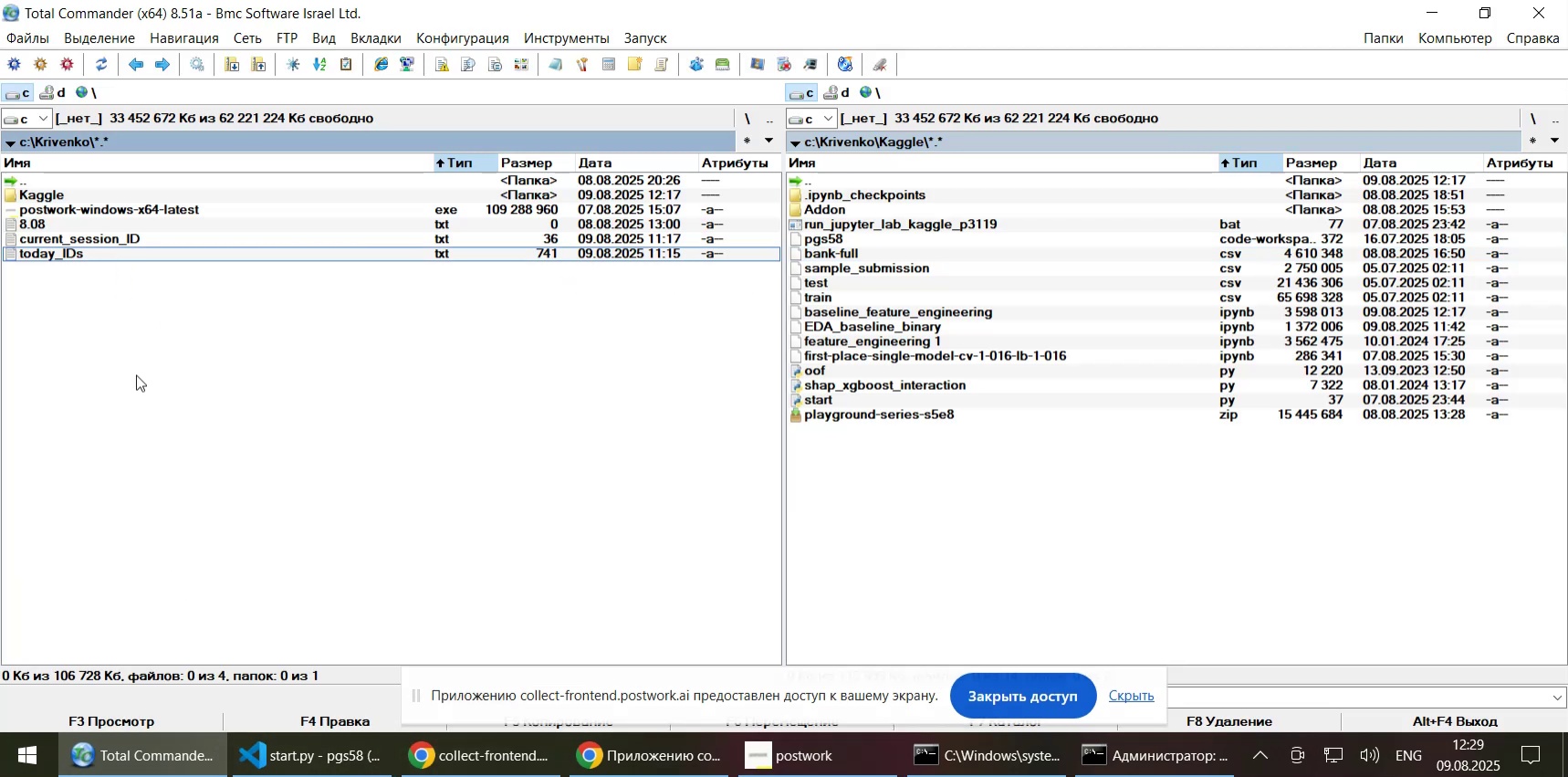 
key(F4)
 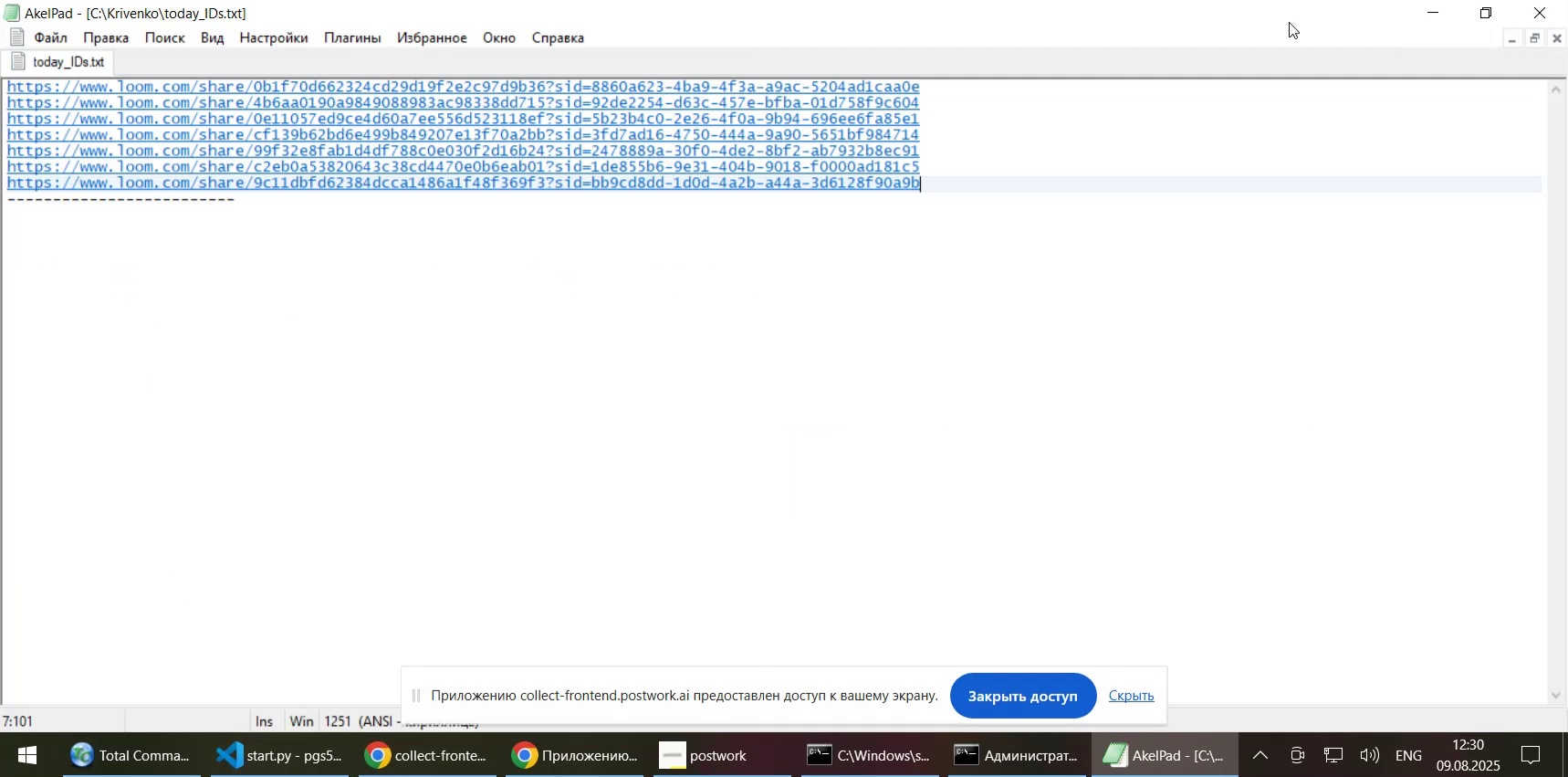 
left_click([1538, 11])
 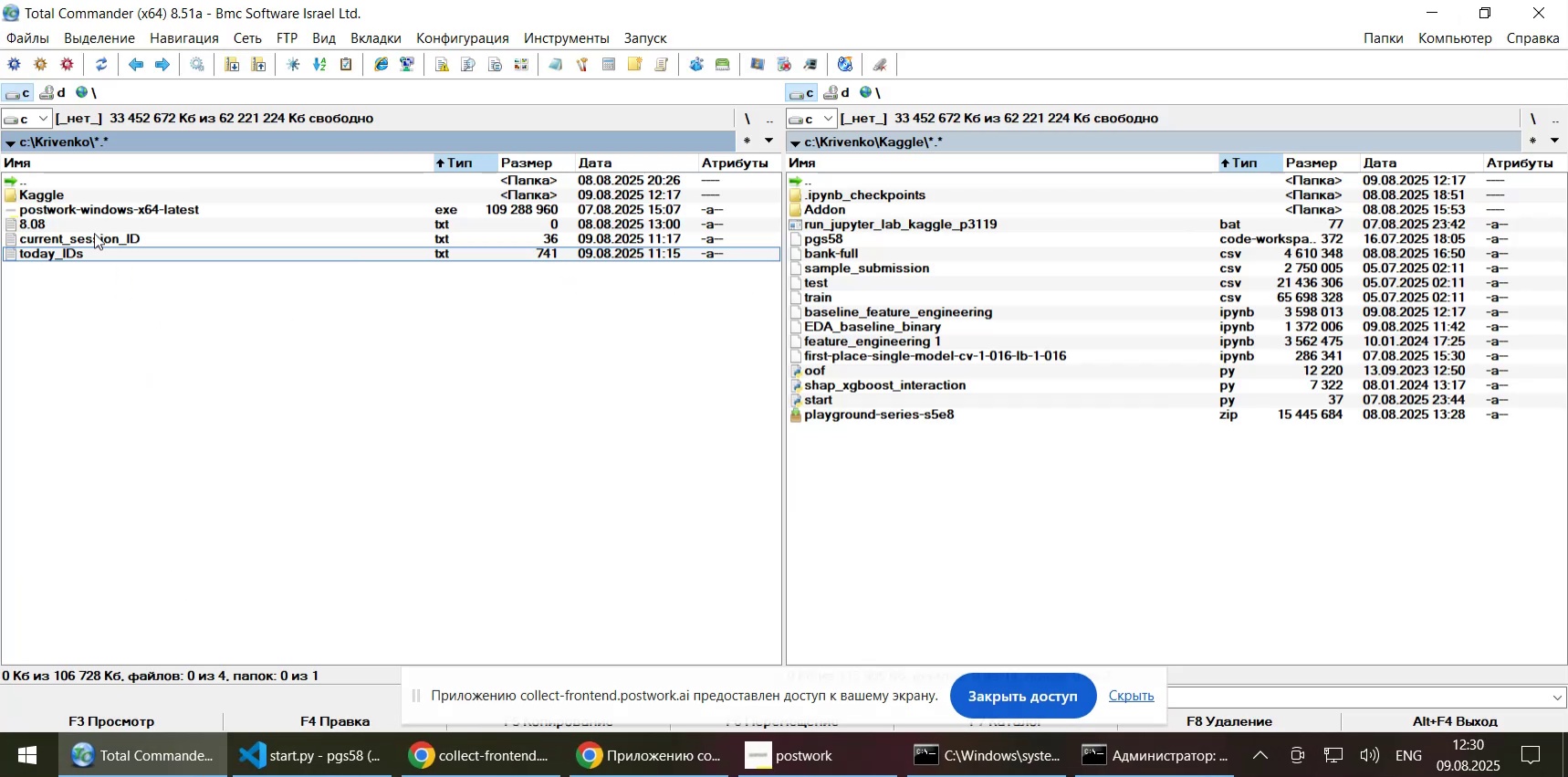 
left_click([90, 244])
 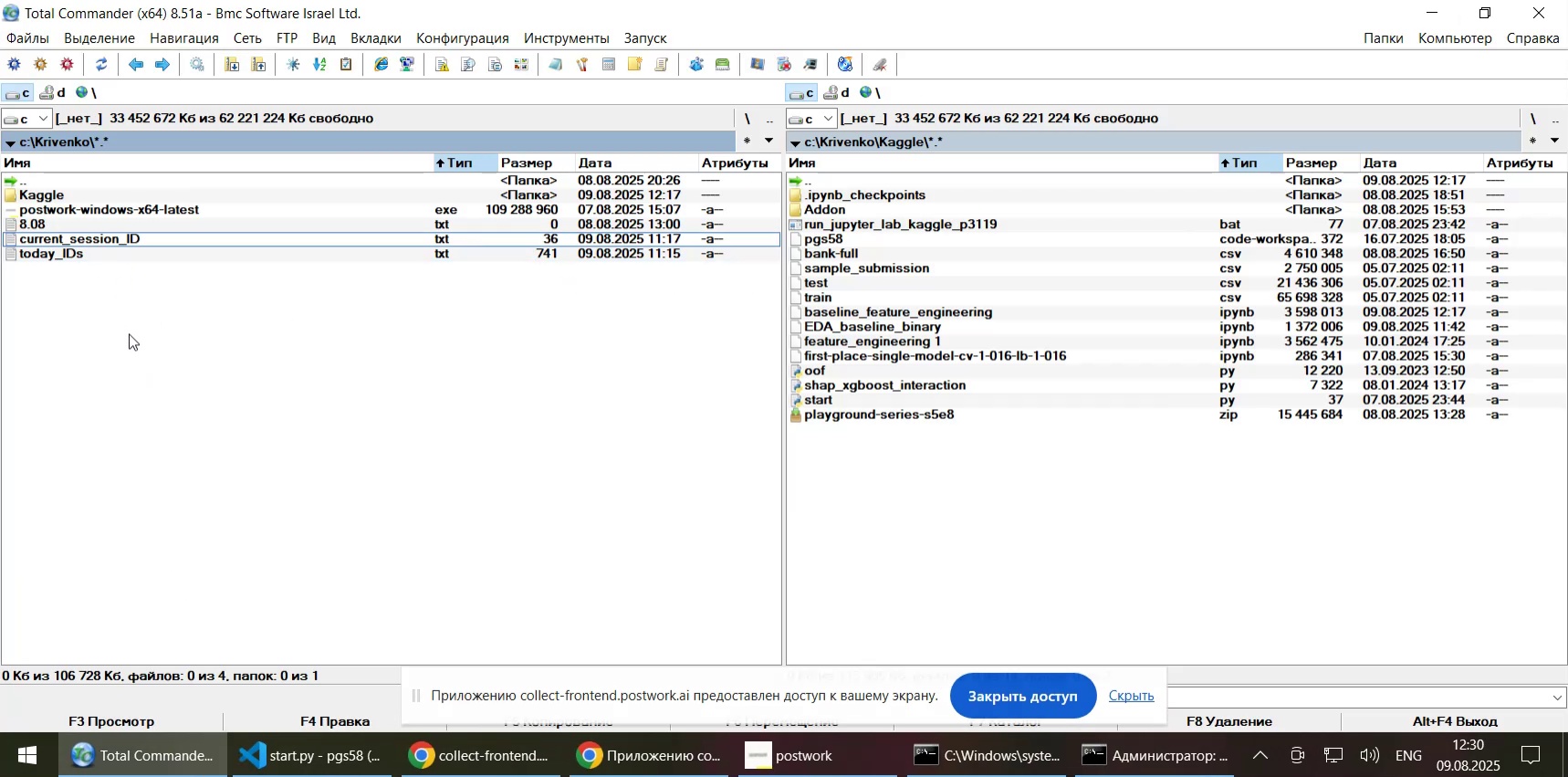 
key(F4)
 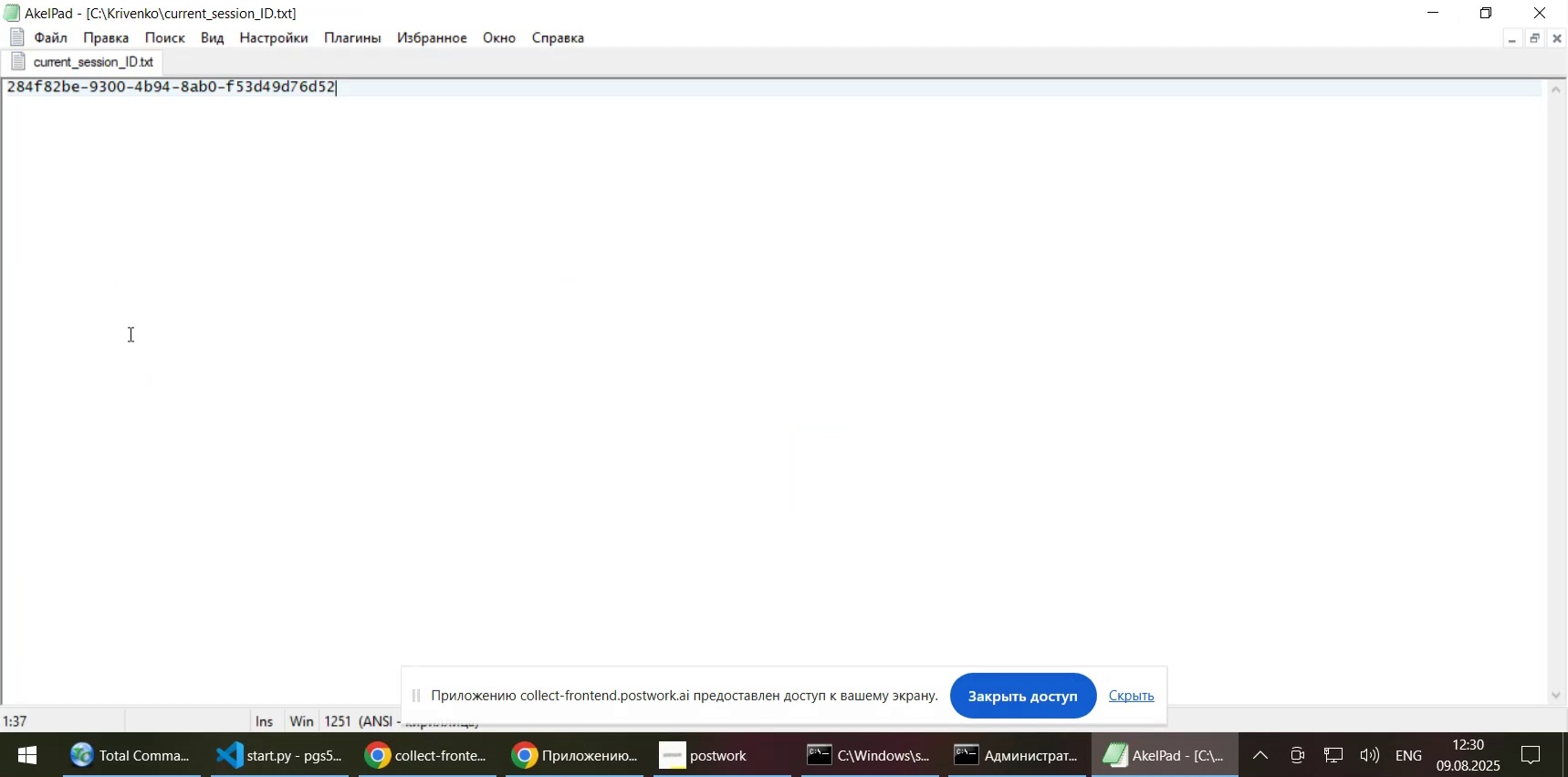 
key(Control+A)
 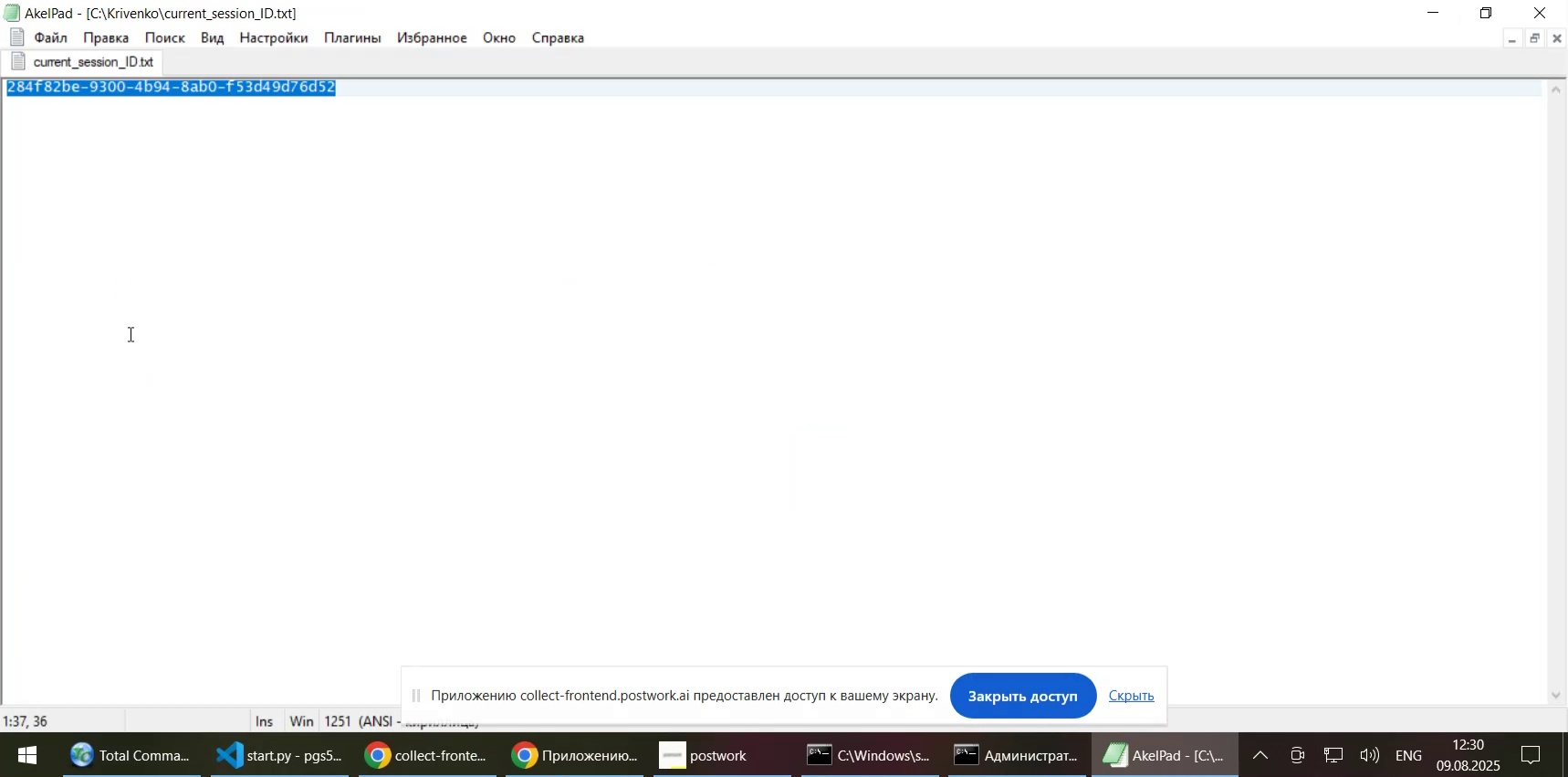 
key(Control+ControlLeft)
 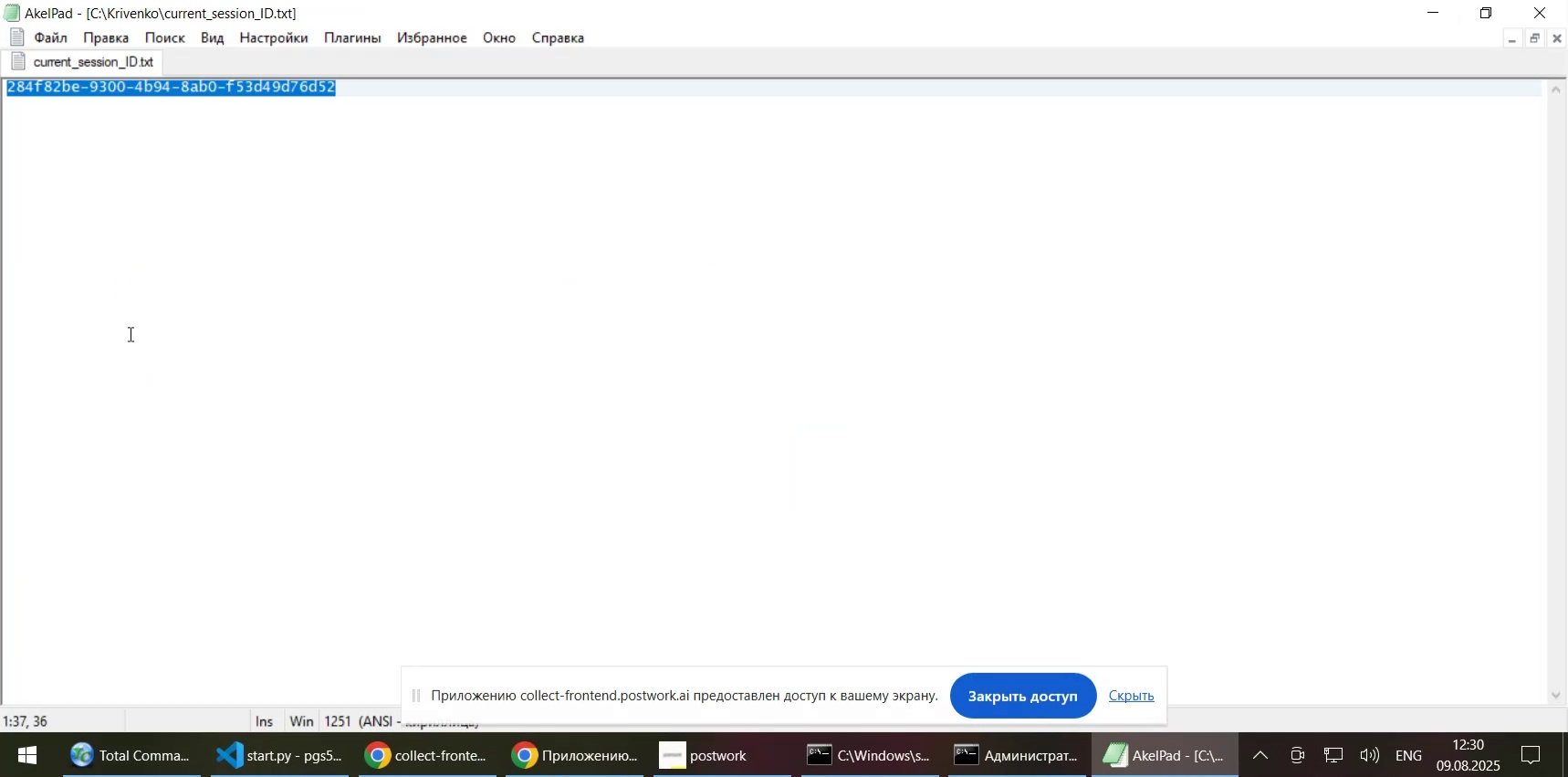 
key(Control+V)
 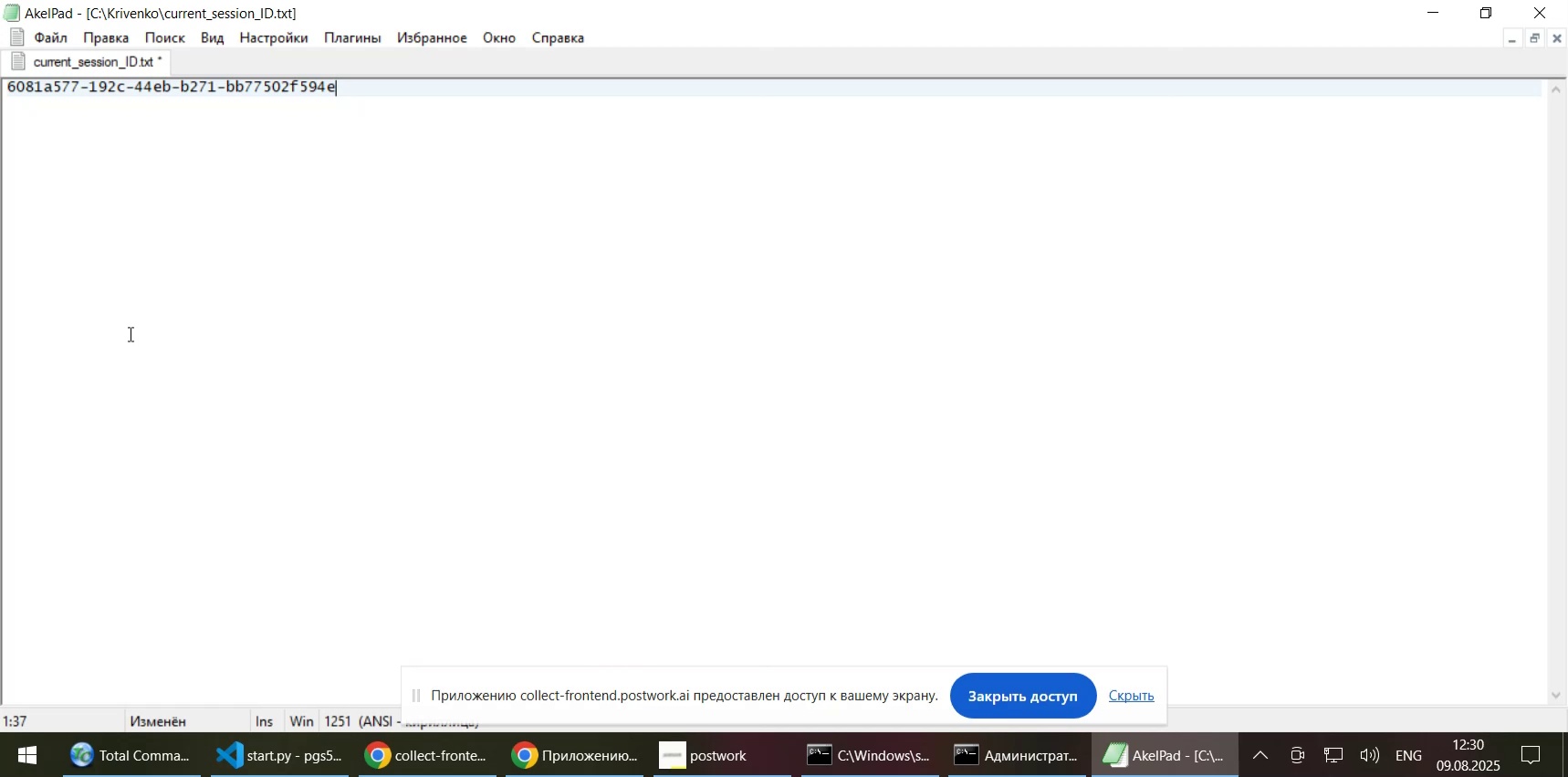 
key(Control+S)
 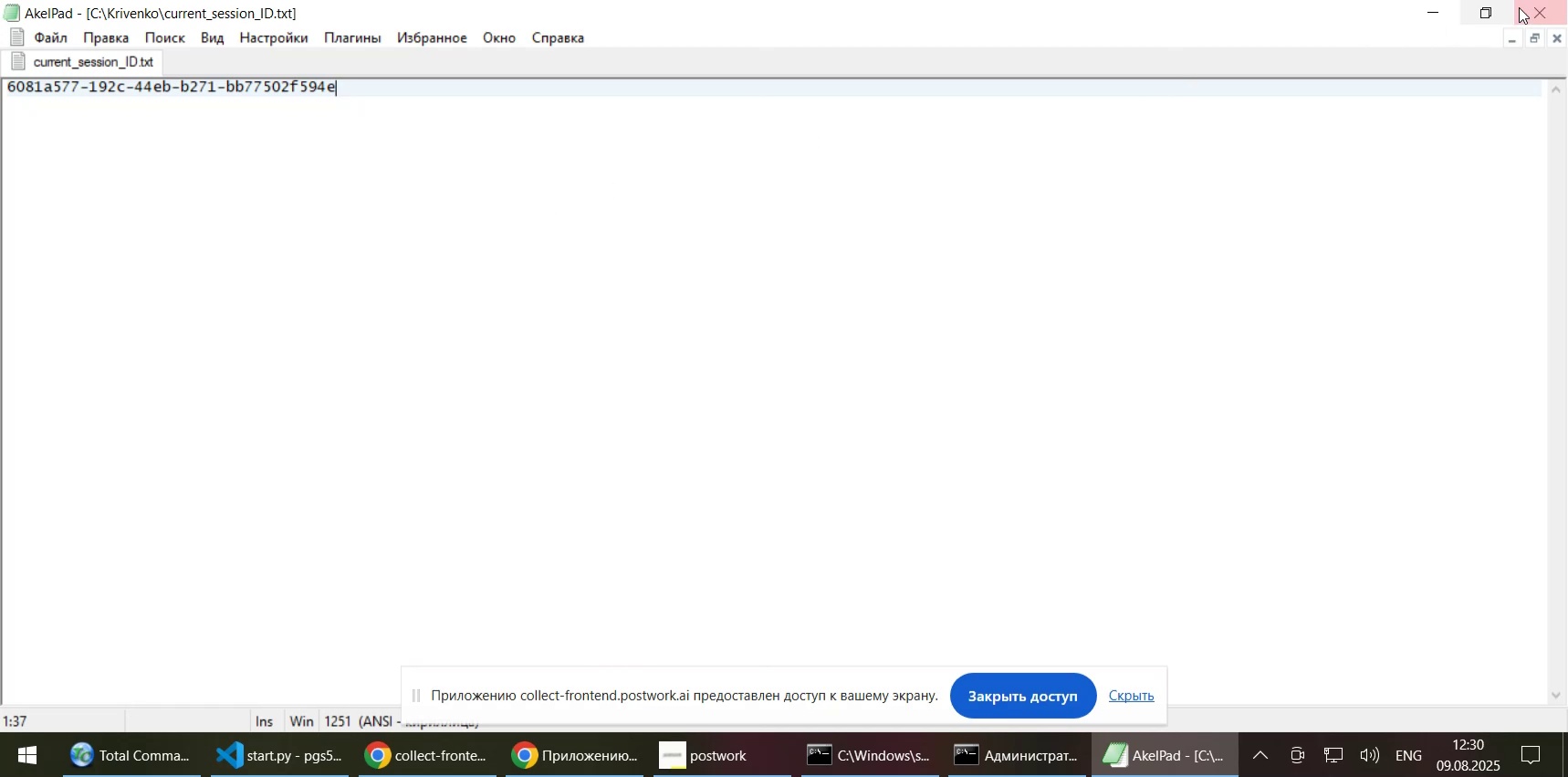 
left_click([1560, 12])
 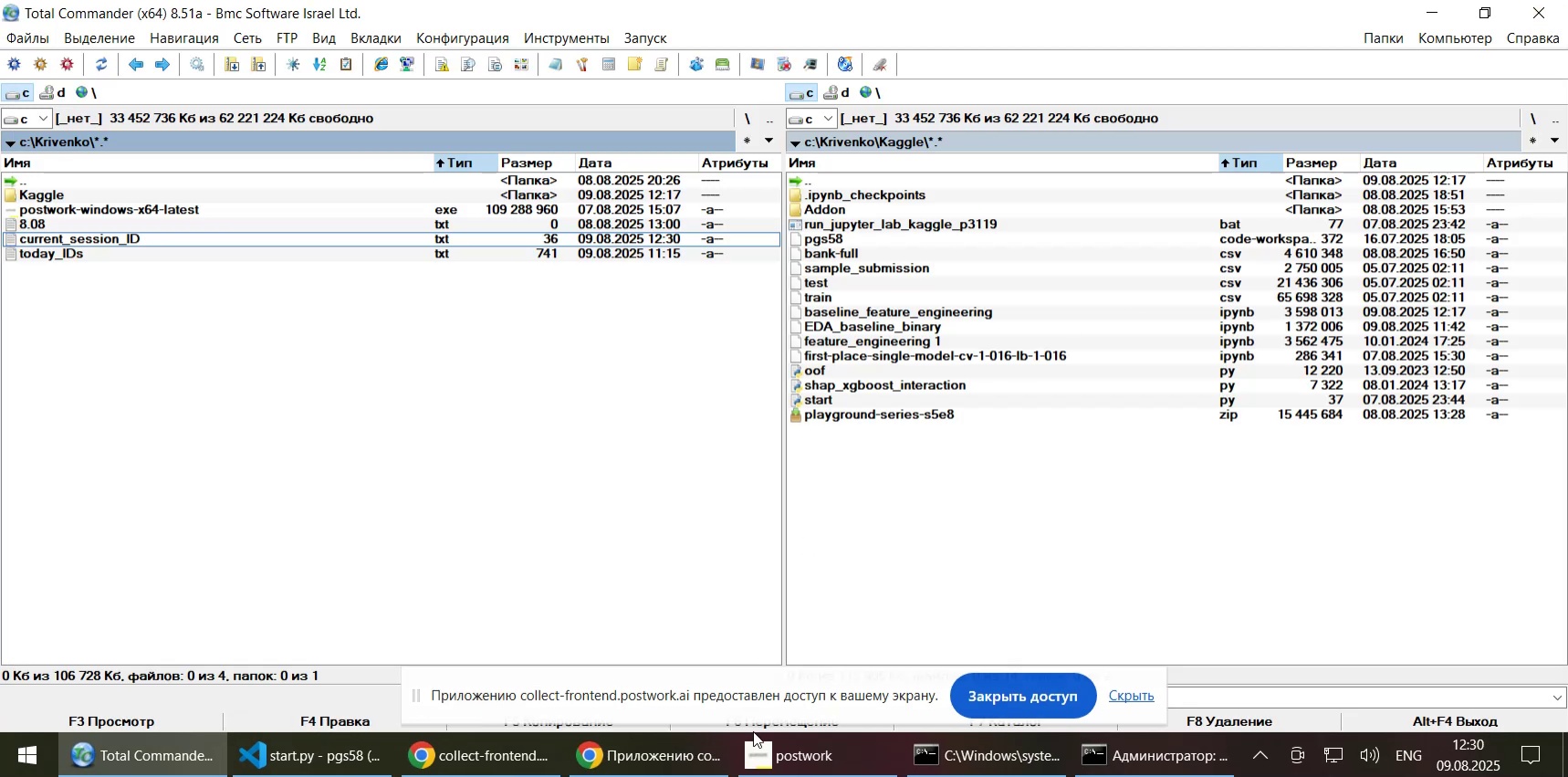 
left_click([804, 759])
 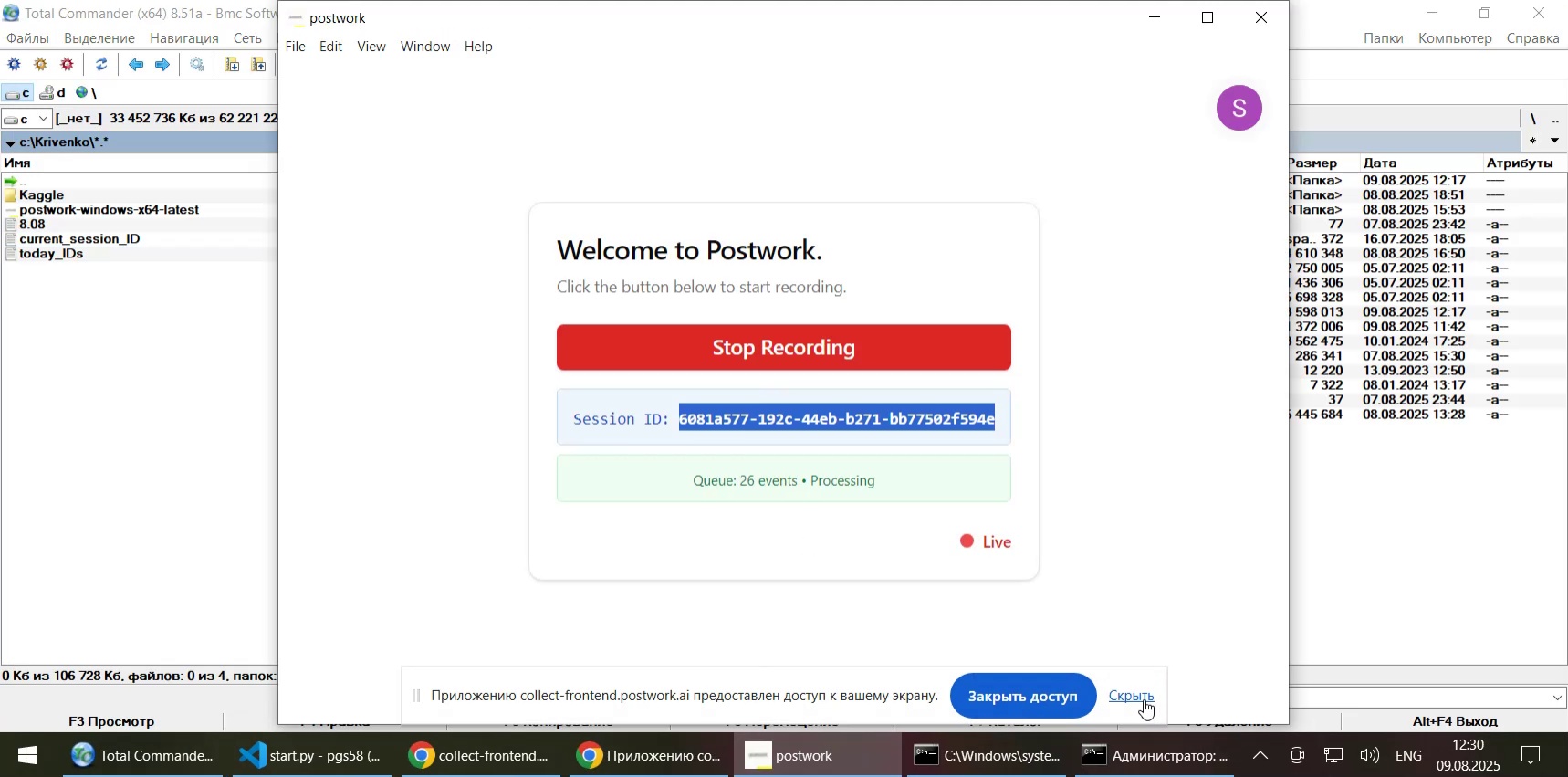 
left_click([1138, 694])
 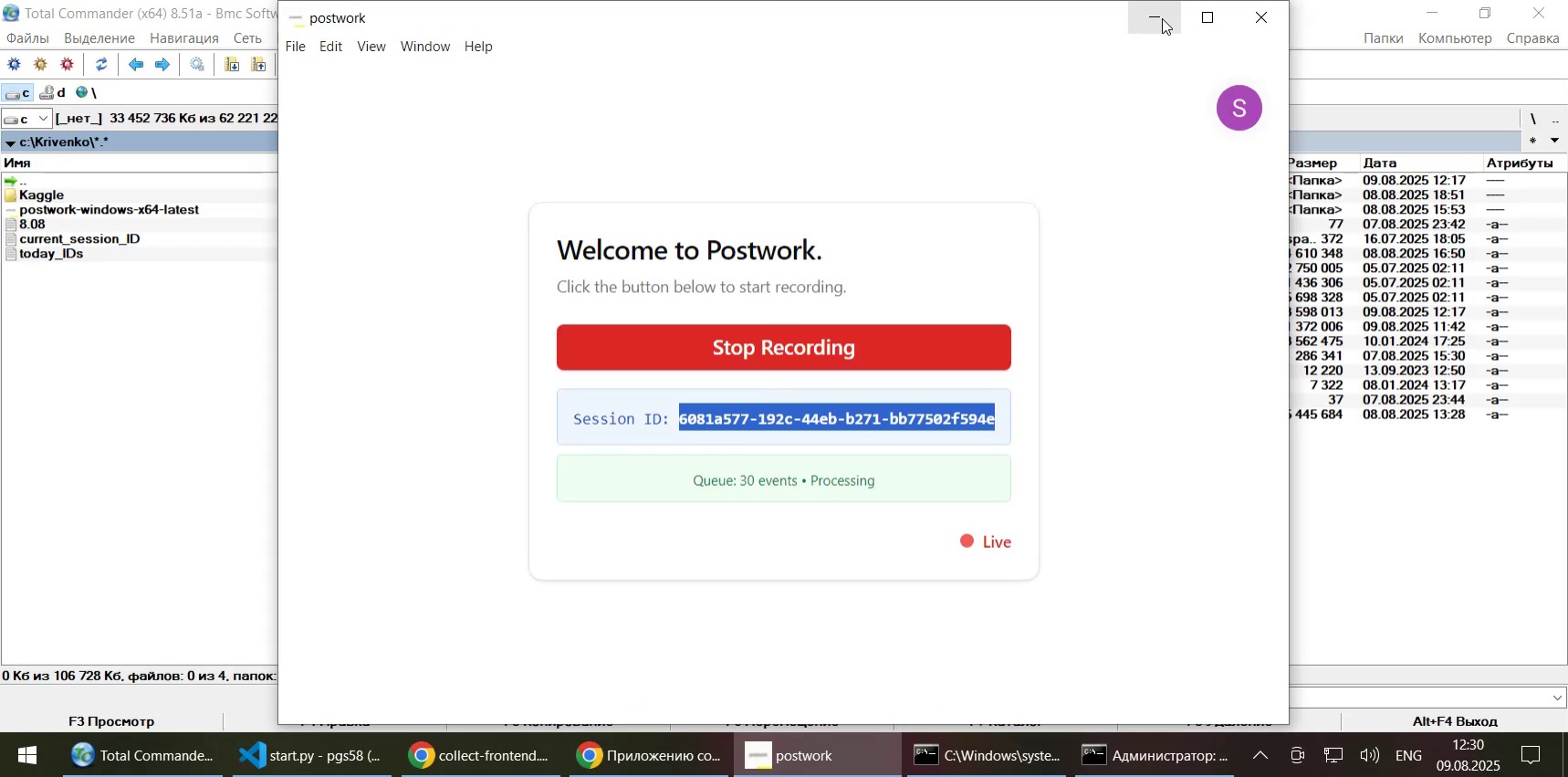 
left_click([1162, 18])
 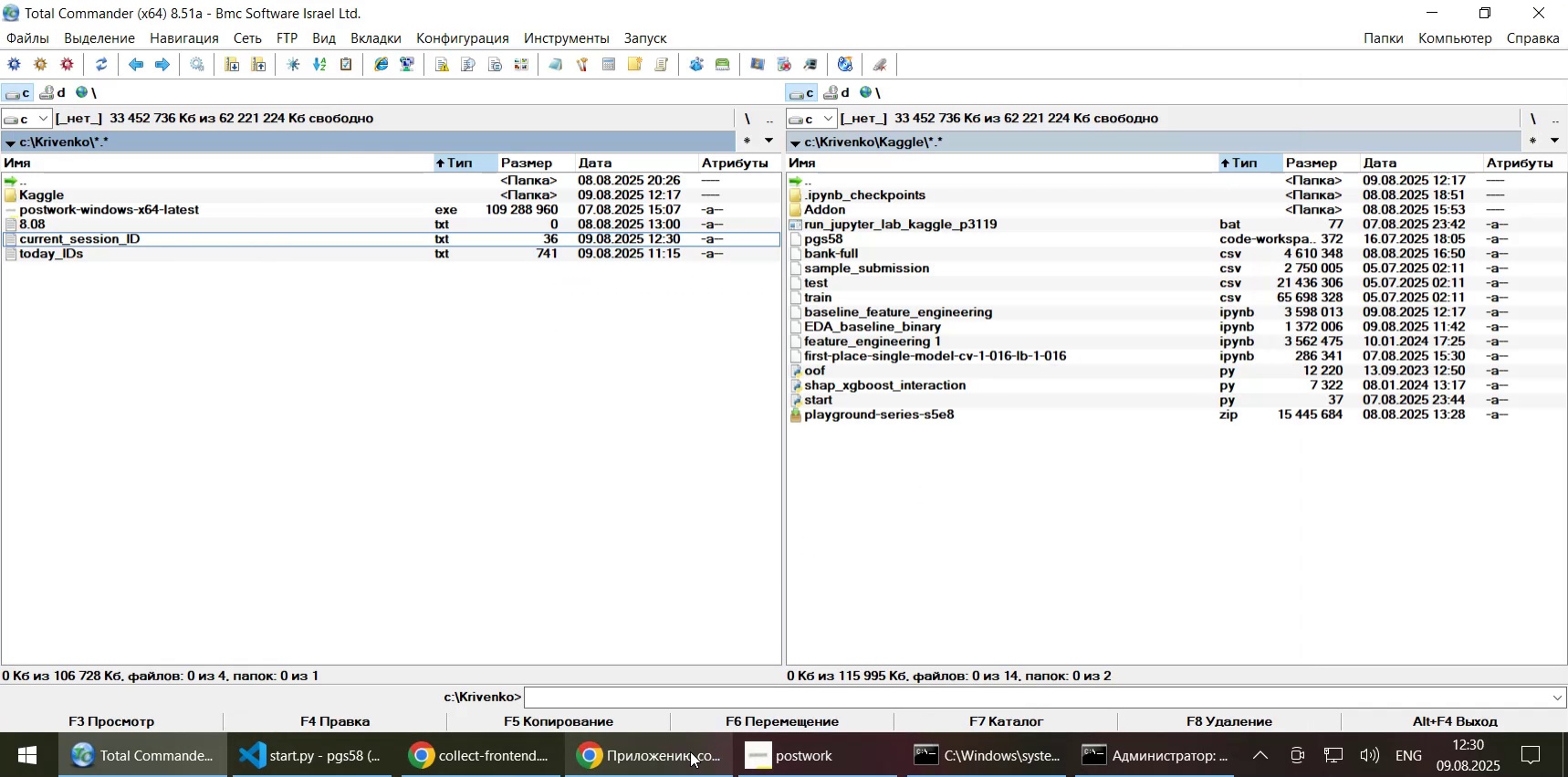 
left_click([593, 756])
 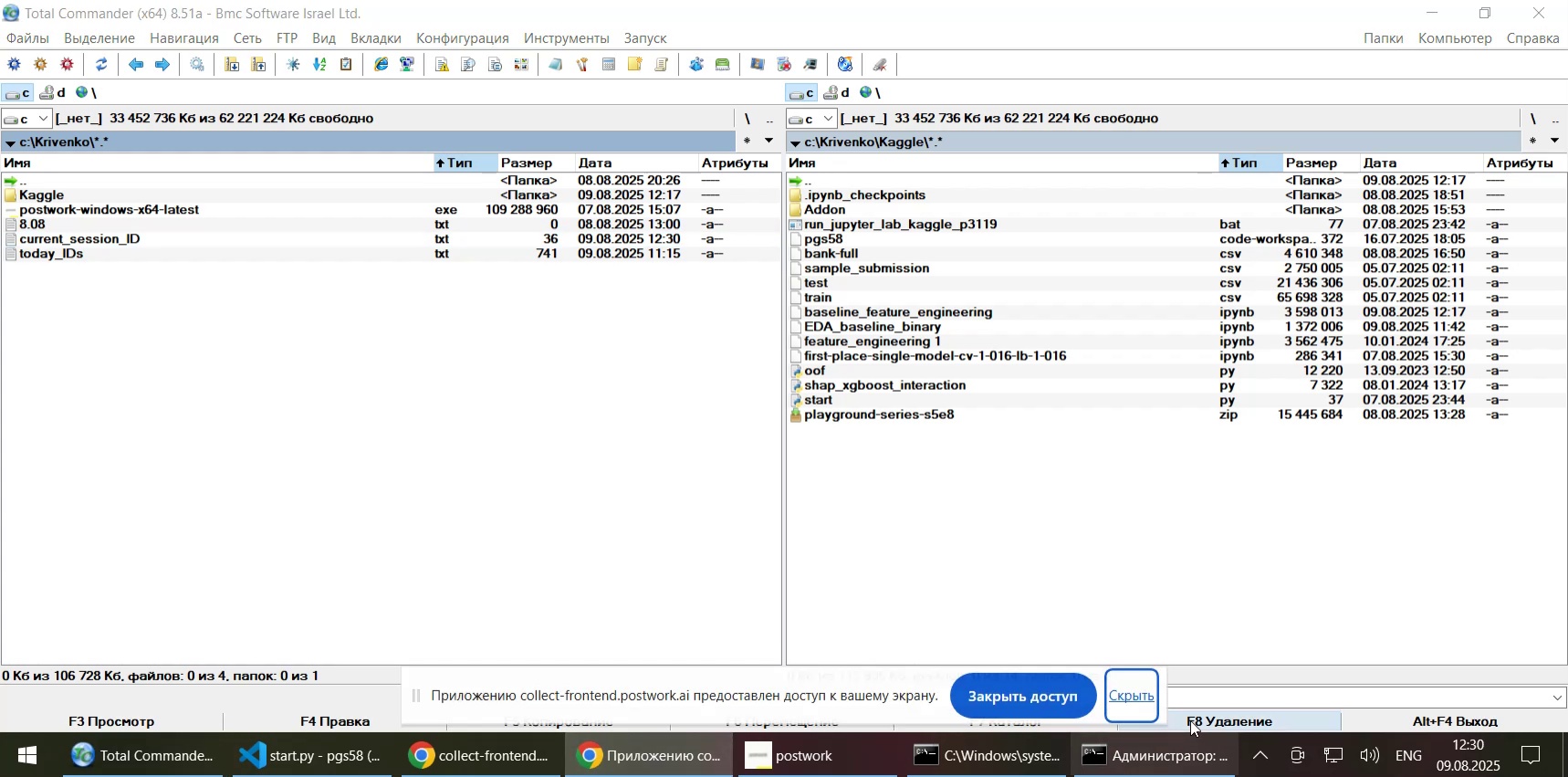 
left_click_drag(start_coordinate=[1108, 695], to_coordinate=[1124, 697])
 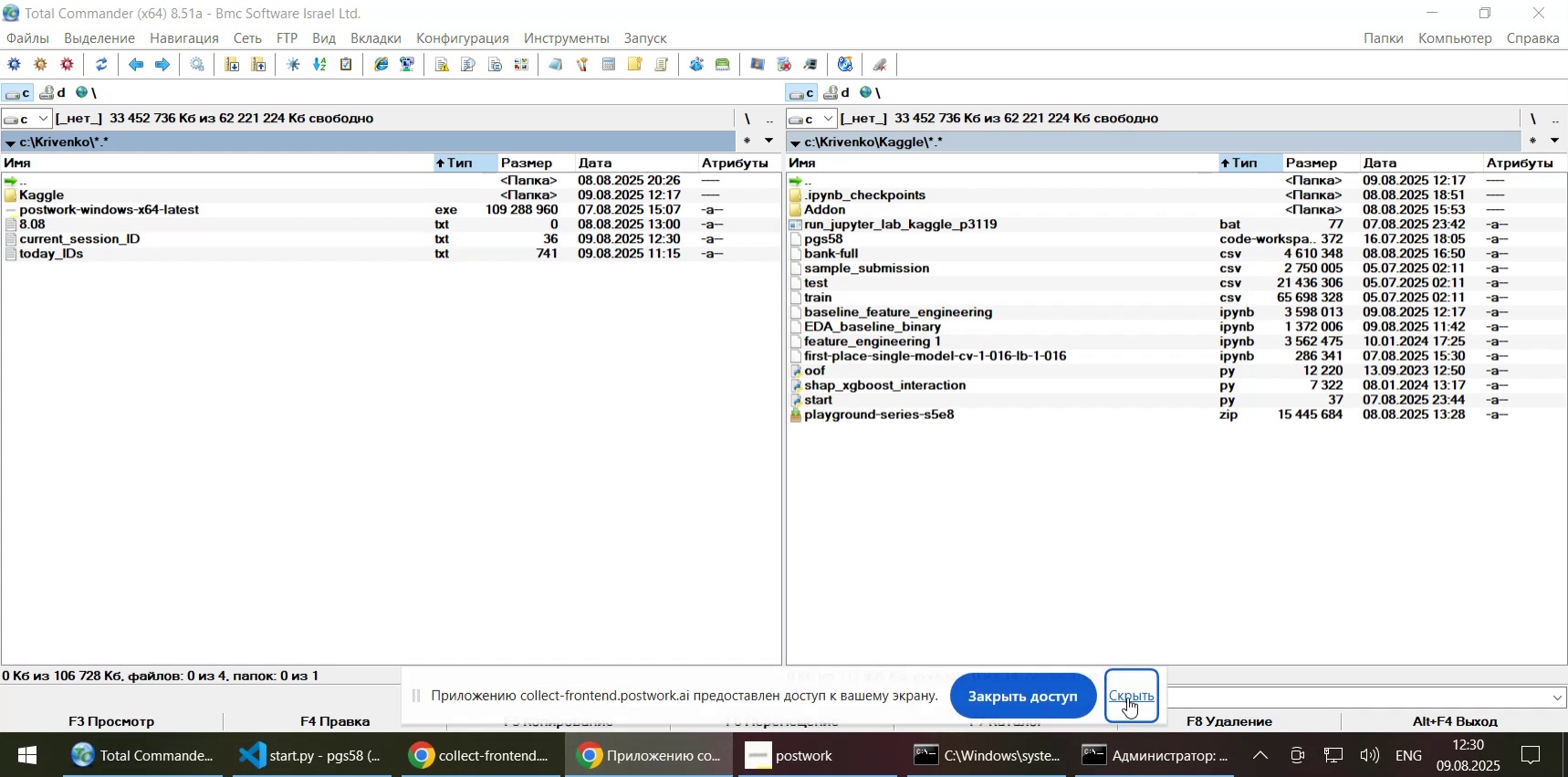 
left_click([1127, 697])
 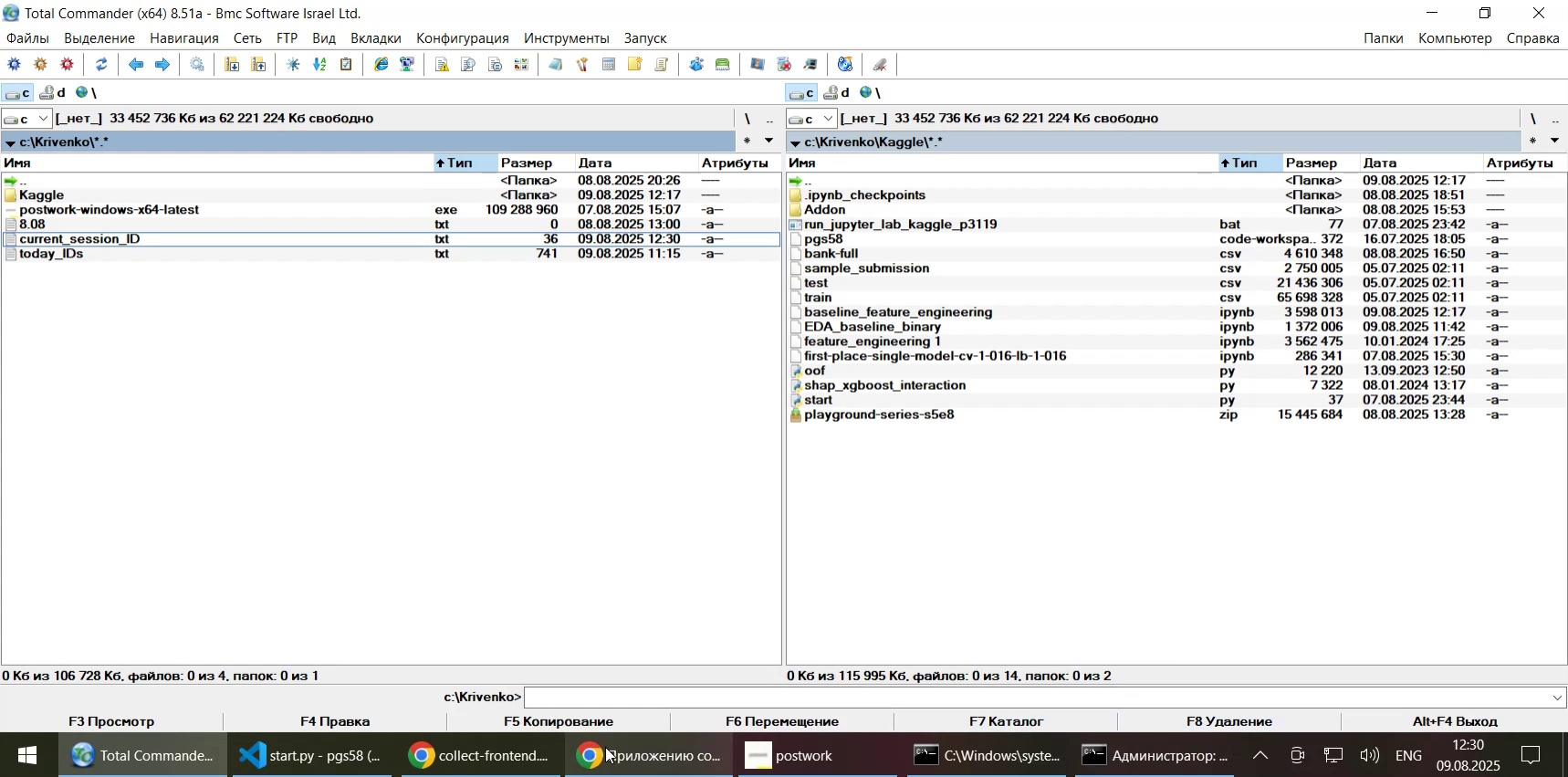 
left_click([511, 766])
 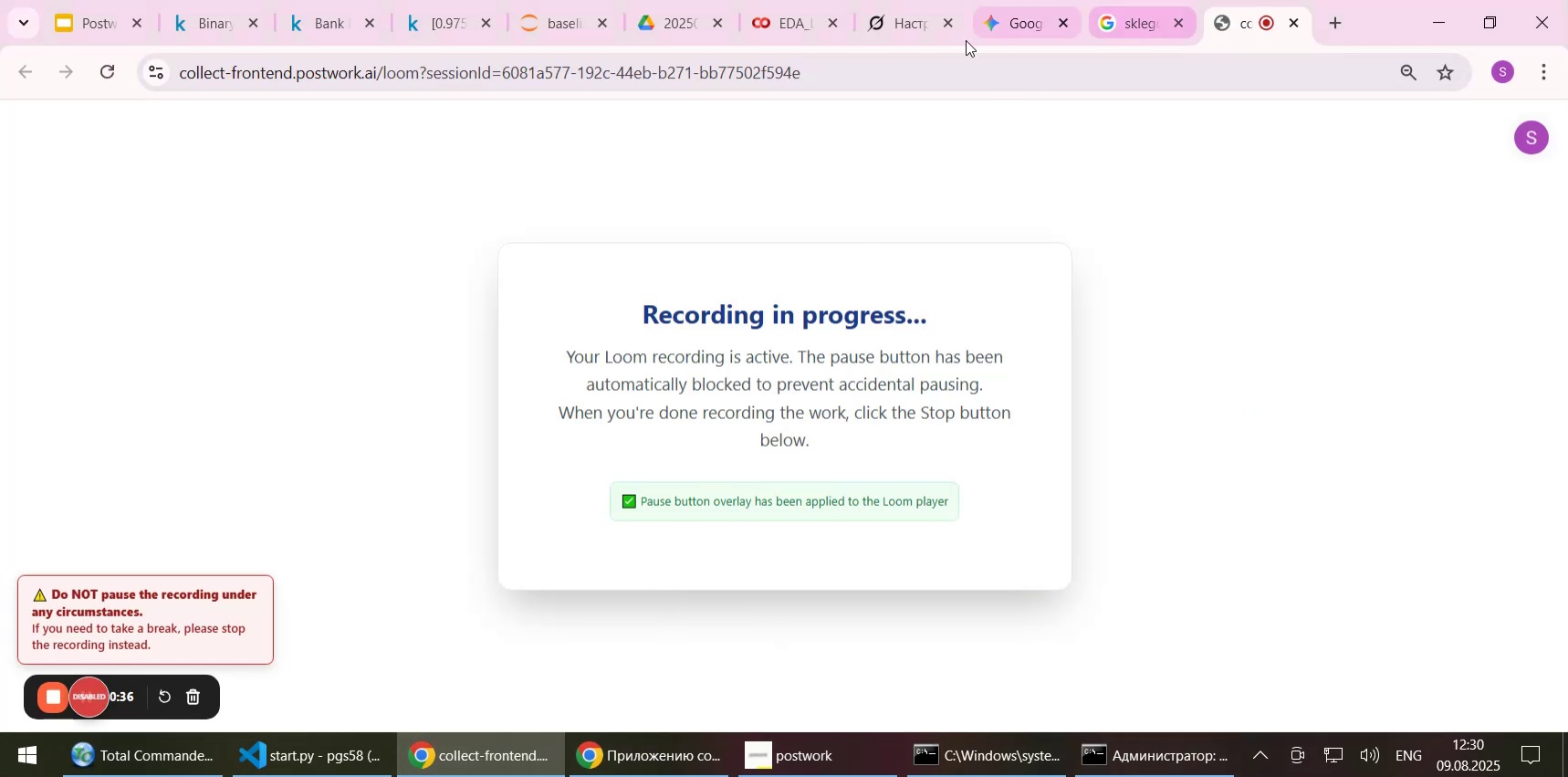 
left_click([788, 26])
 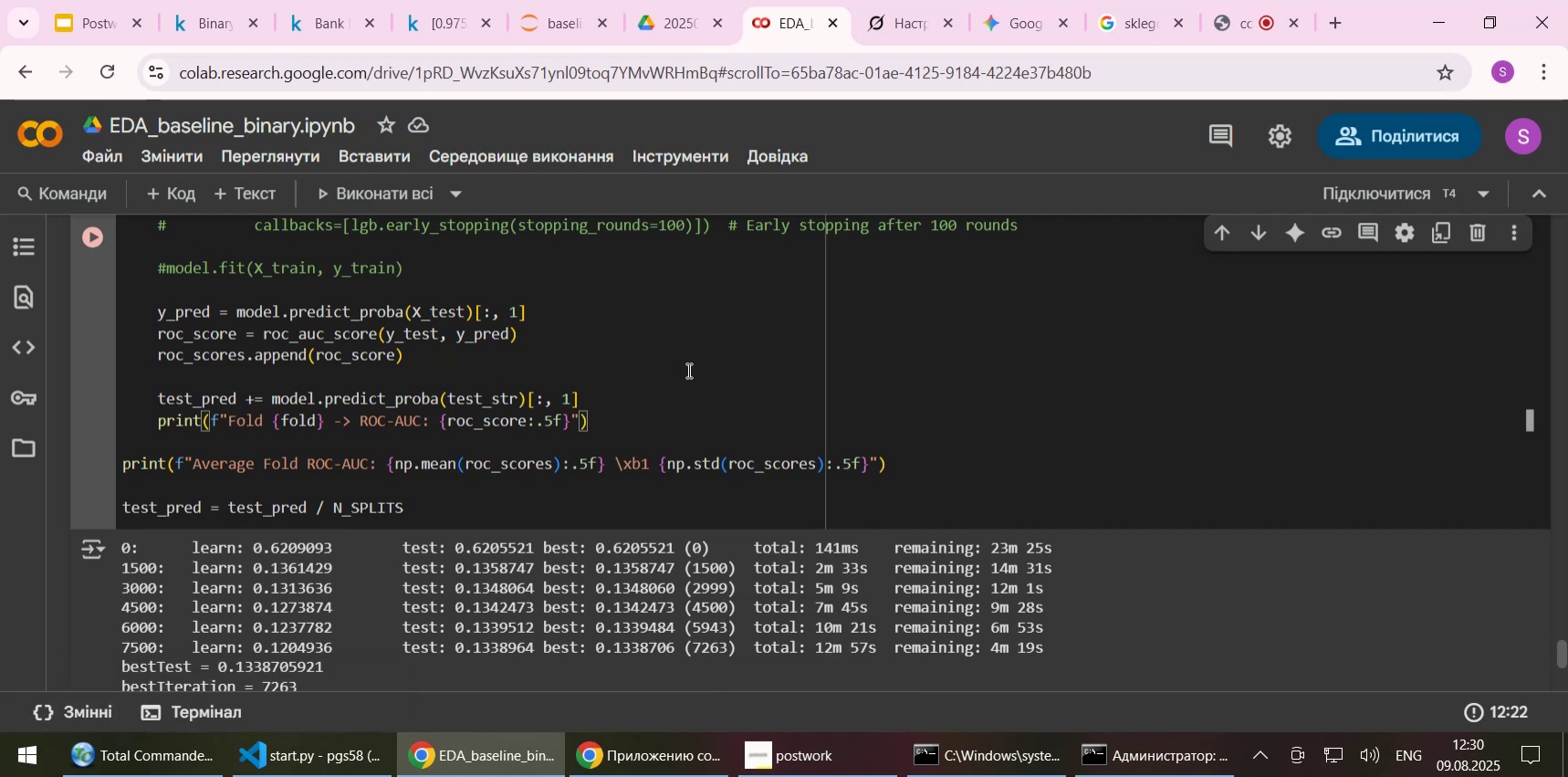 
wait(10.68)
 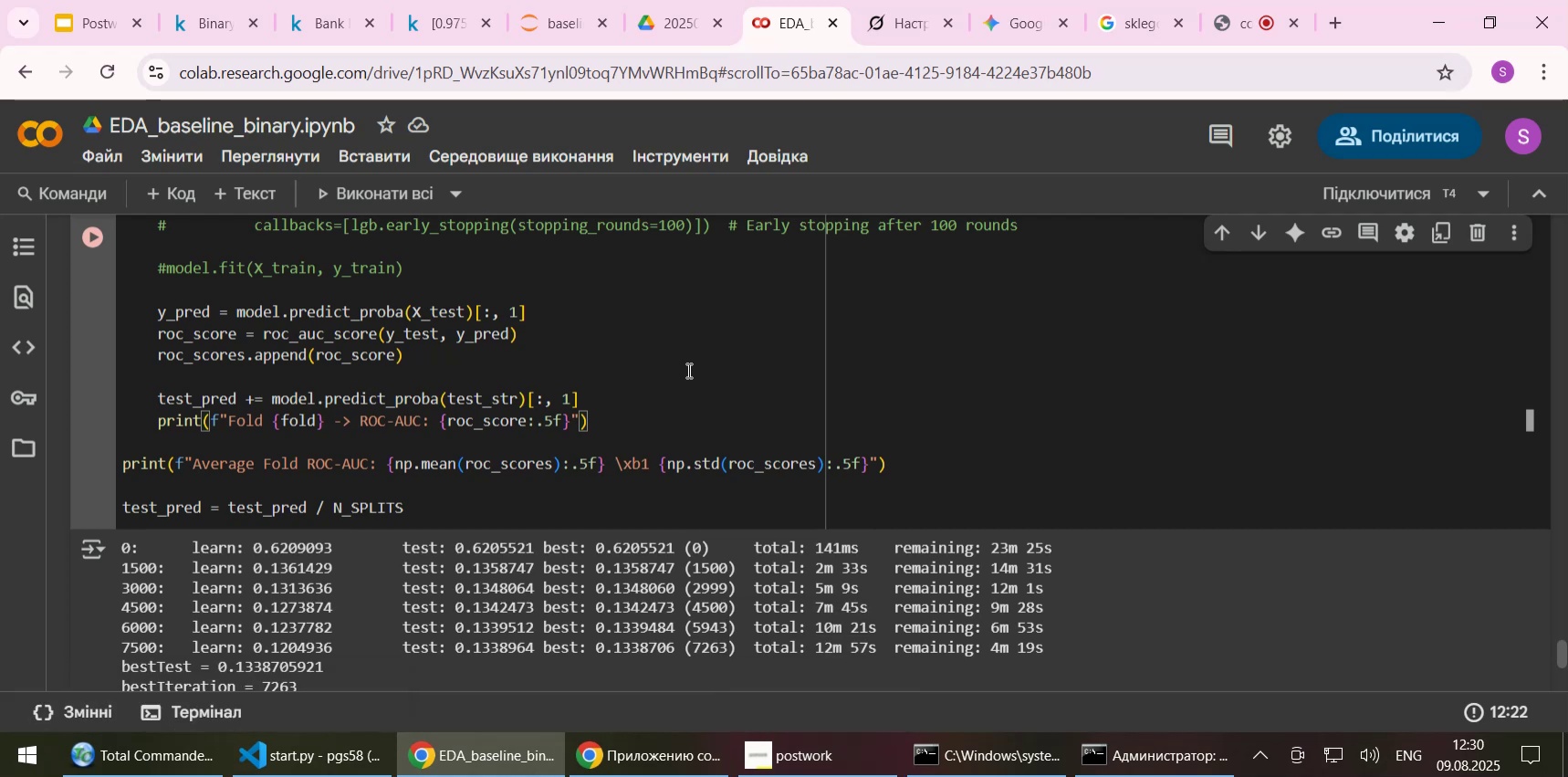 
scroll: coordinate [770, 483], scroll_direction: down, amount: 2.0
 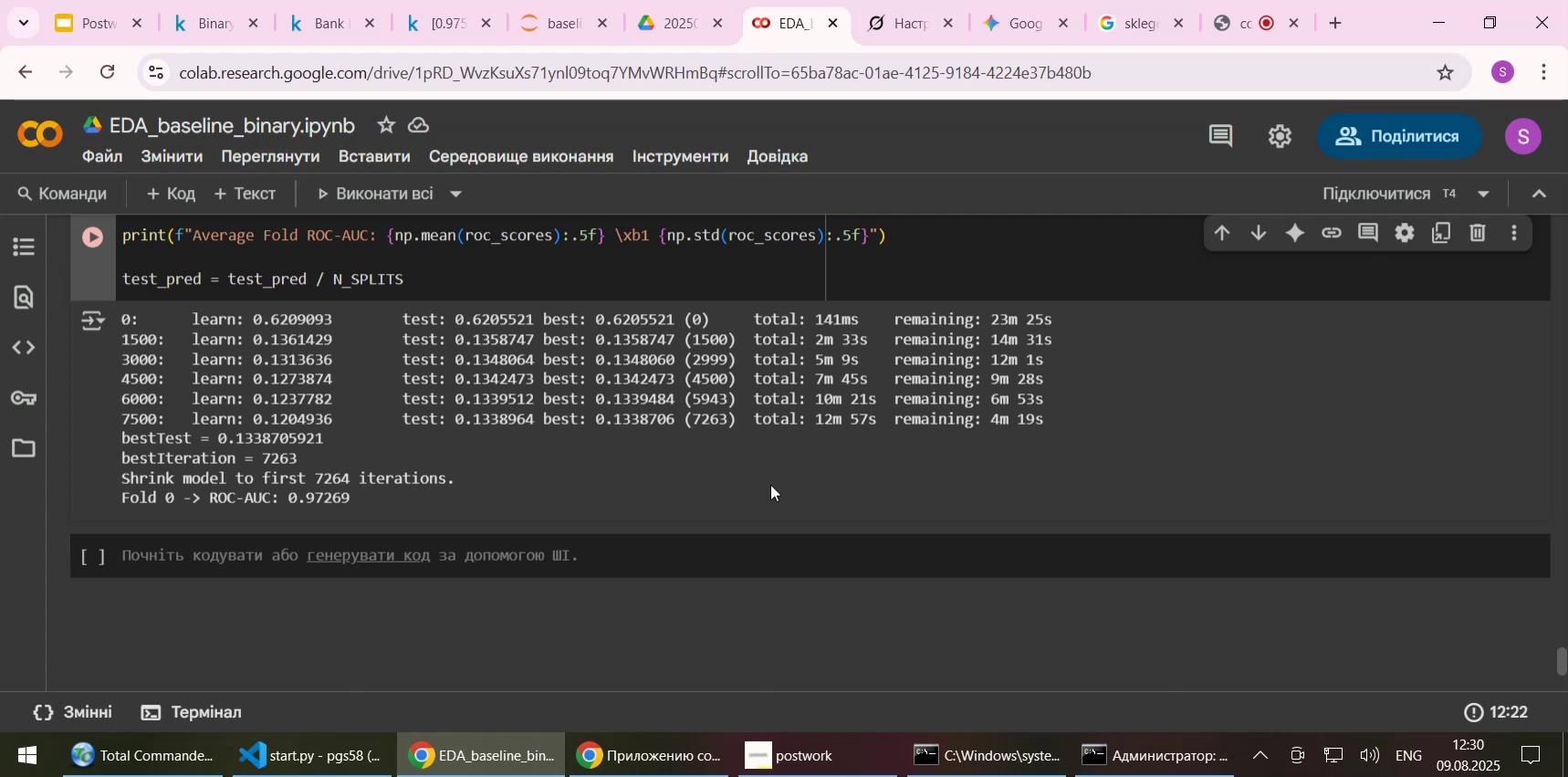 
scroll: coordinate [764, 484], scroll_direction: up, amount: 10.0
 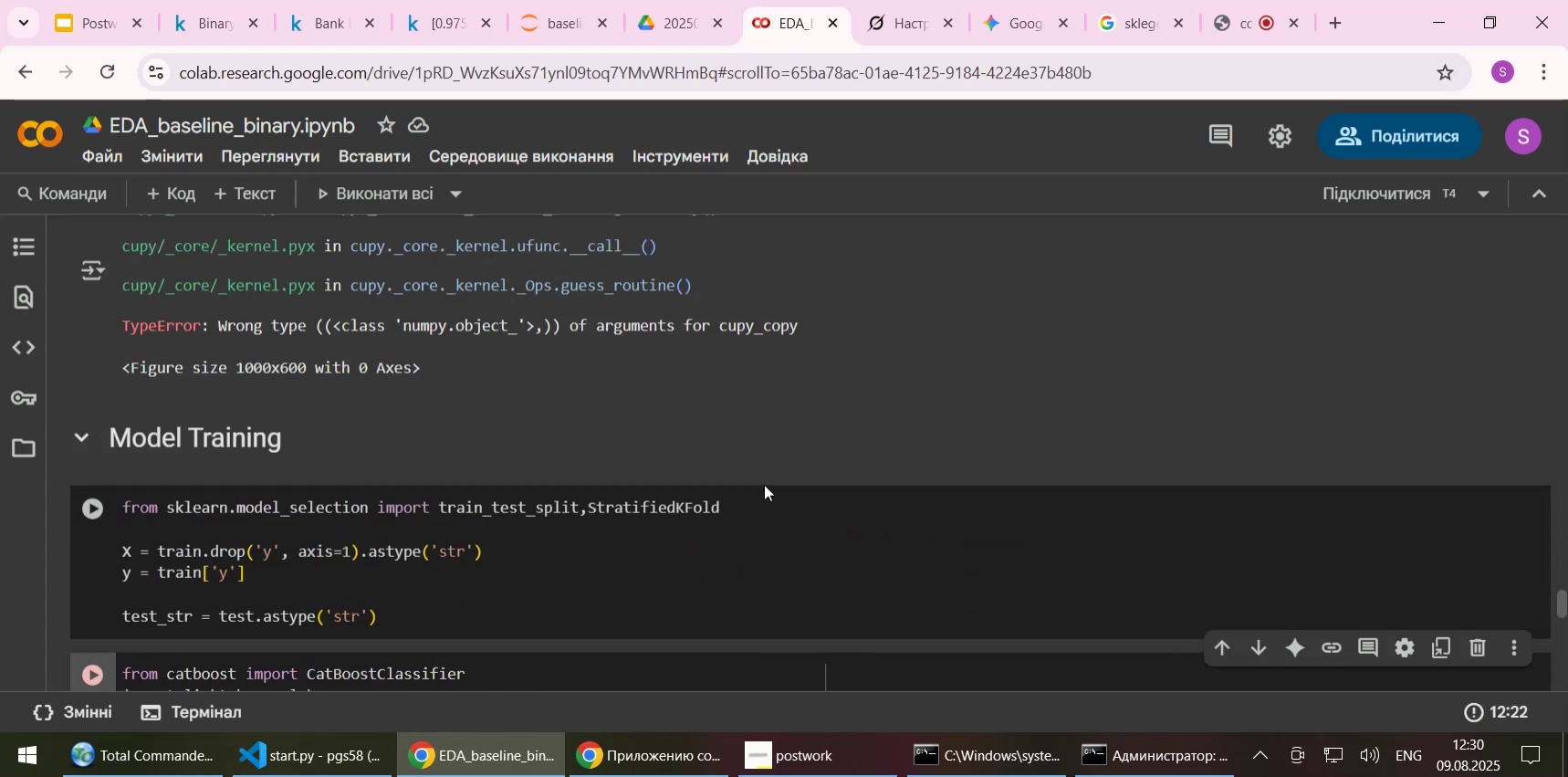 
scroll: coordinate [763, 488], scroll_direction: down, amount: 1.0
 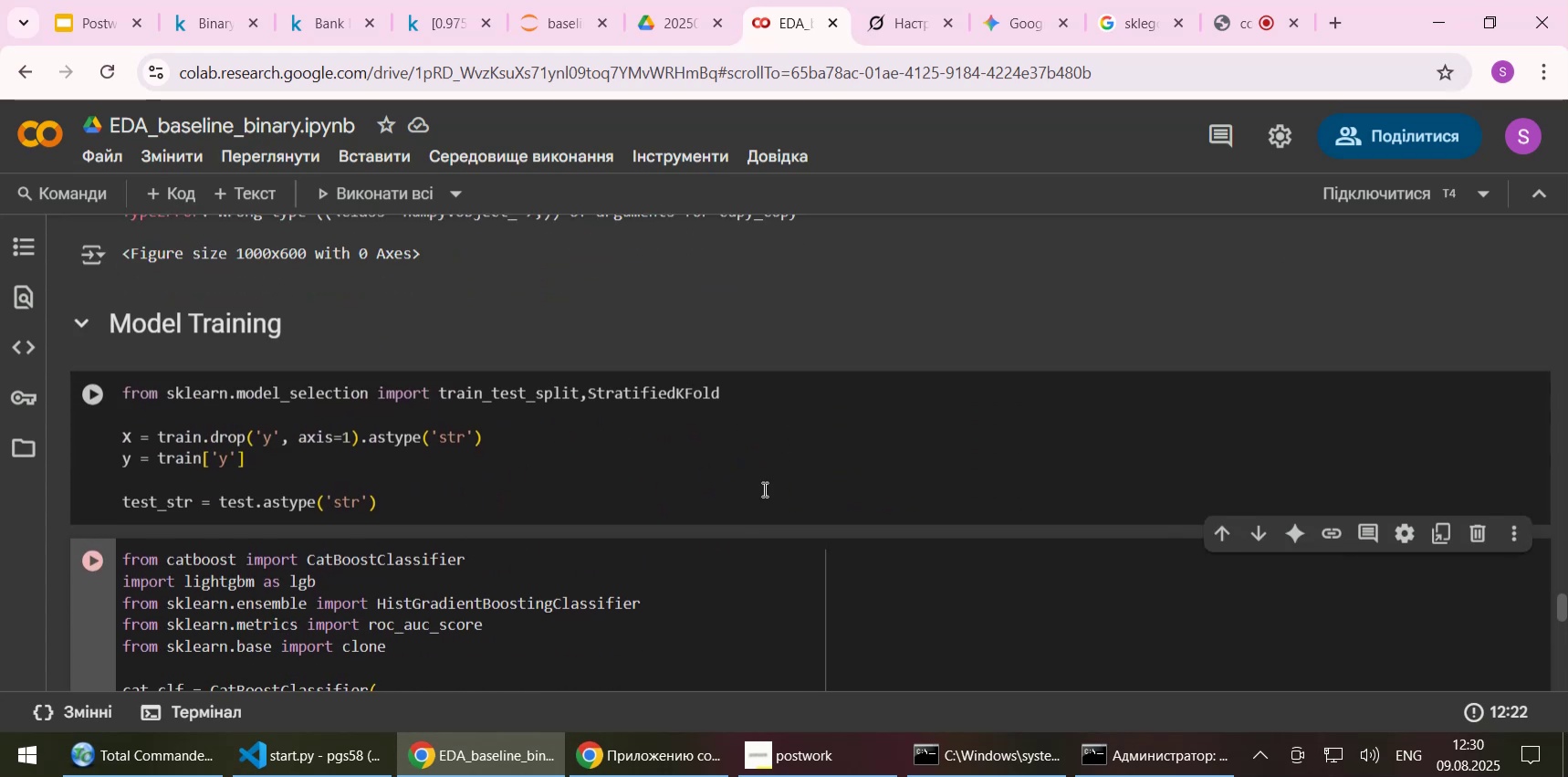 
left_click([584, 624])
 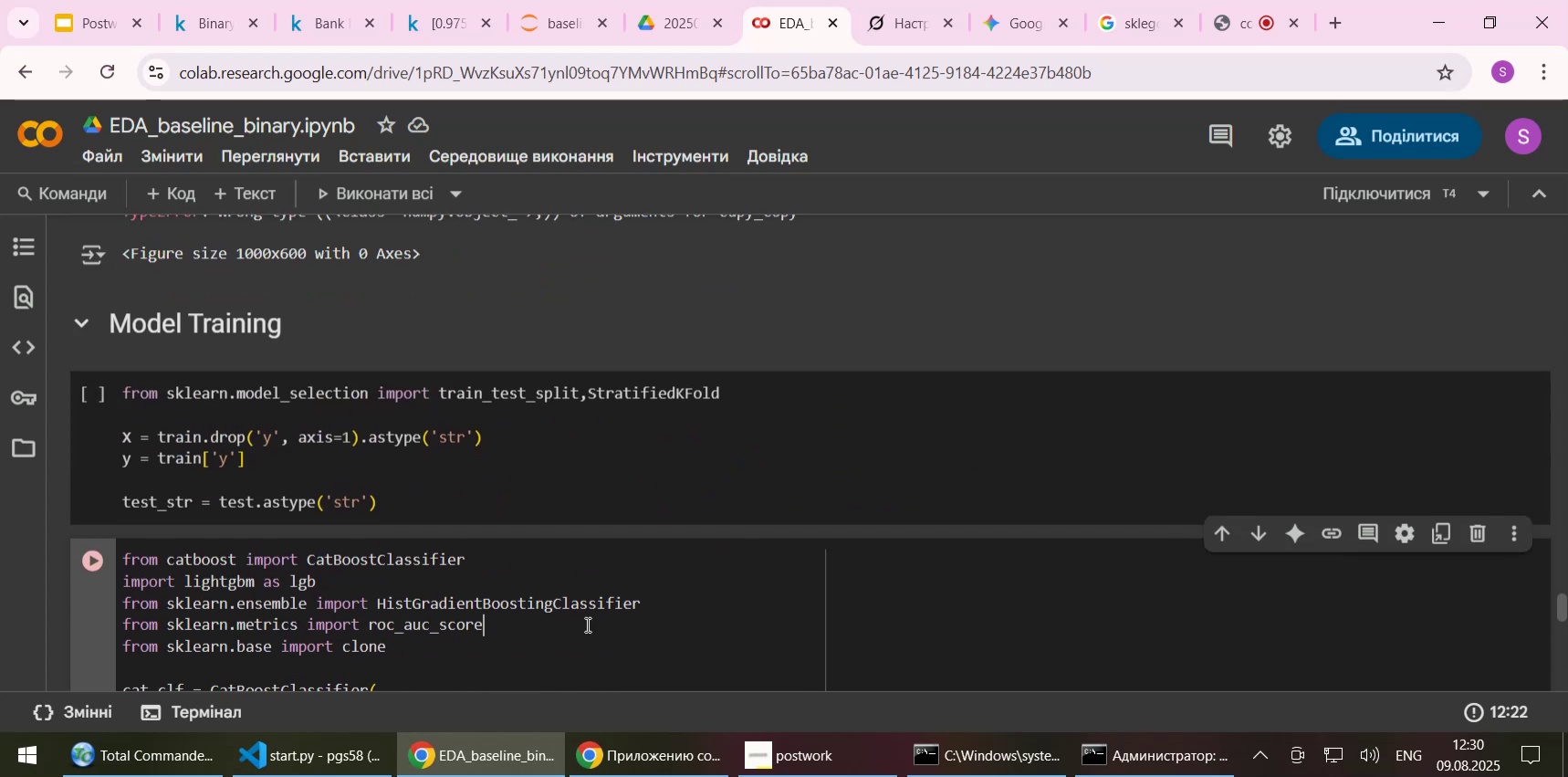 
scroll: coordinate [635, 440], scroll_direction: down, amount: 14.0
 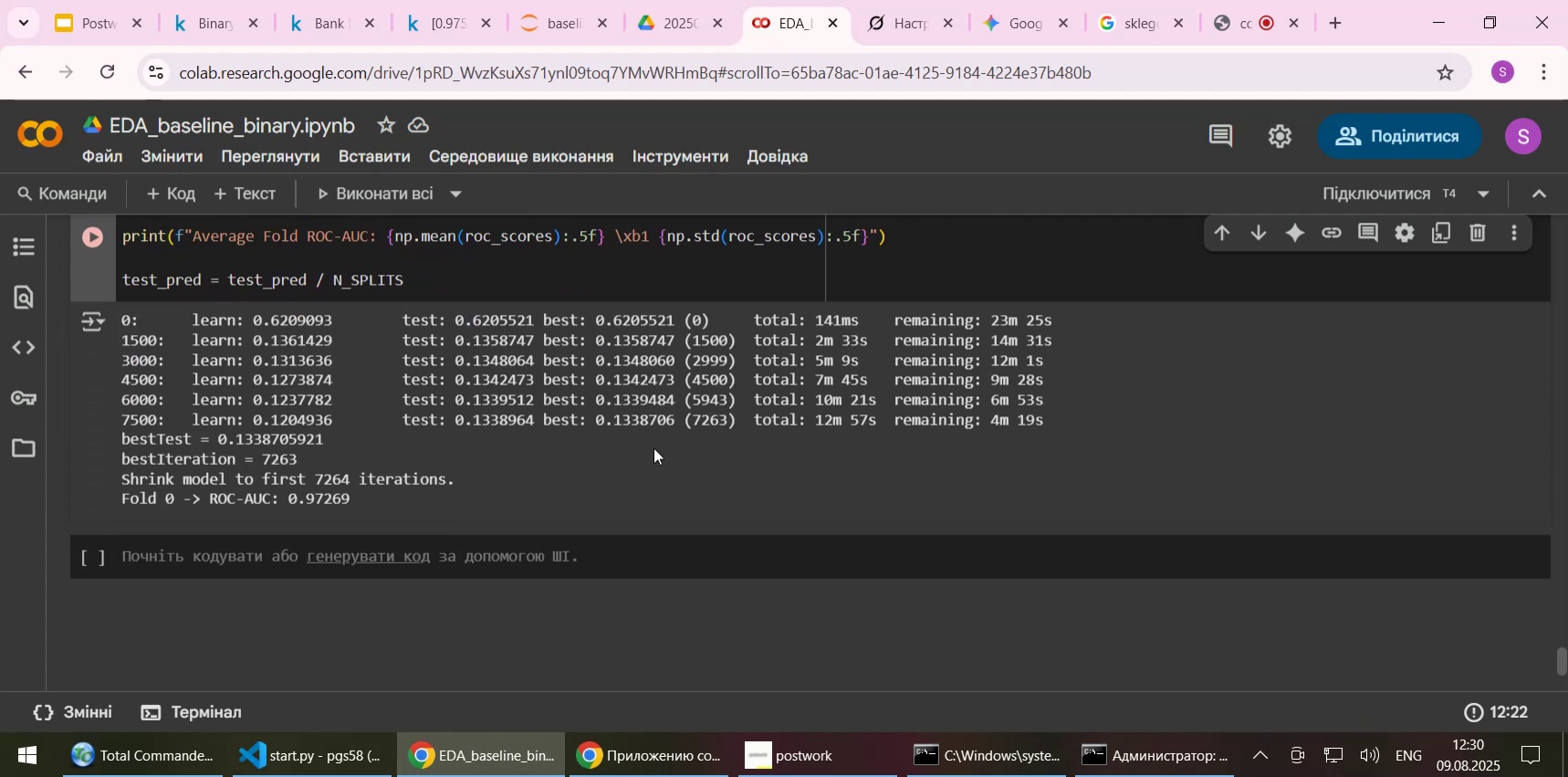 
wait(5.52)
 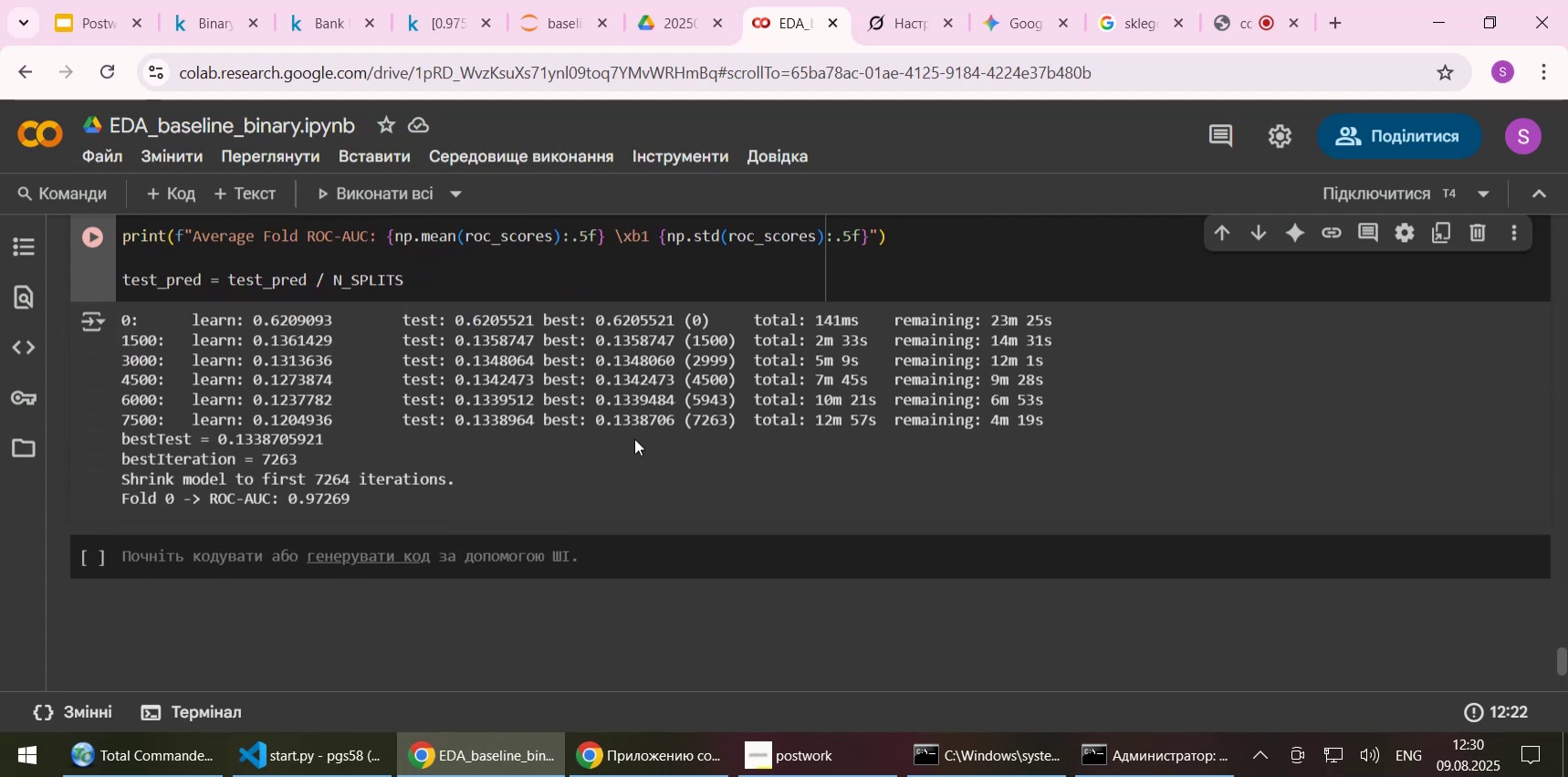 
left_click([443, 33])
 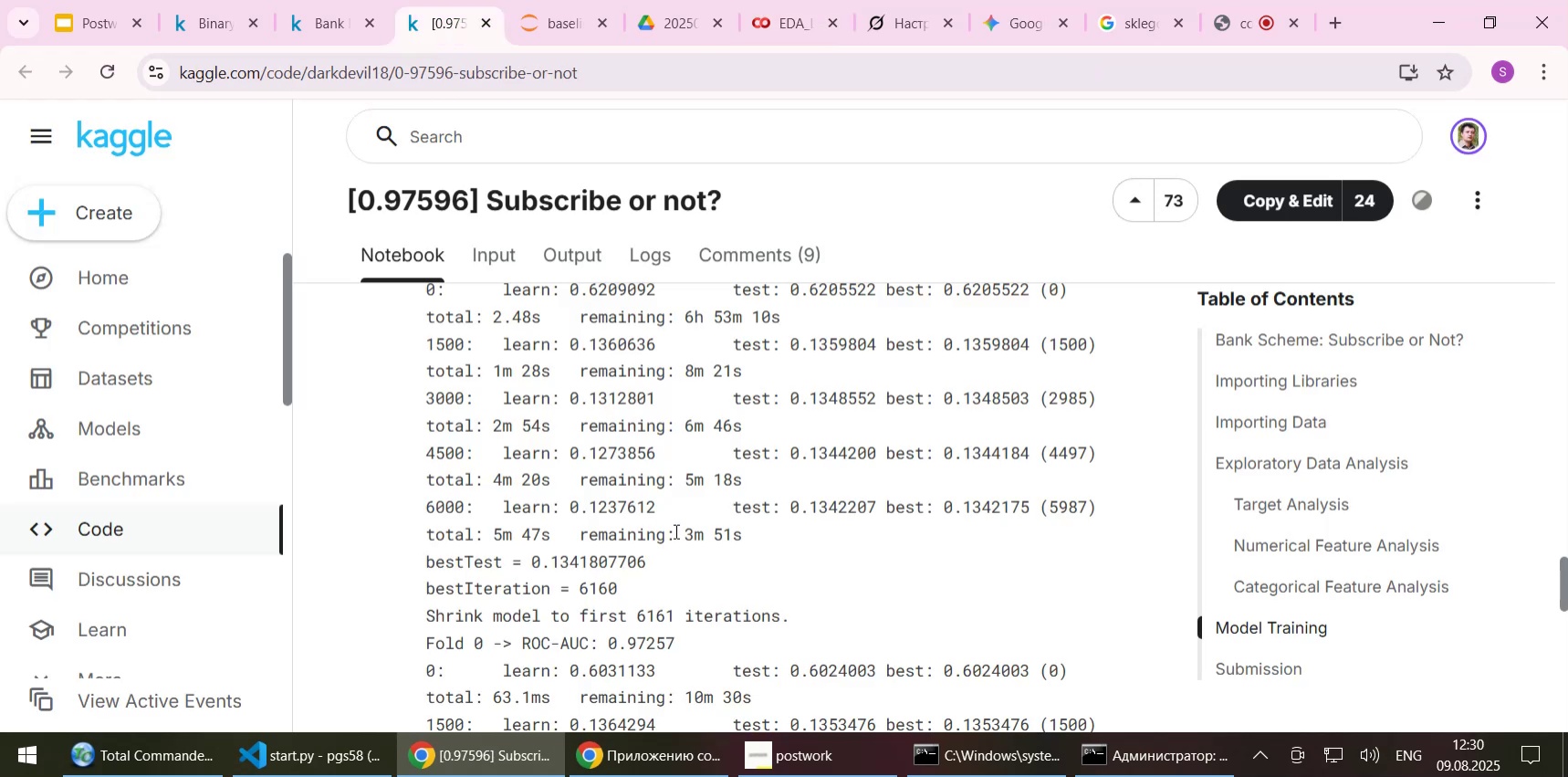 
scroll: coordinate [678, 525], scroll_direction: down, amount: 1.0
 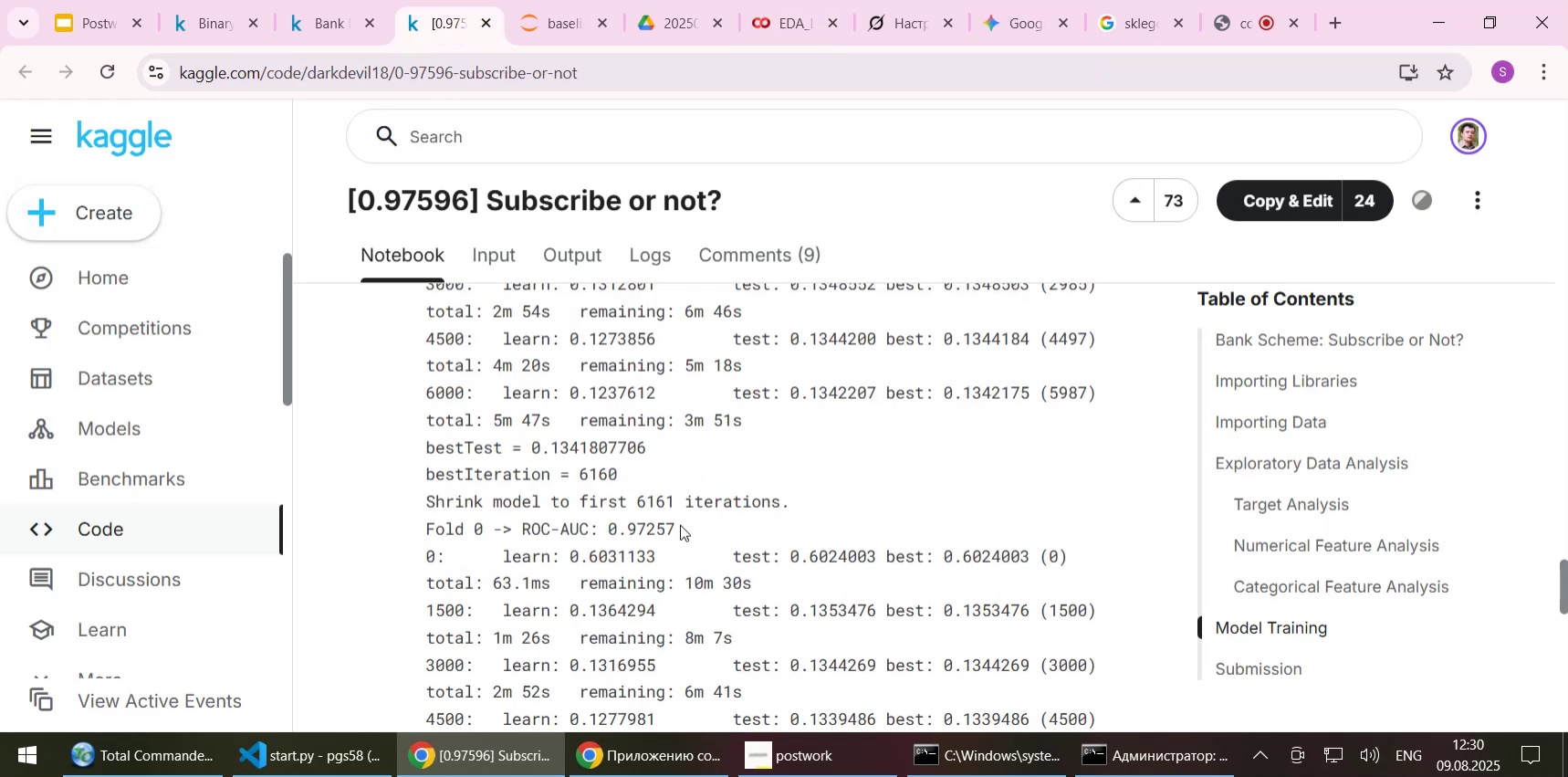 
scroll: coordinate [714, 515], scroll_direction: up, amount: 5.0
 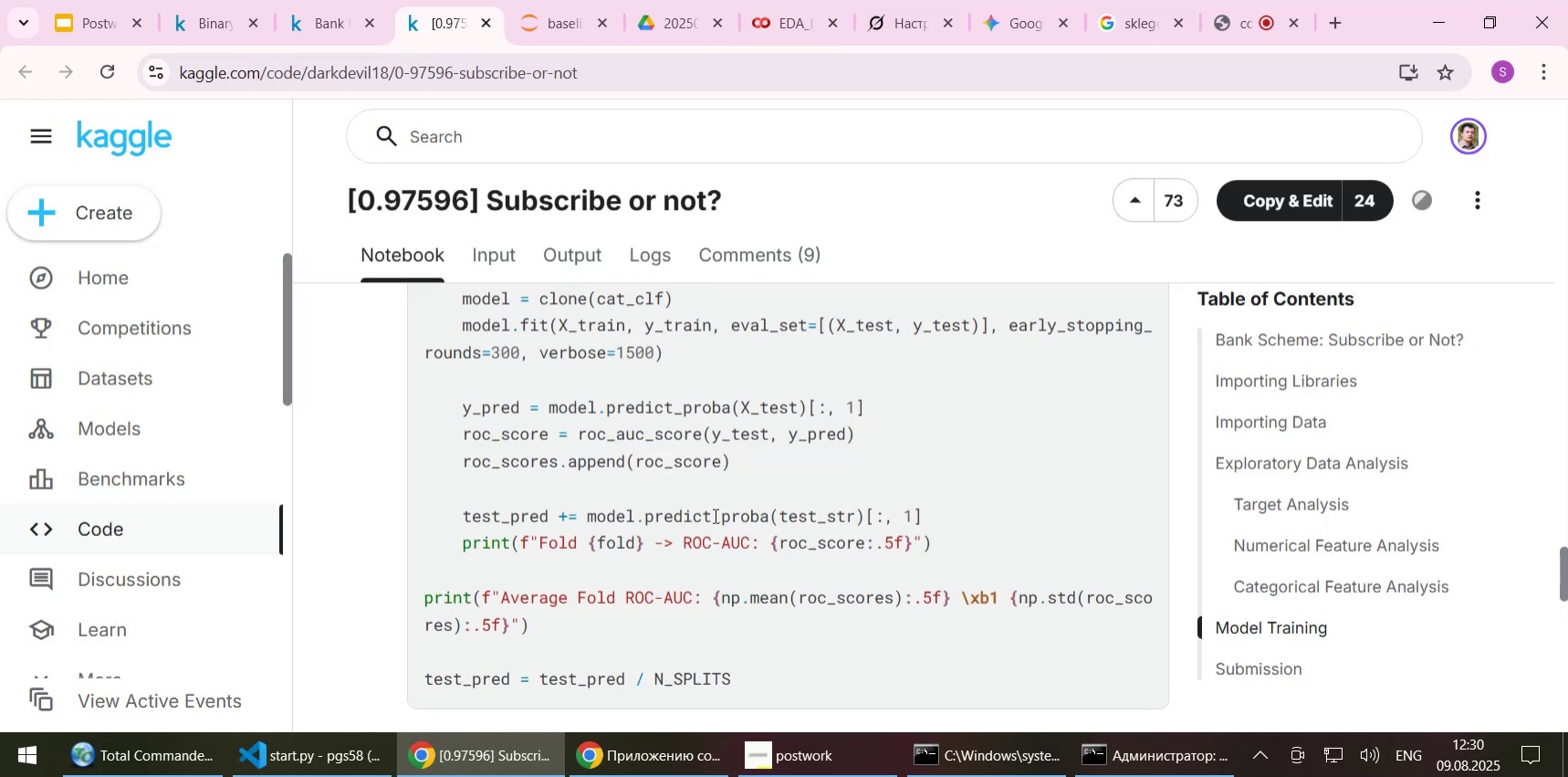 
scroll: coordinate [714, 515], scroll_direction: down, amount: 5.0
 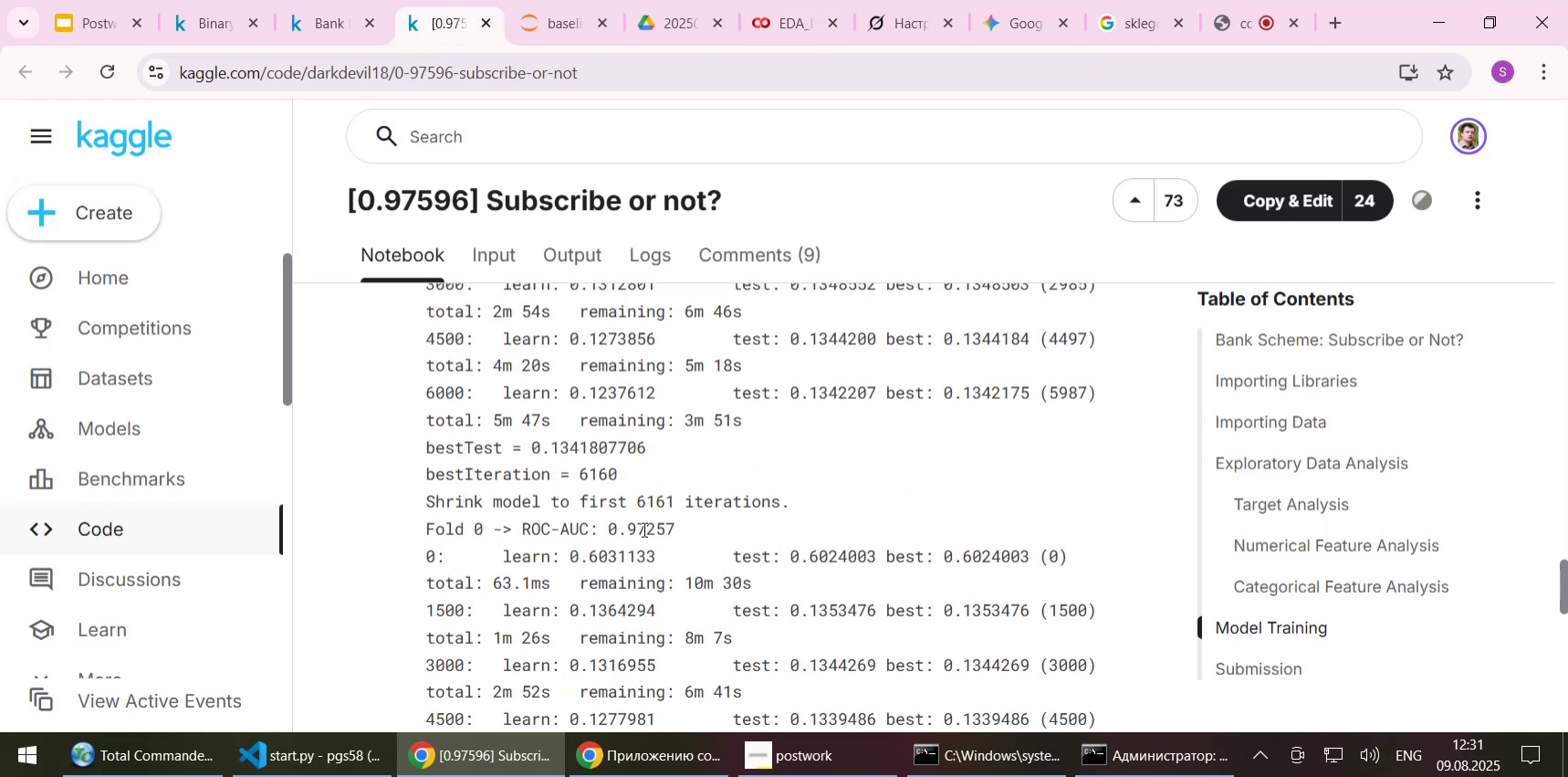 
left_click_drag(start_coordinate=[647, 528], to_coordinate=[677, 522])
 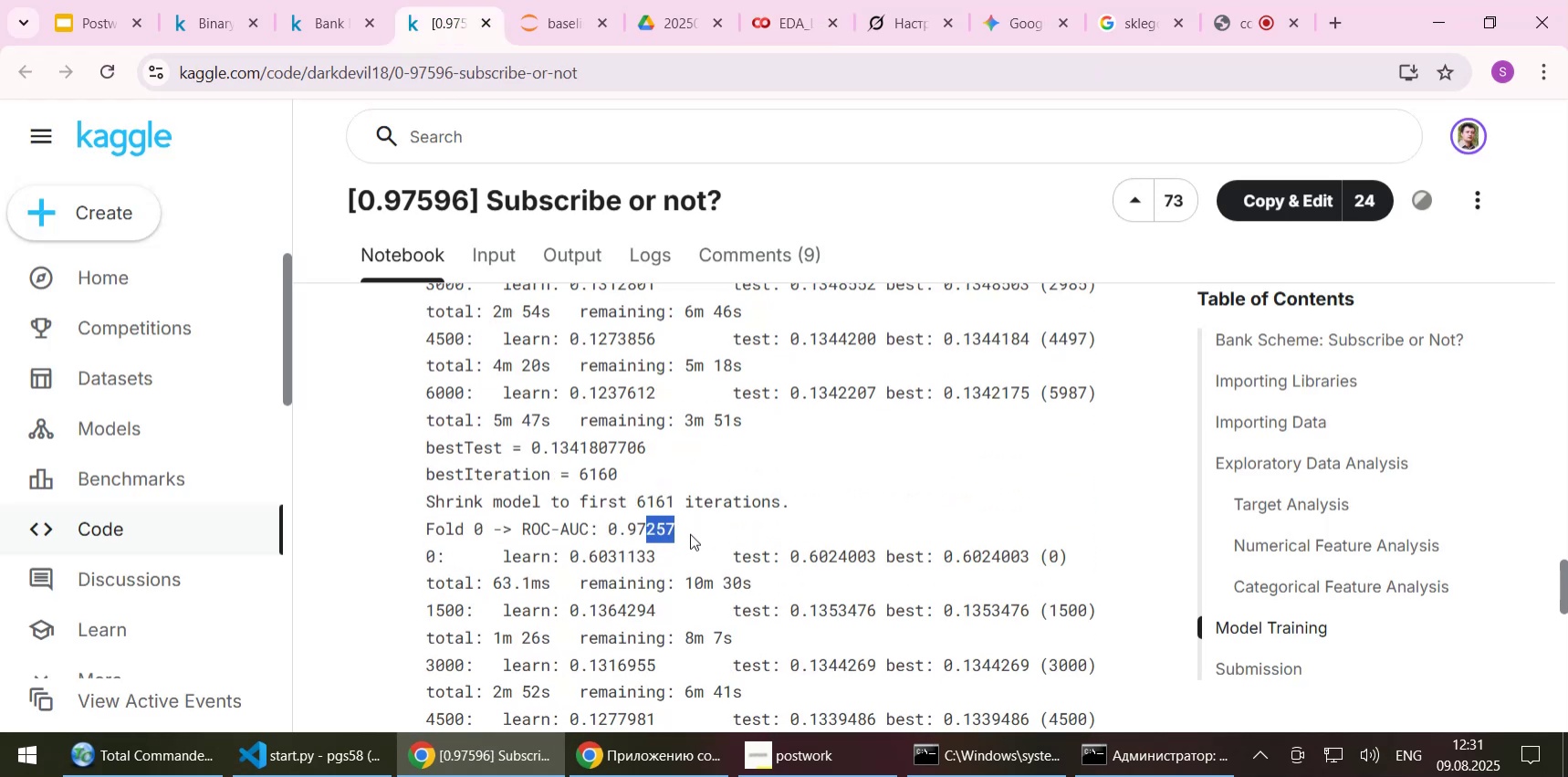 
left_click([690, 533])
 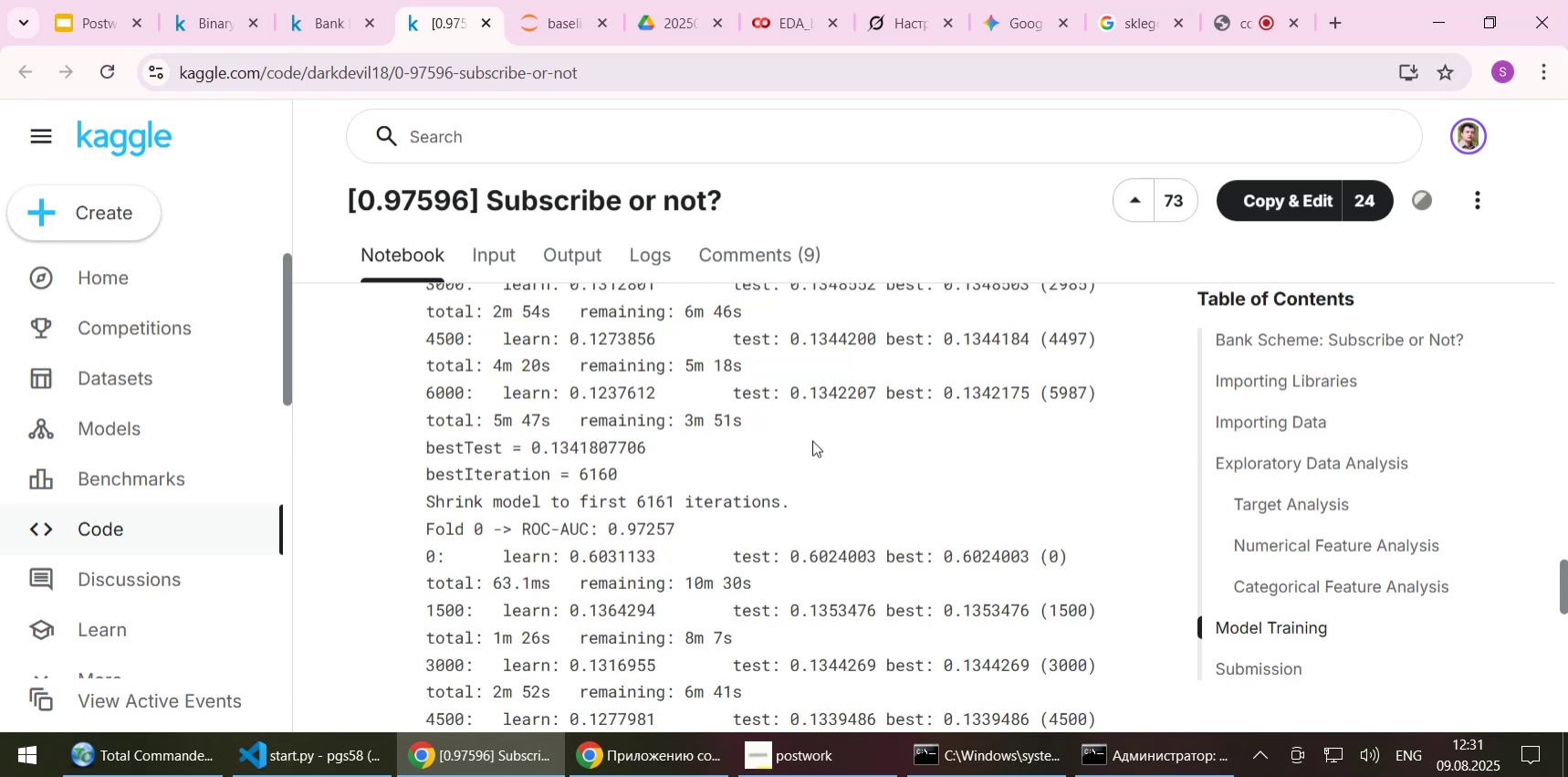 
scroll: coordinate [812, 440], scroll_direction: down, amount: 1.0
 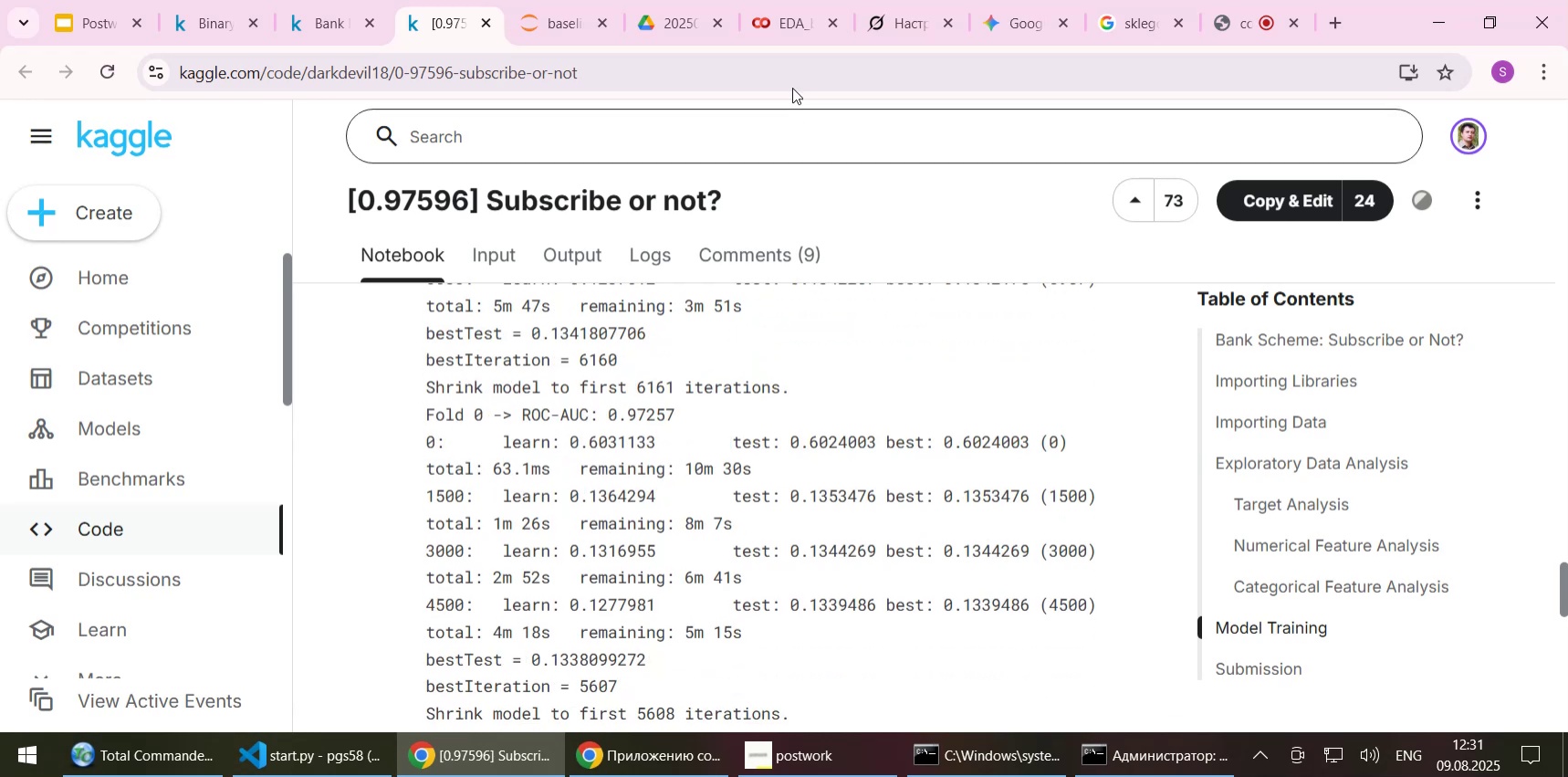 
left_click([777, 26])
 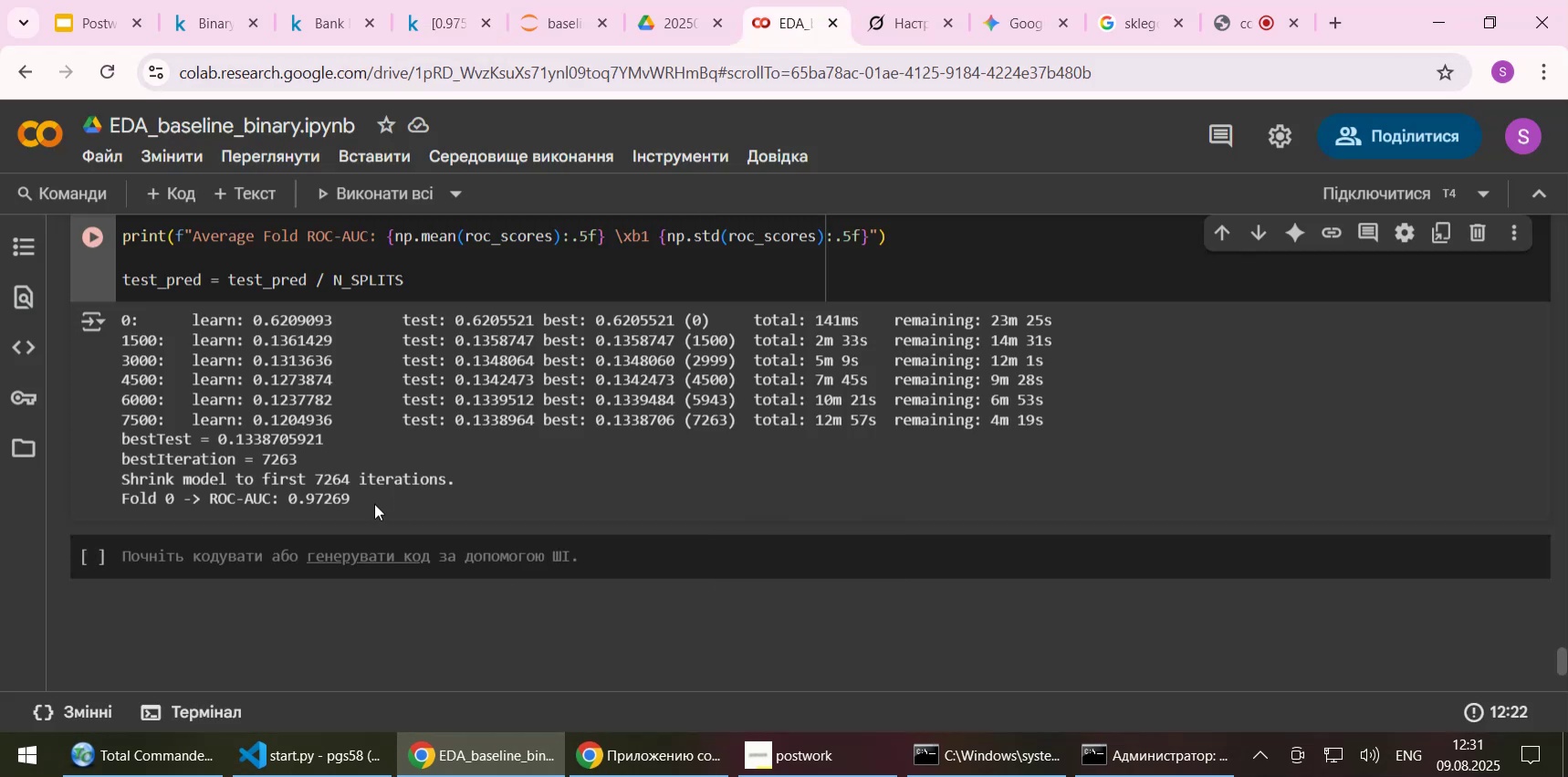 
left_click([374, 499])
 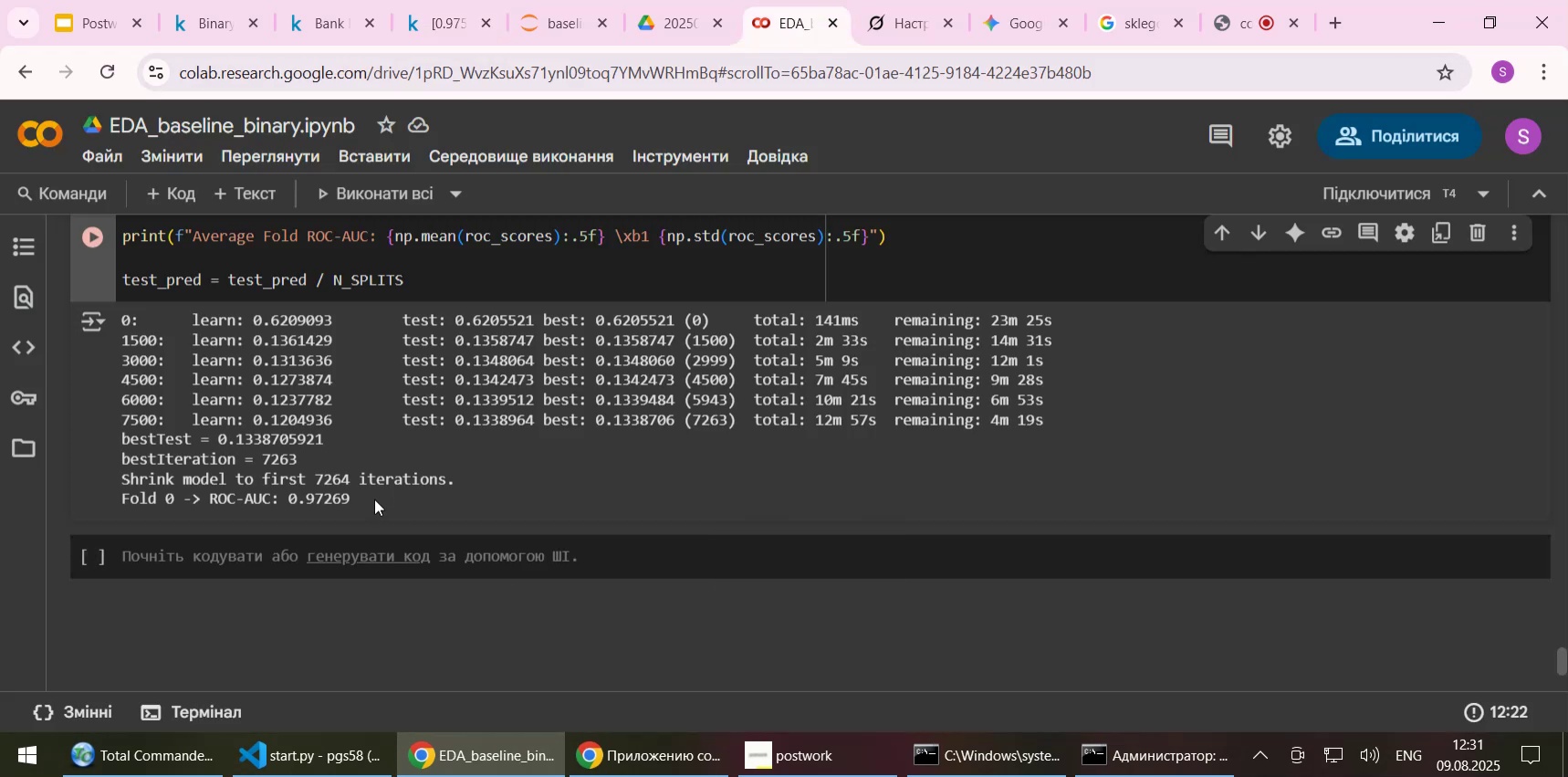 
left_click_drag(start_coordinate=[287, 497], to_coordinate=[351, 499])
 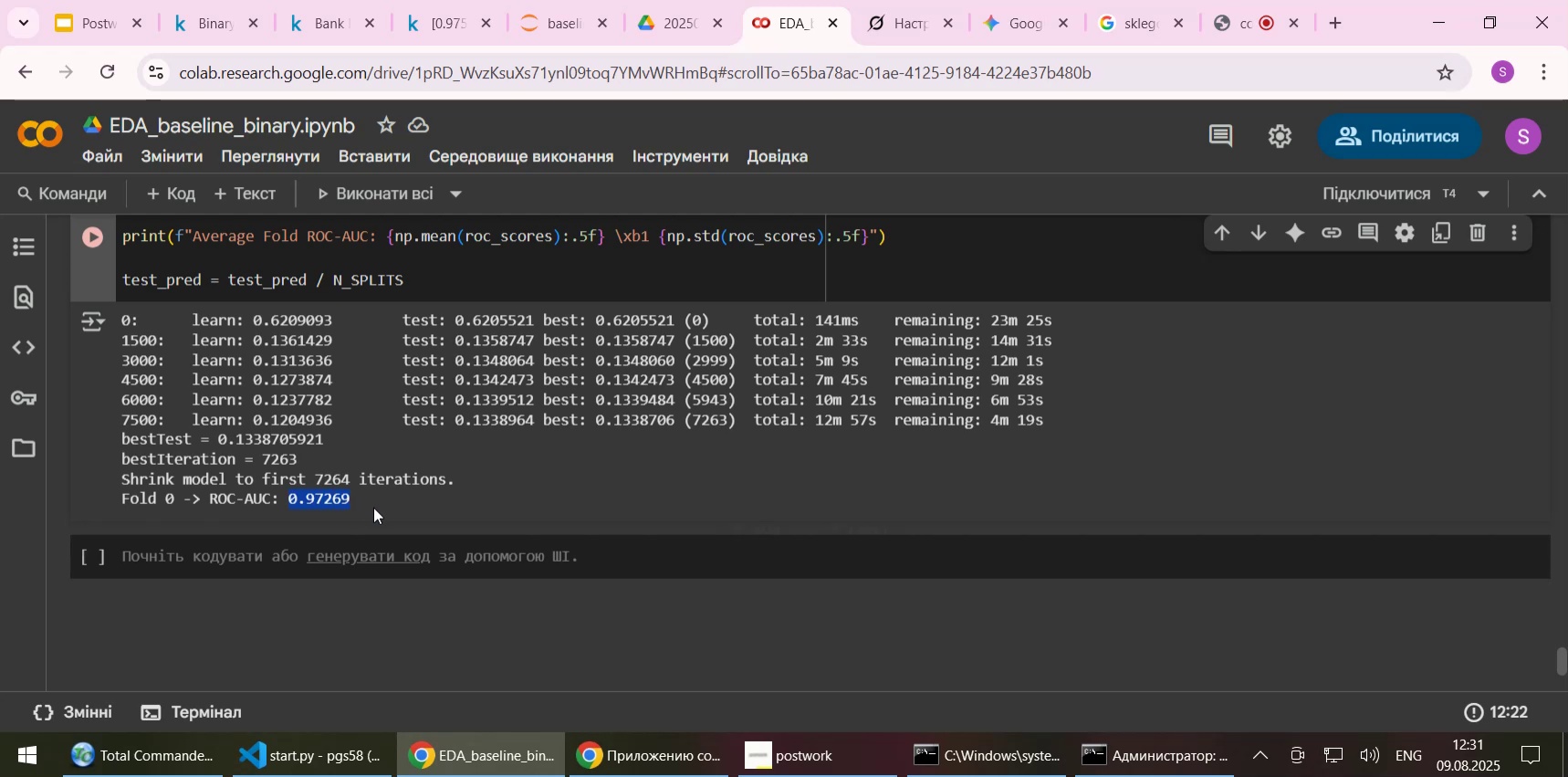 
left_click([373, 507])
 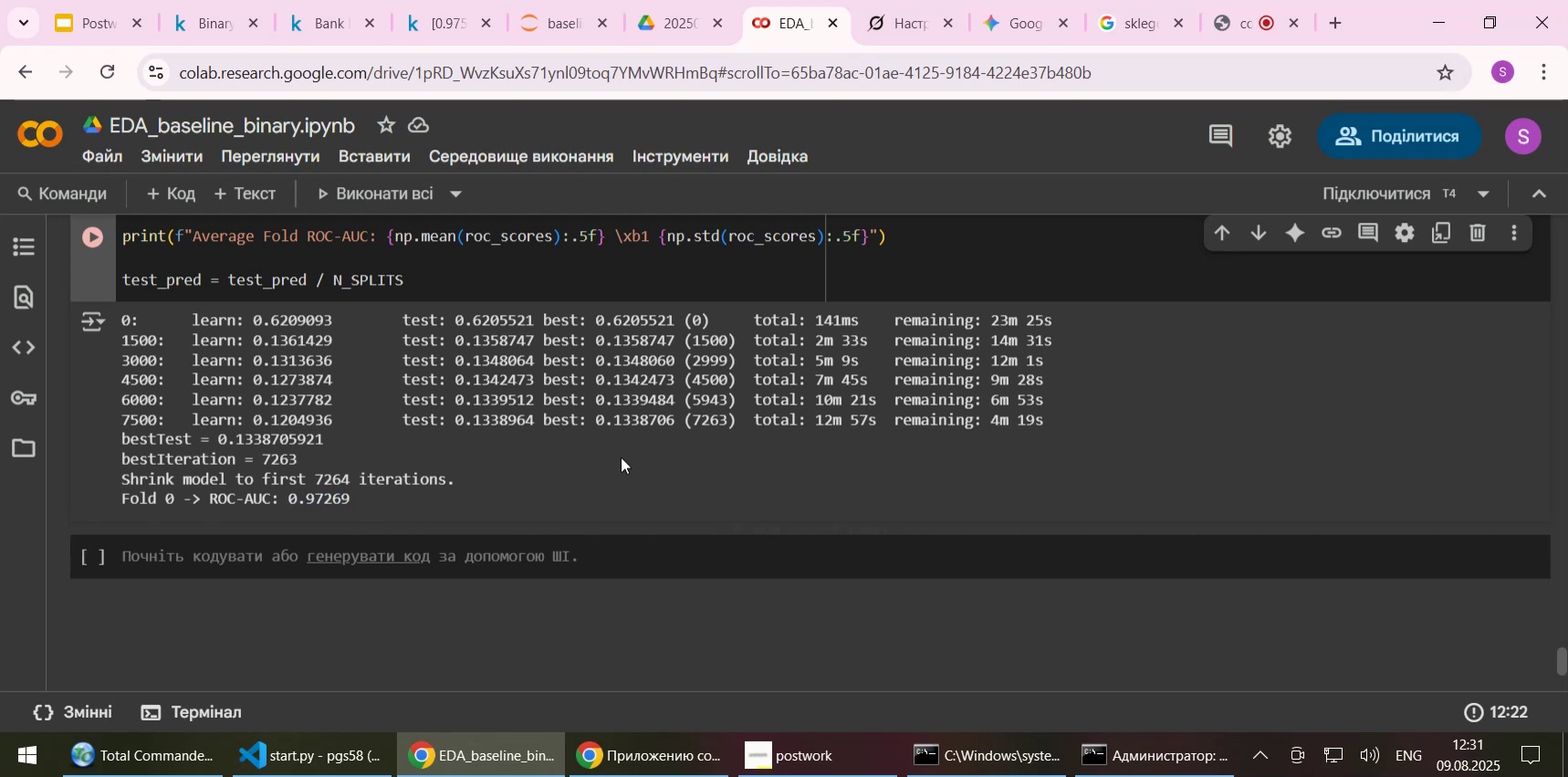 
left_click([564, 21])
 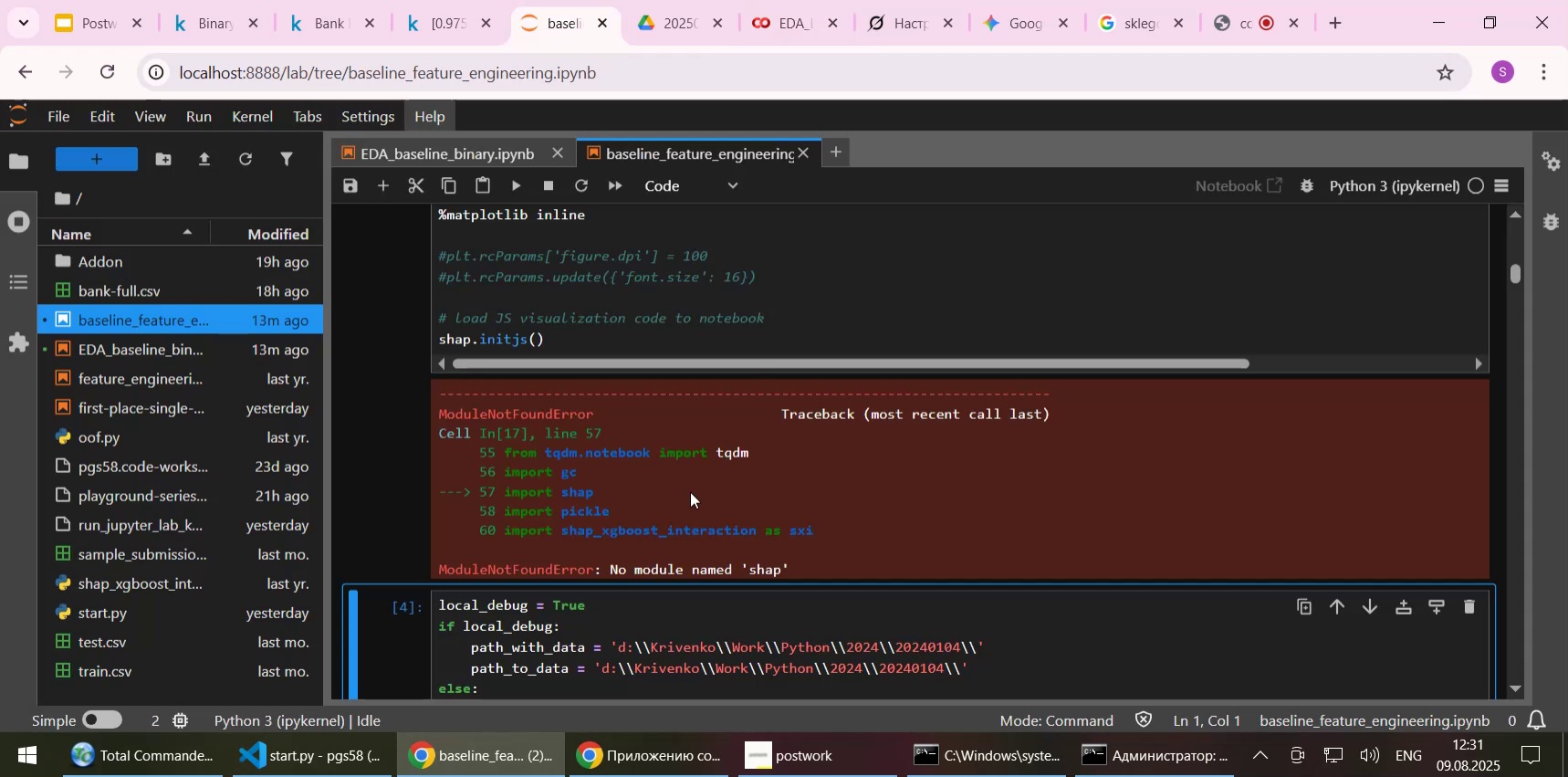 
scroll: coordinate [690, 491], scroll_direction: up, amount: 1.0
 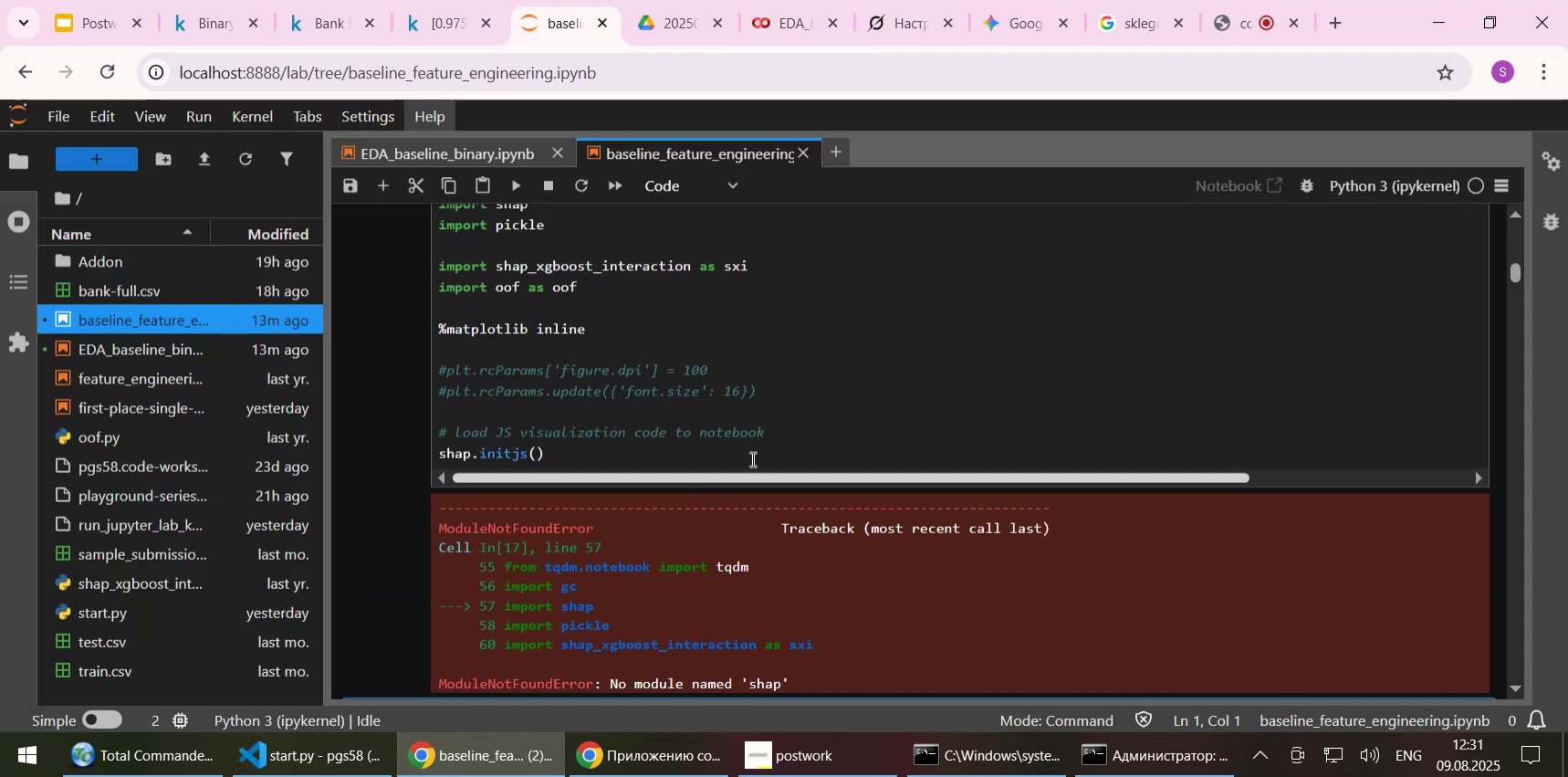 
left_click([929, 385])
 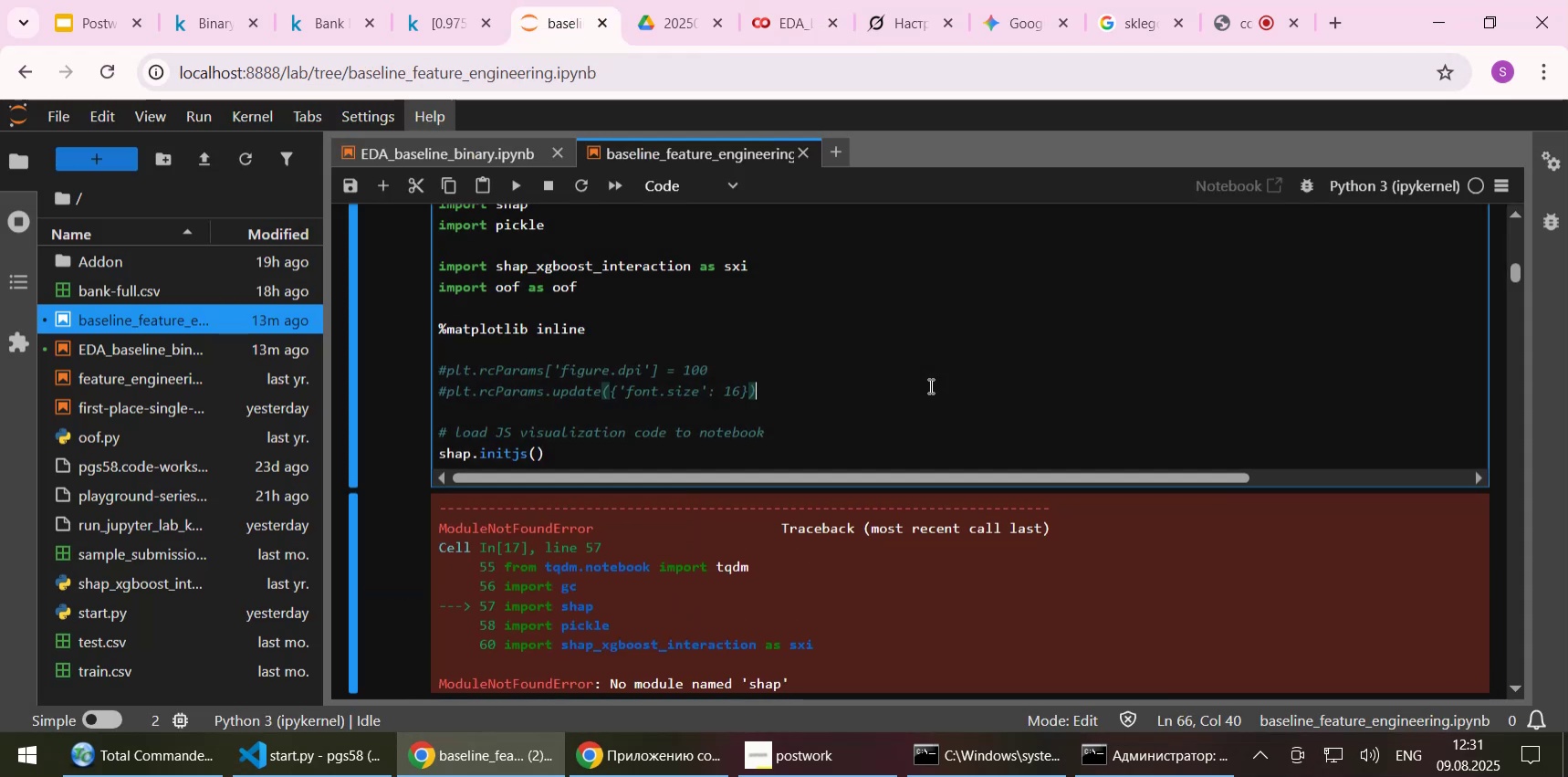 
key(Shift+Enter)
 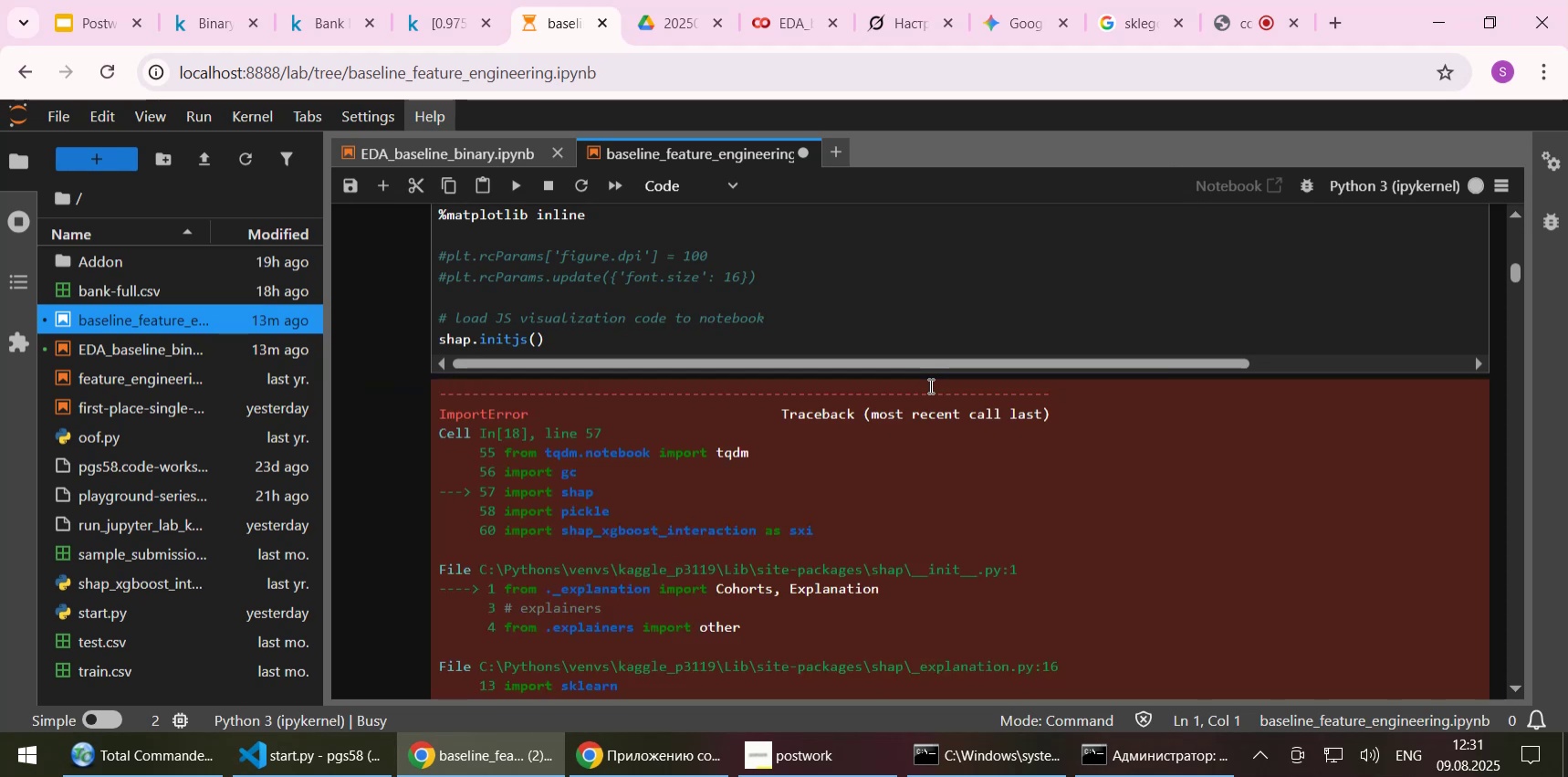 
scroll: coordinate [909, 469], scroll_direction: down, amount: 9.0
 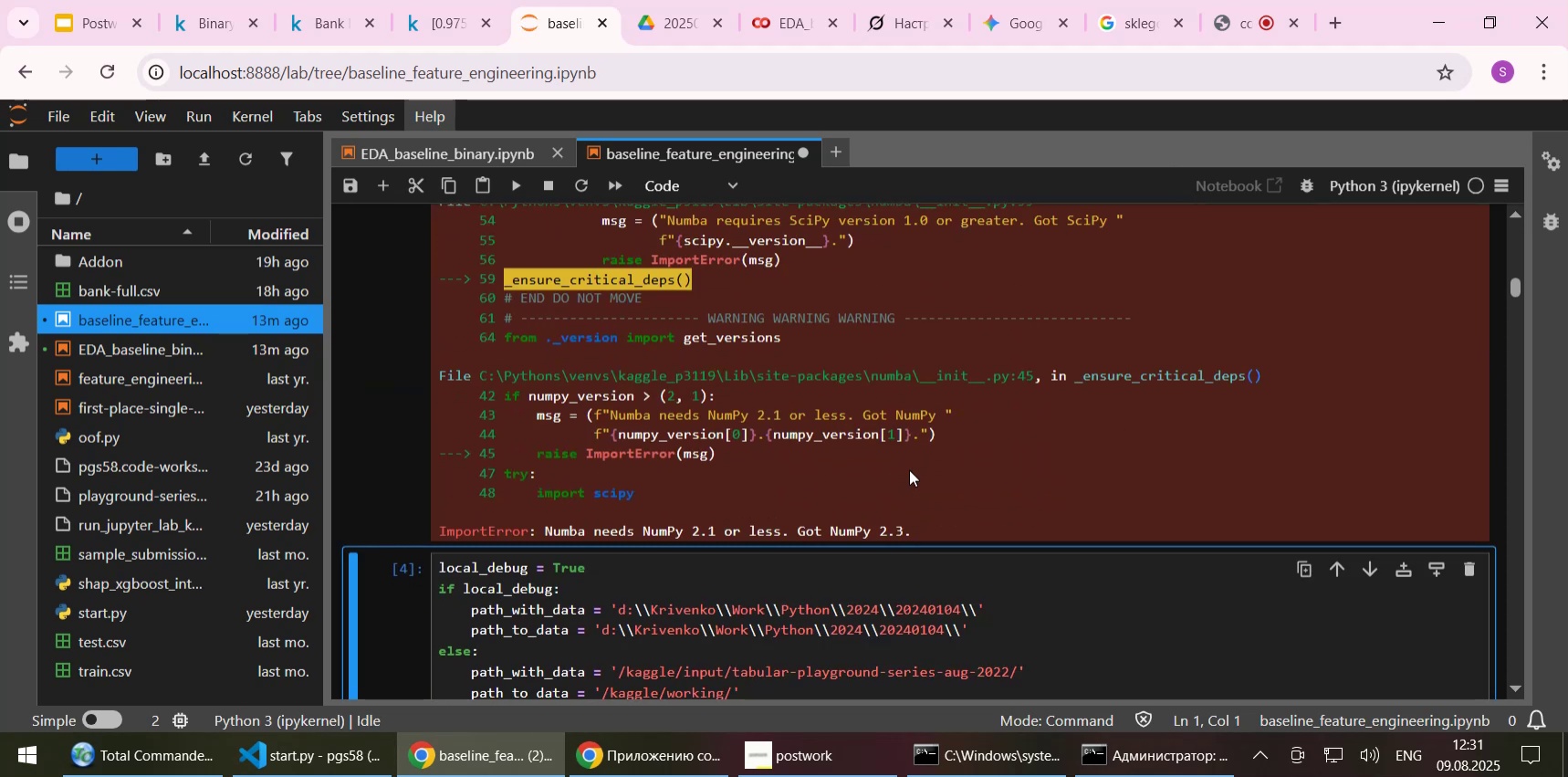 
wait(5.21)
 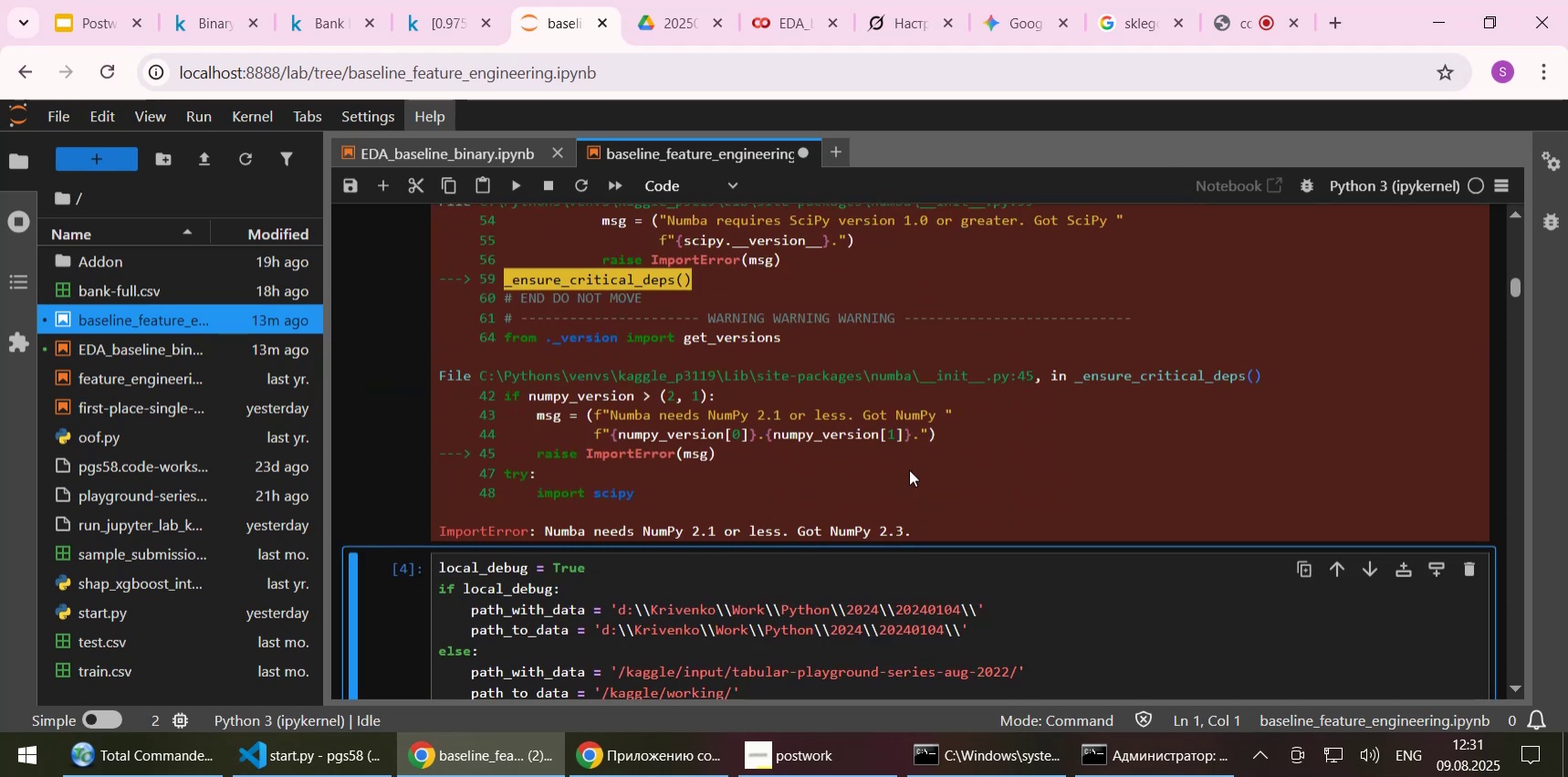 
scroll: coordinate [909, 469], scroll_direction: up, amount: 11.0
 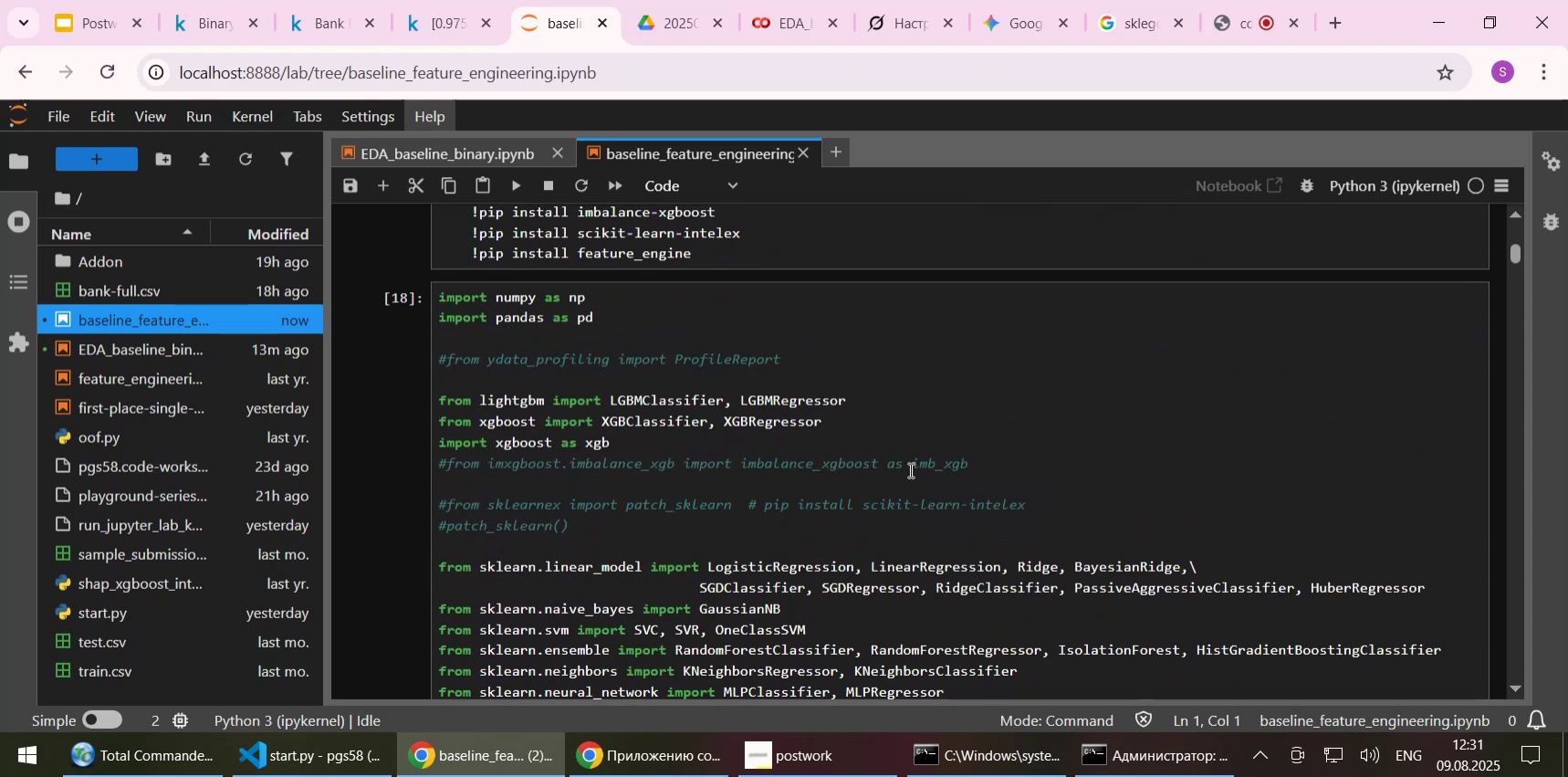 
scroll: coordinate [909, 469], scroll_direction: down, amount: 12.0
 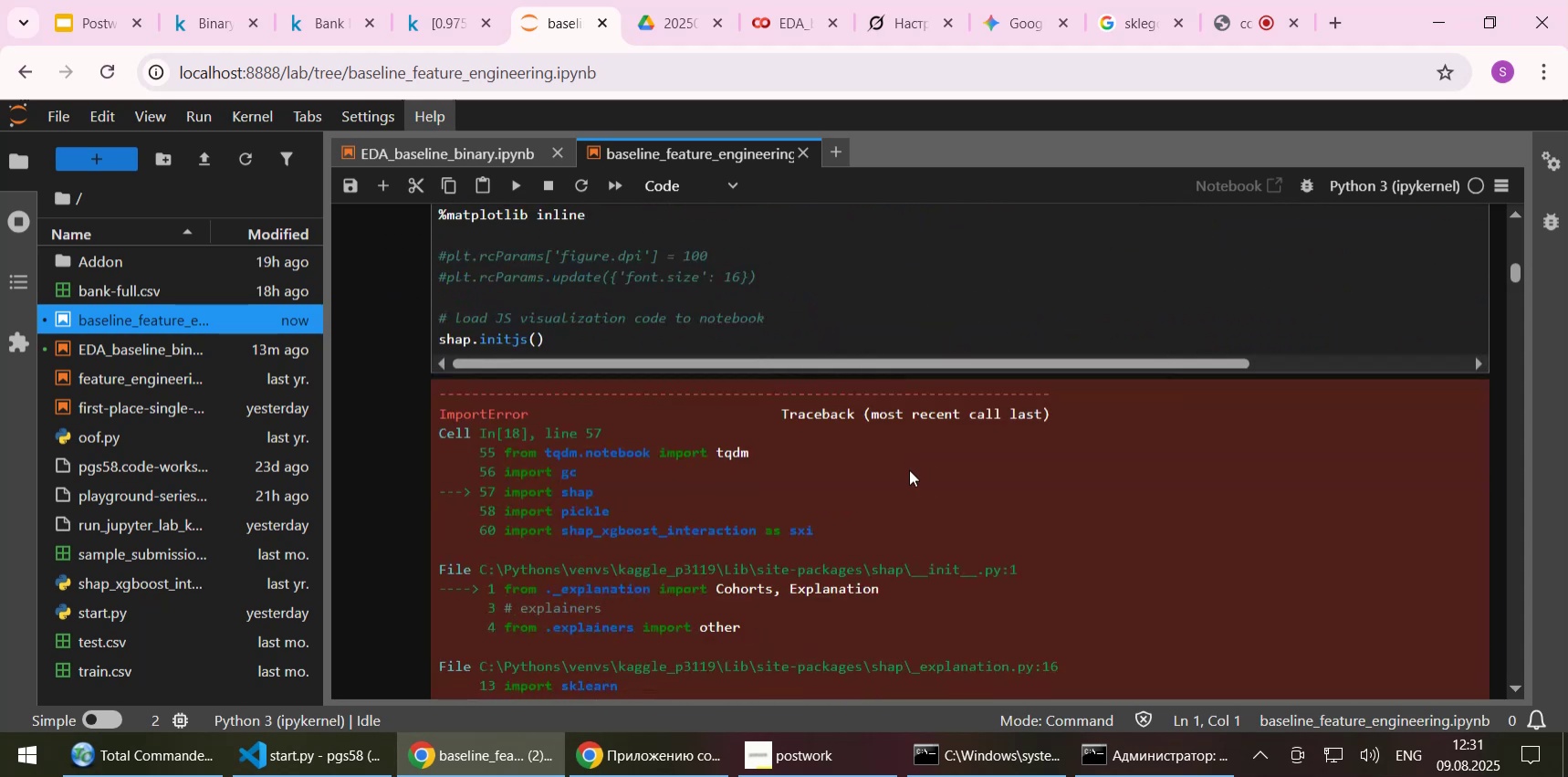 
scroll: coordinate [909, 469], scroll_direction: up, amount: 1.0
 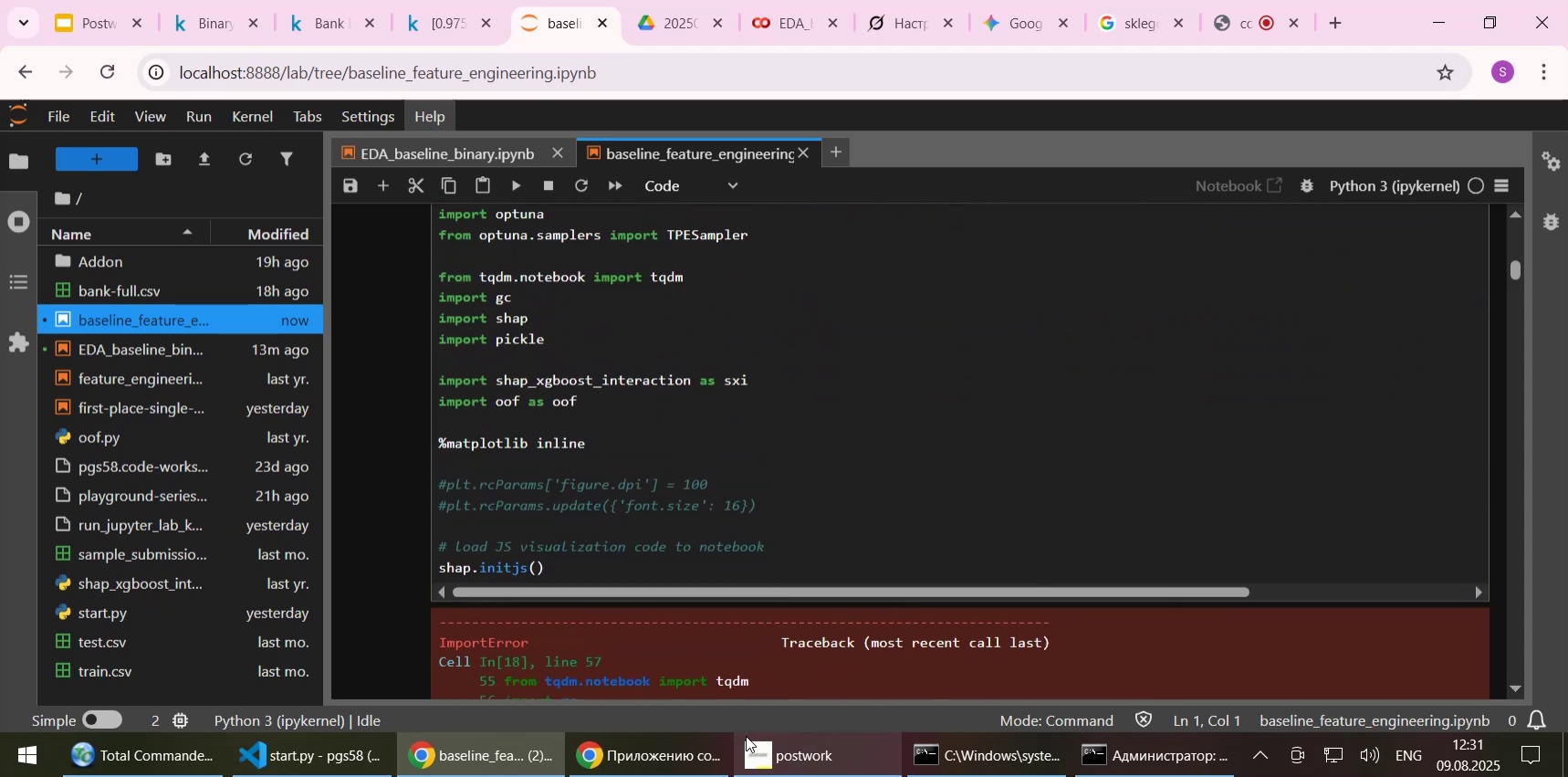 
scroll: coordinate [779, 535], scroll_direction: down, amount: 10.0
 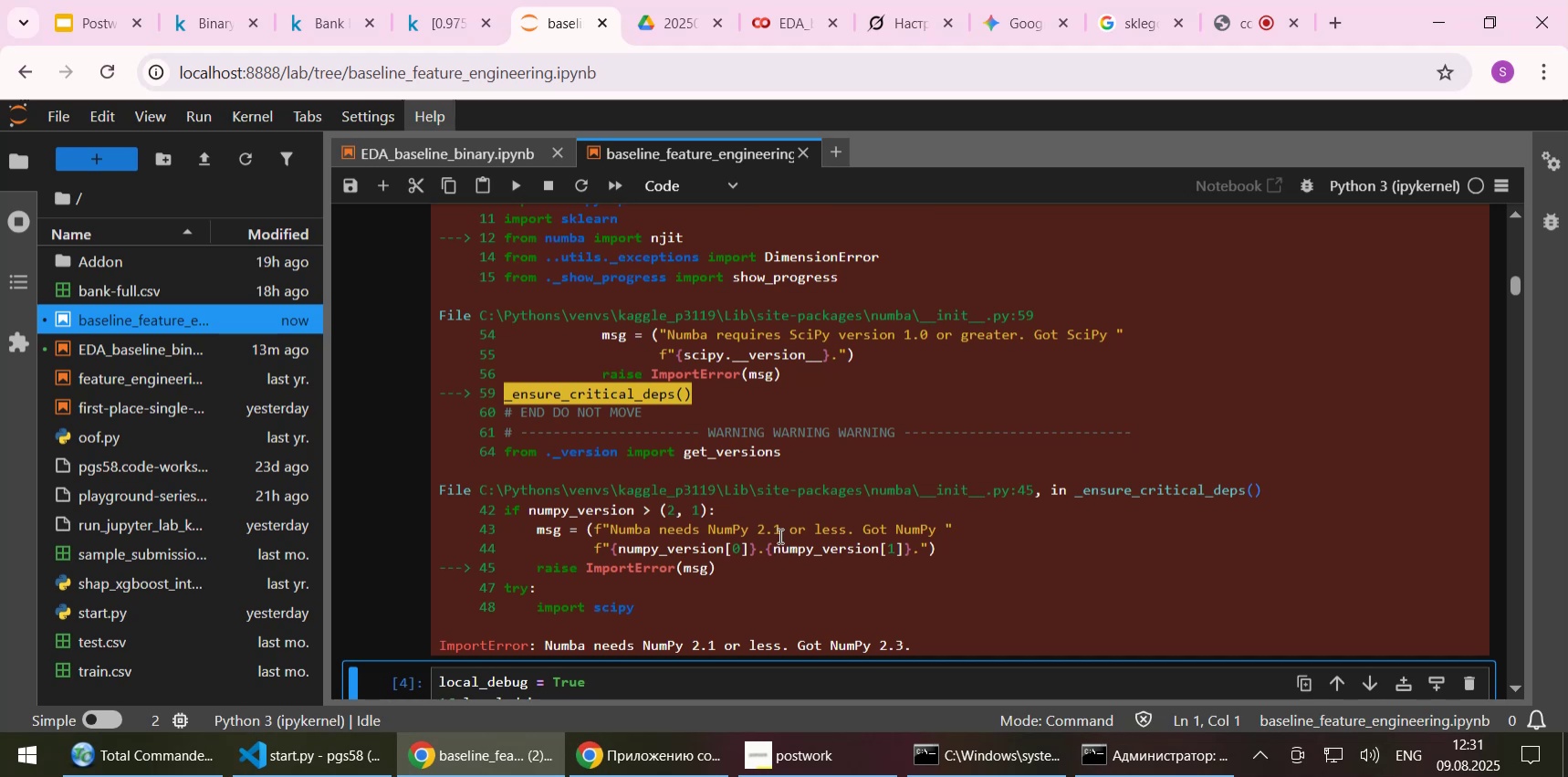 
left_click([1137, 755])
 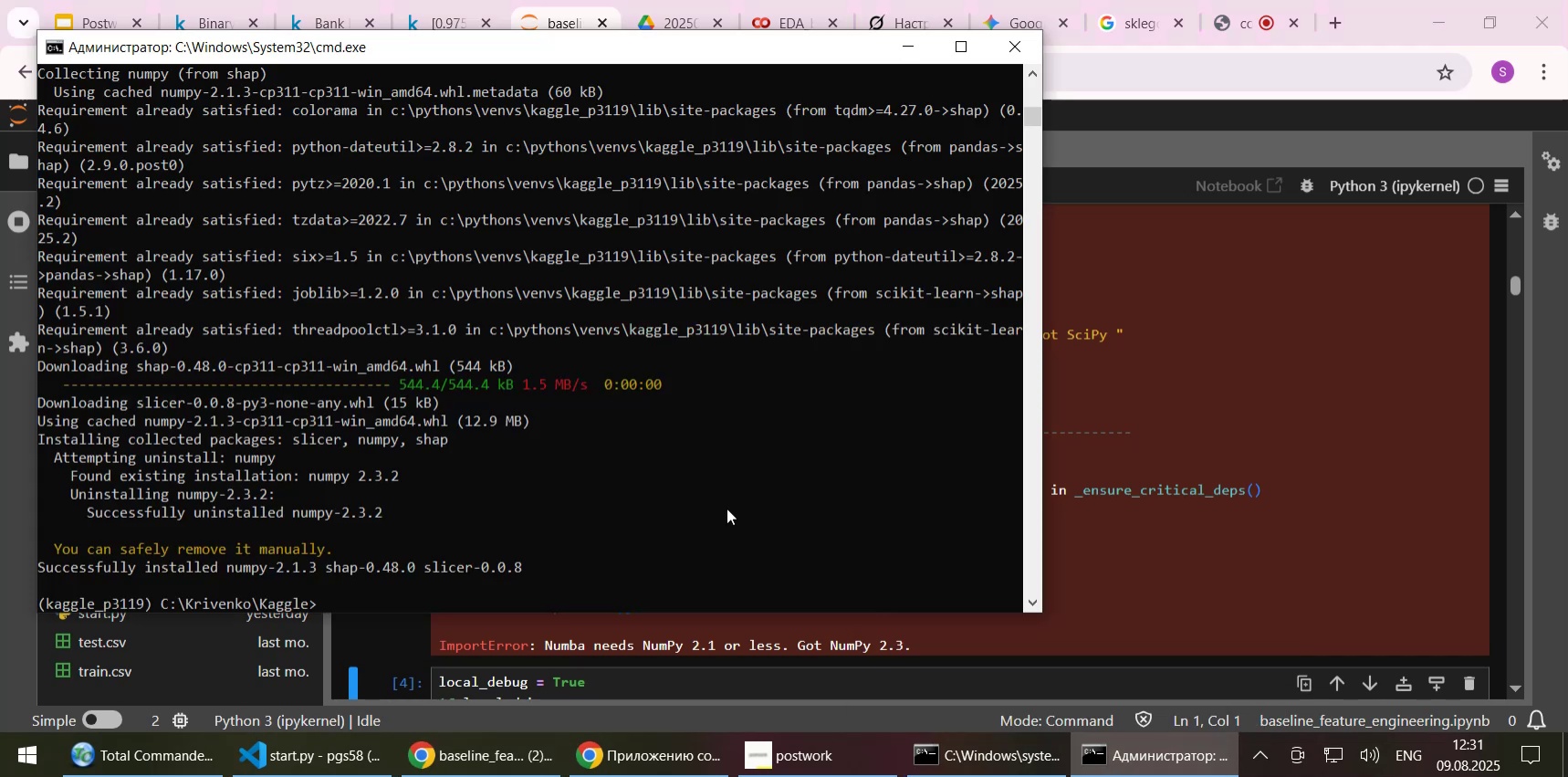 
key(ArrowUp)
 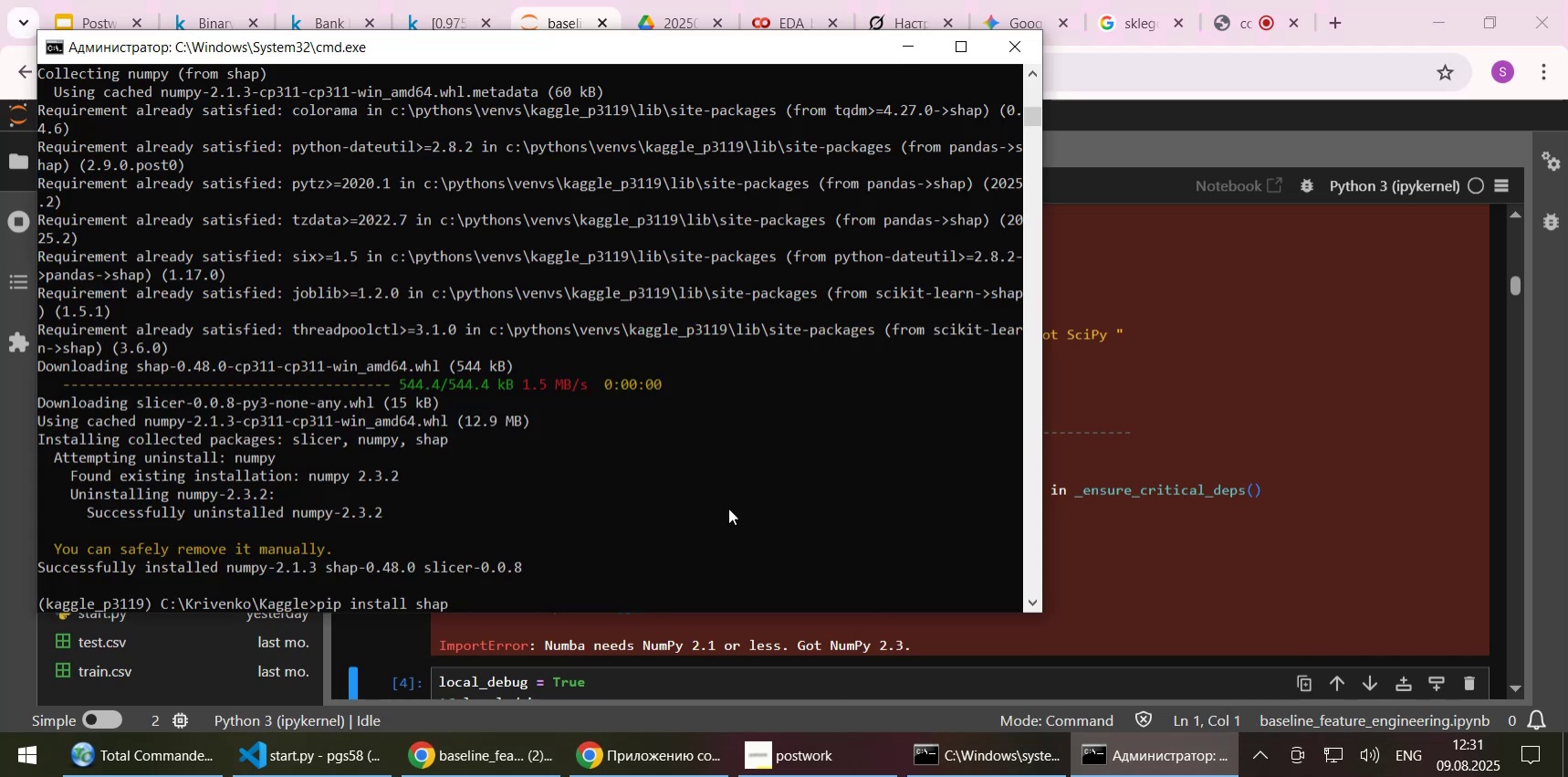 
key(ArrowUp)
 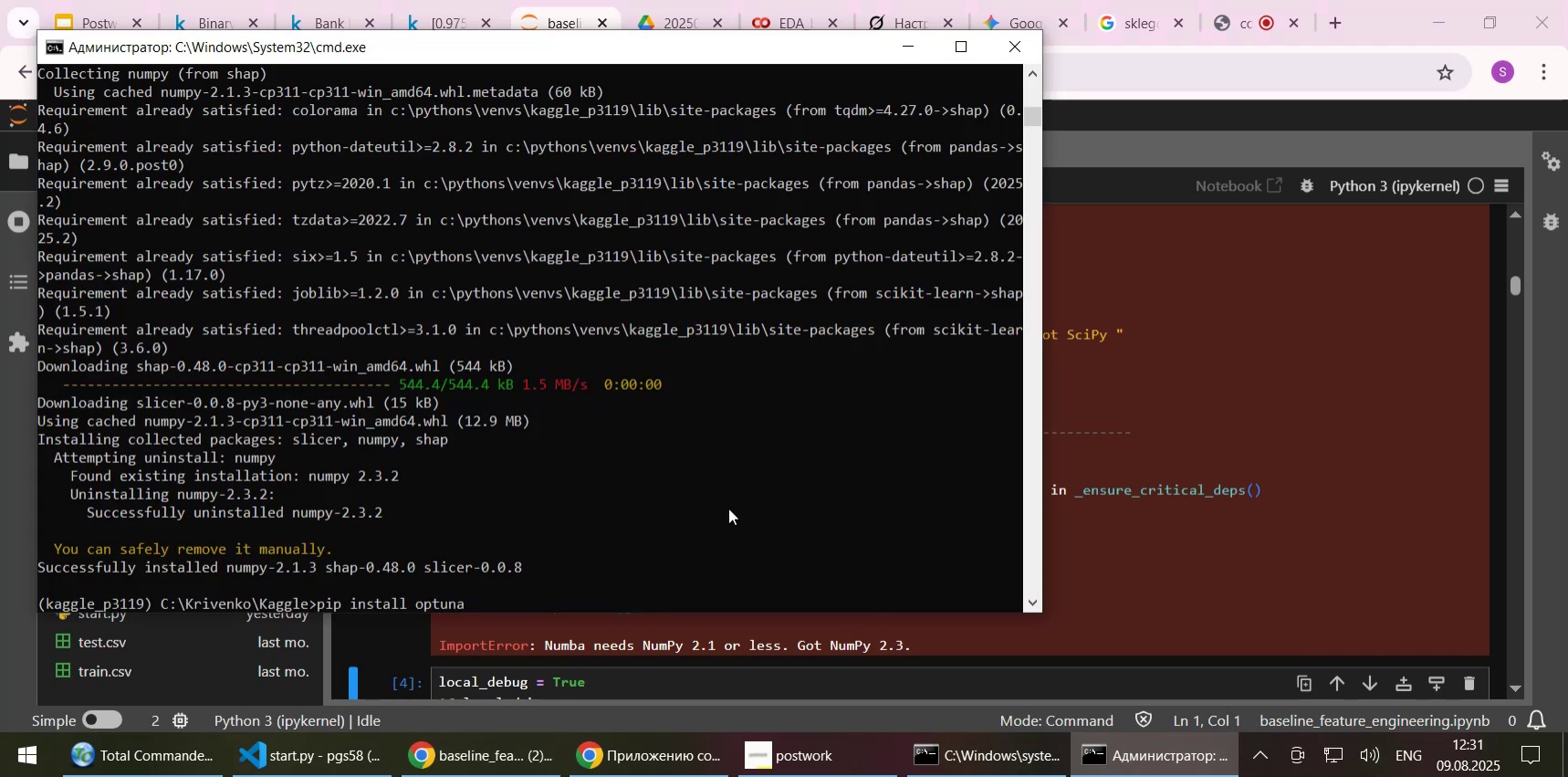 
key(ArrowUp)
 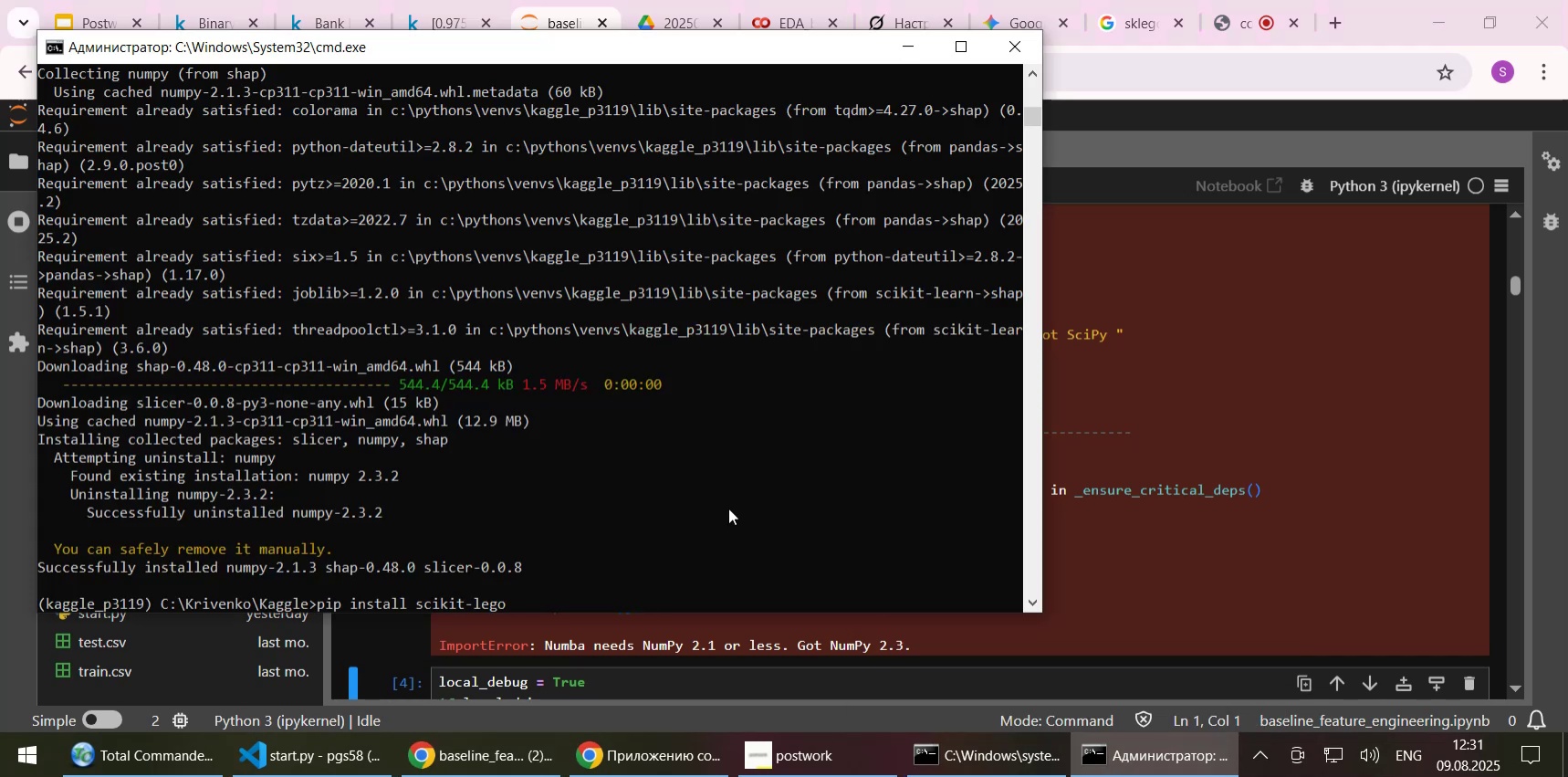 
key(ArrowUp)
 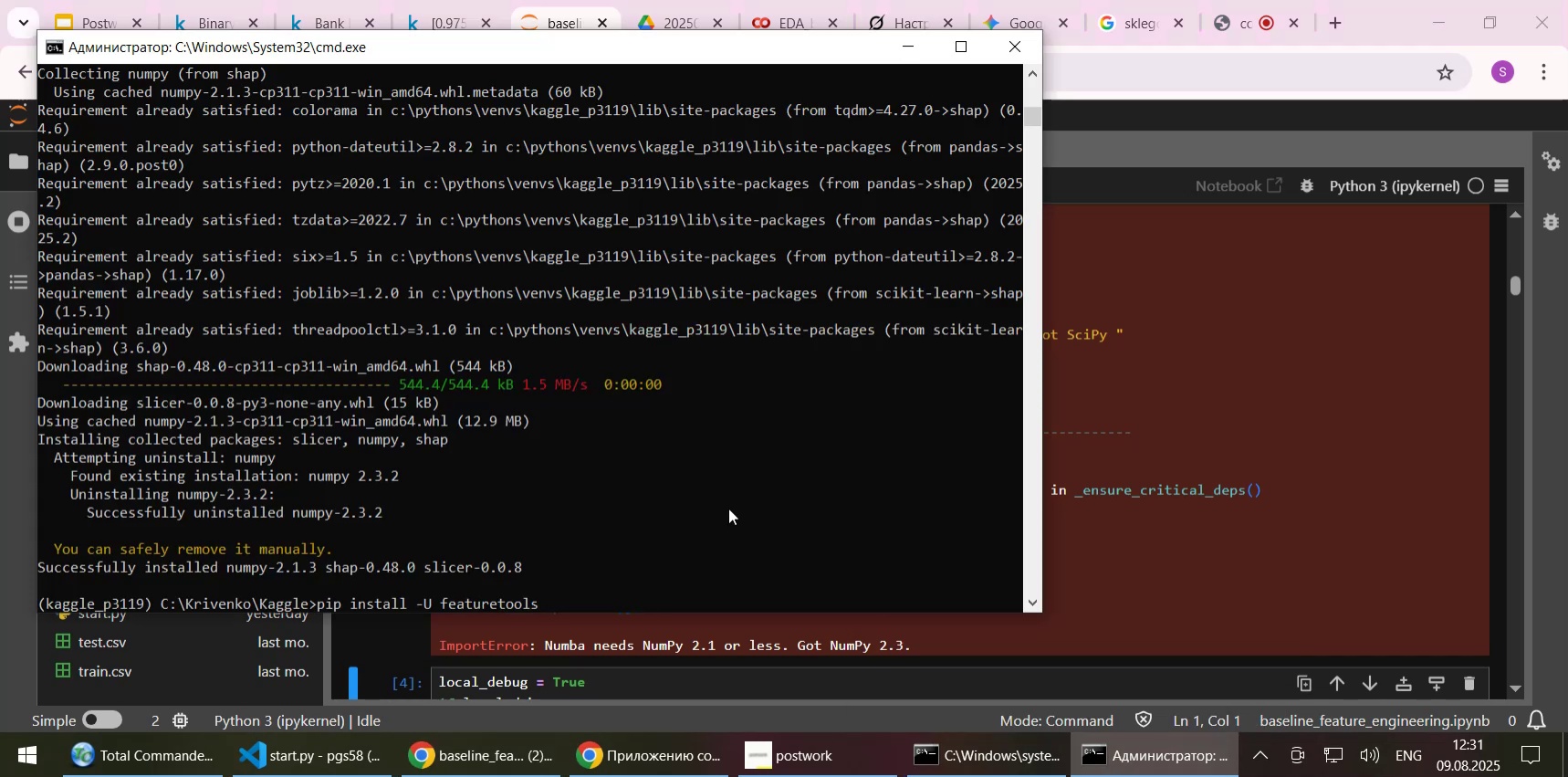 
hold_key(key=Backspace, duration=0.77)
 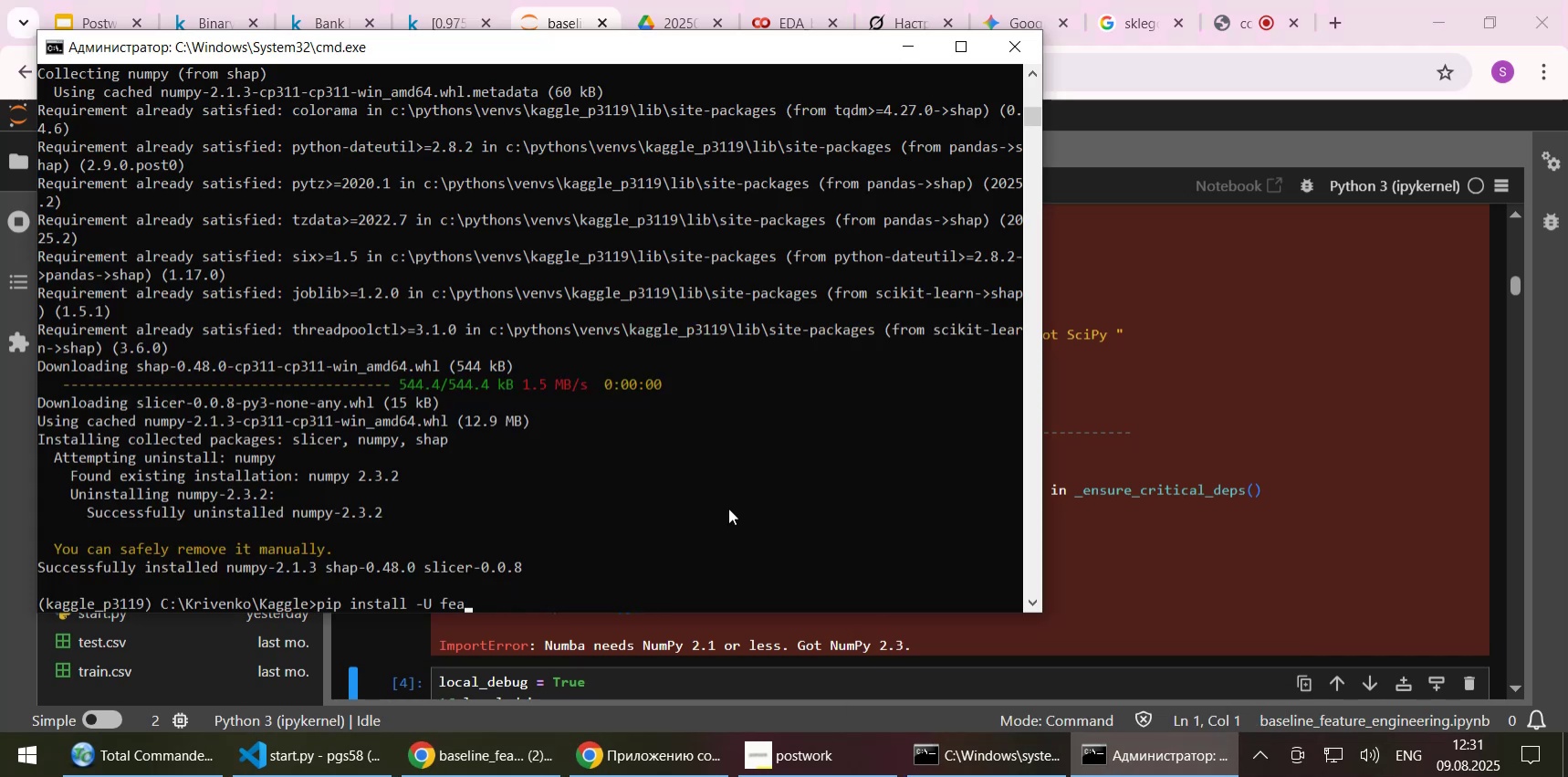 
key(Backspace)
key(Backspace)
key(Backspace)
type(numpy==2.1)
 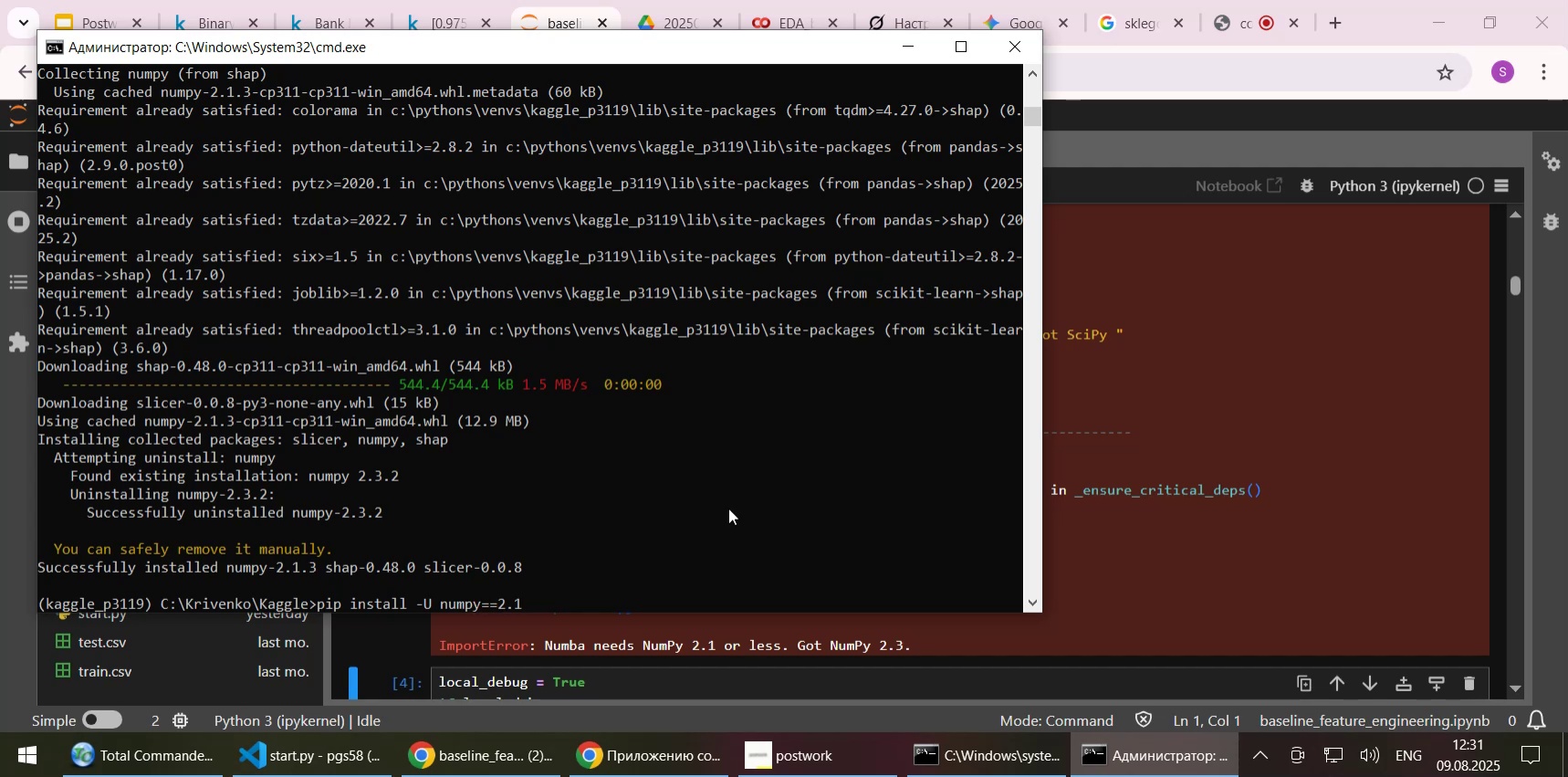 
key(Enter)
 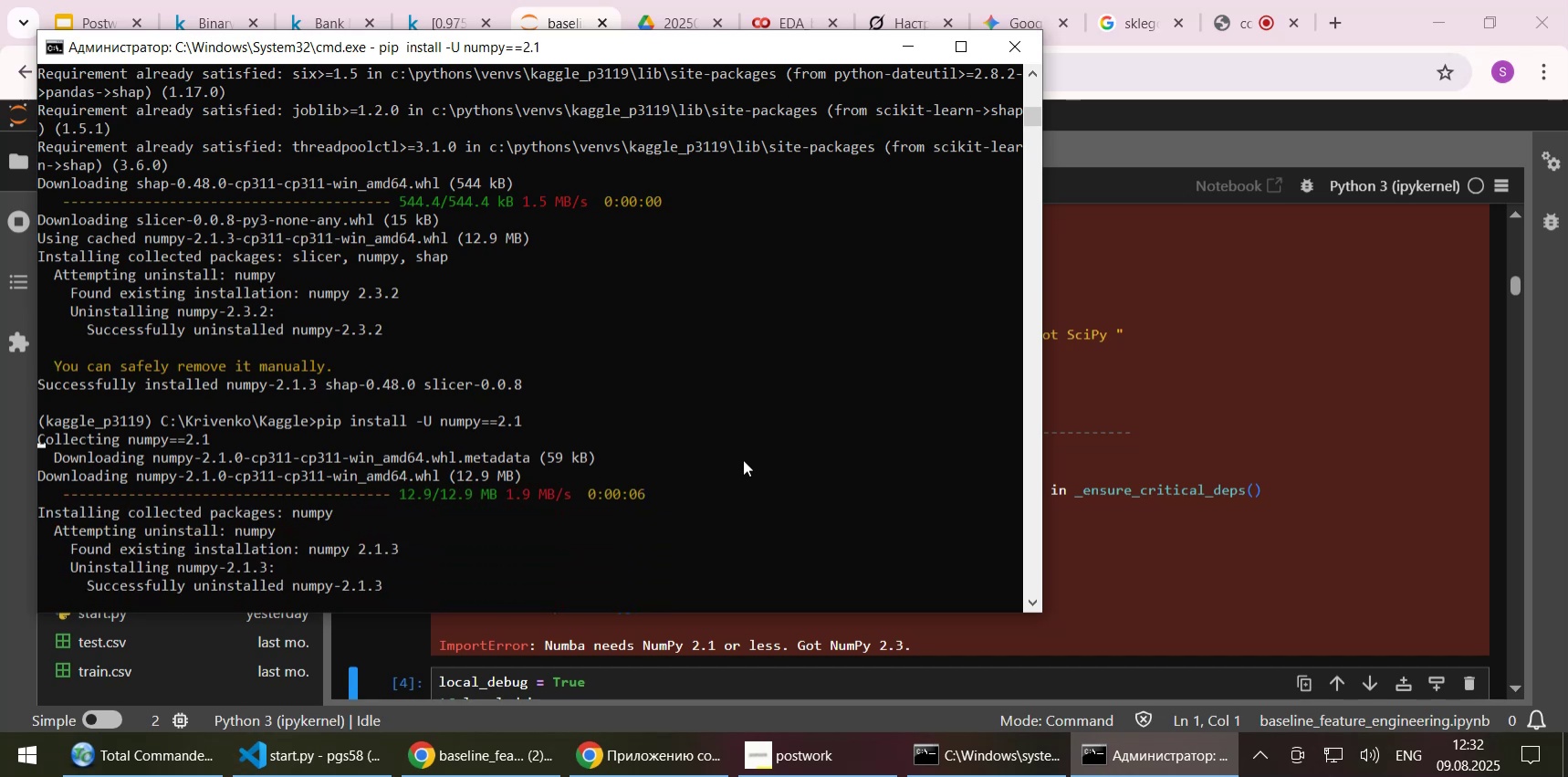 
wait(21.61)
 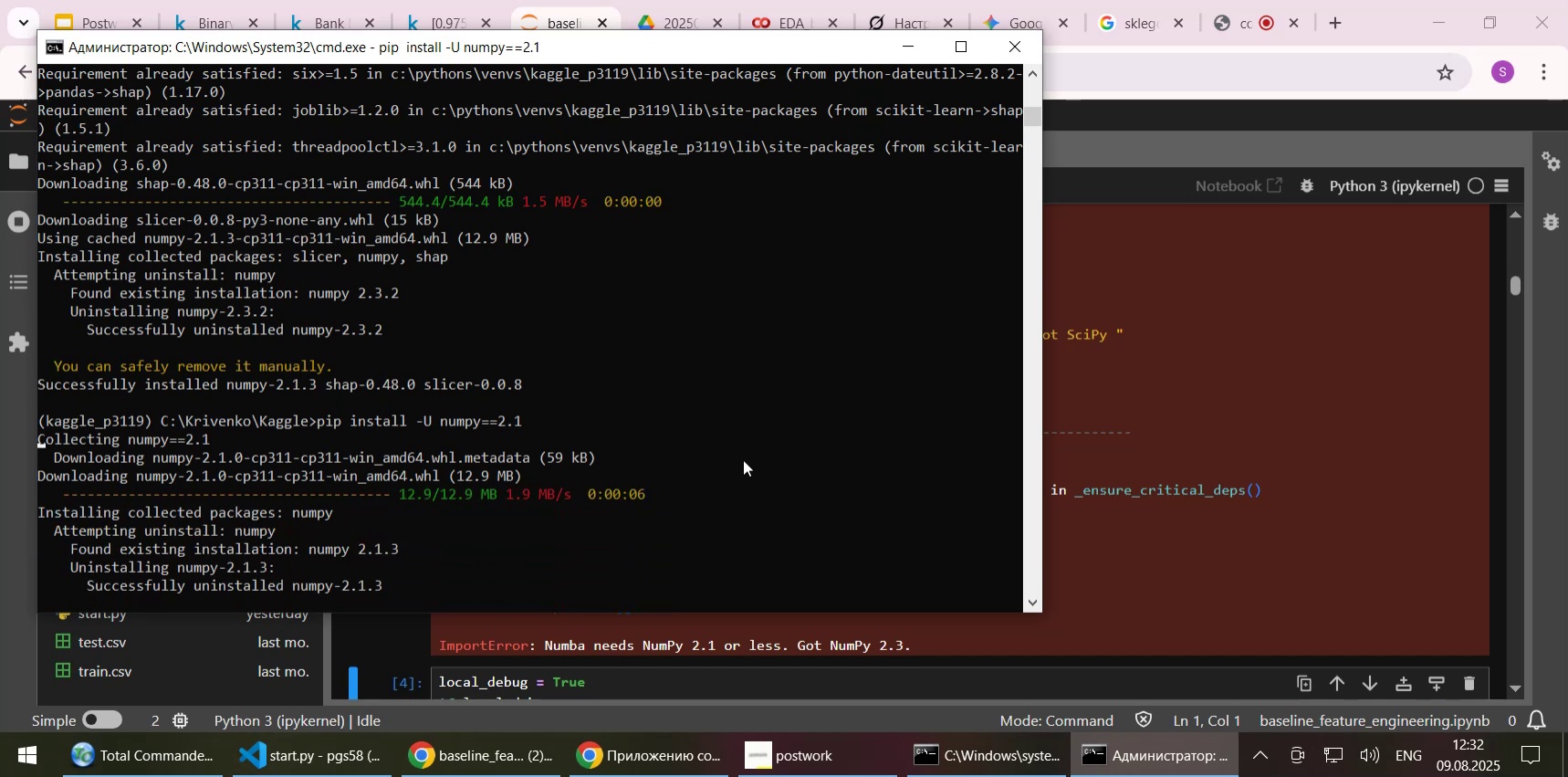 
left_click([1205, 380])
 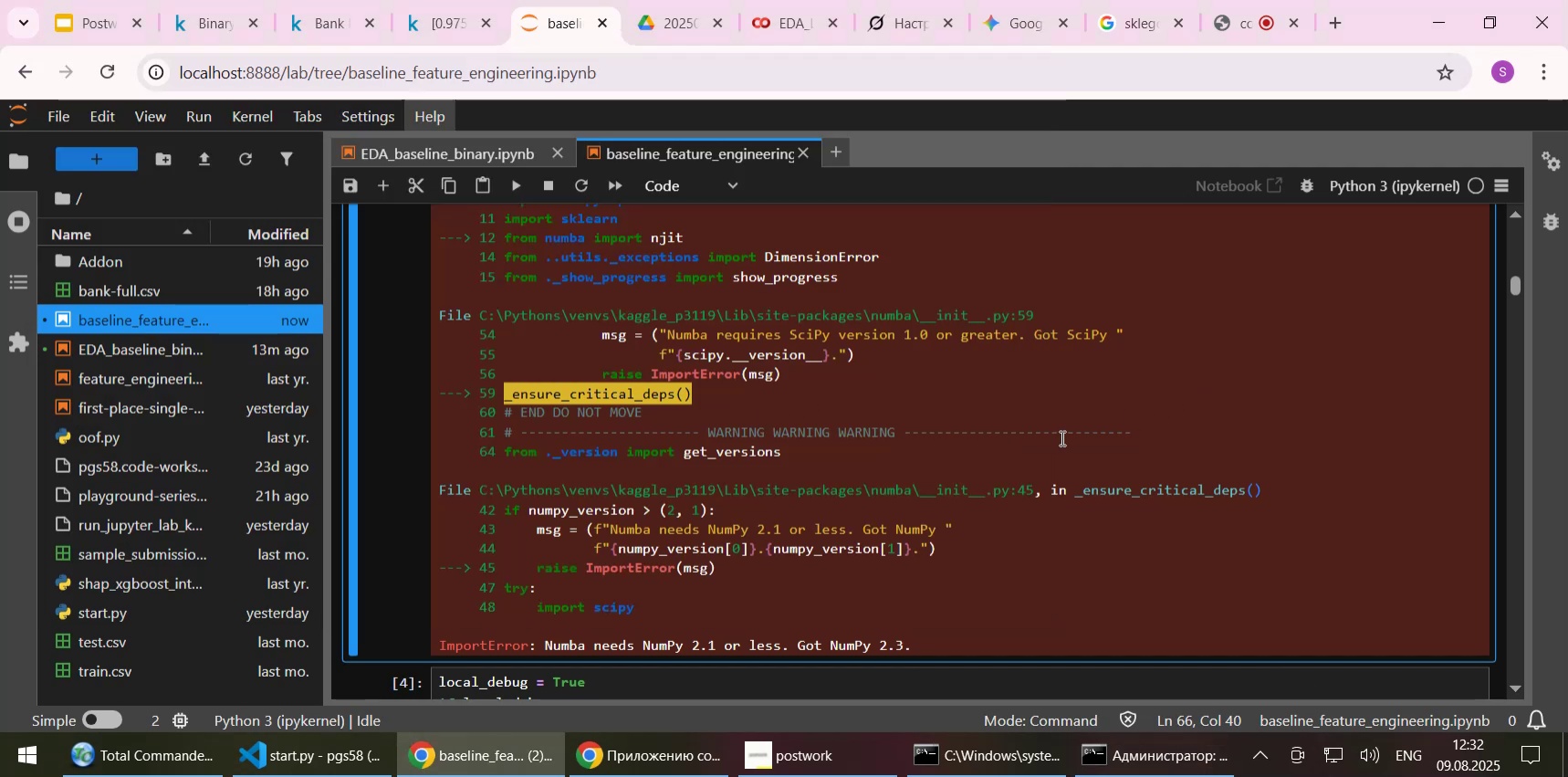 
scroll: coordinate [945, 373], scroll_direction: up, amount: 11.0
 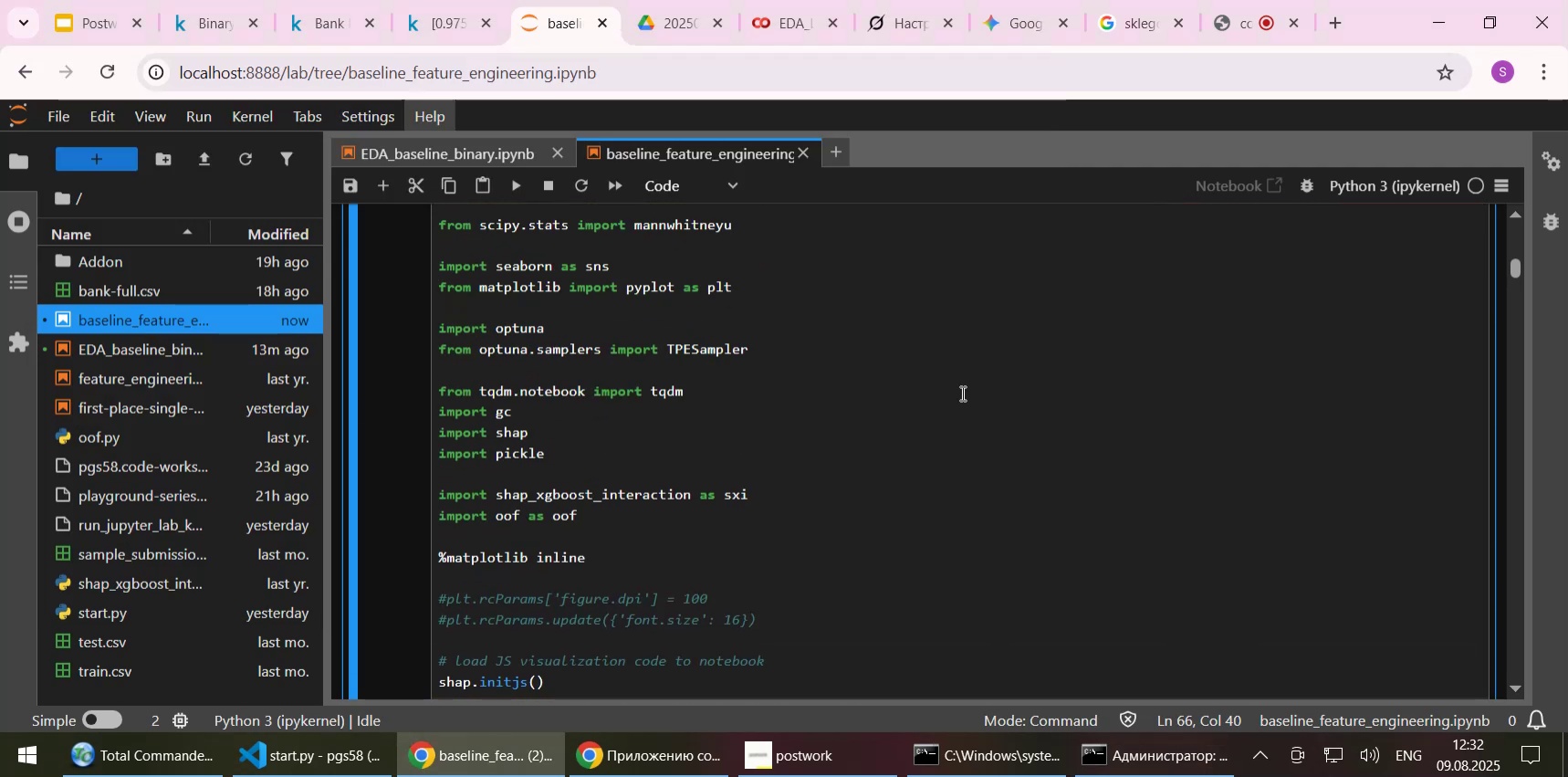 
left_click([964, 397])
 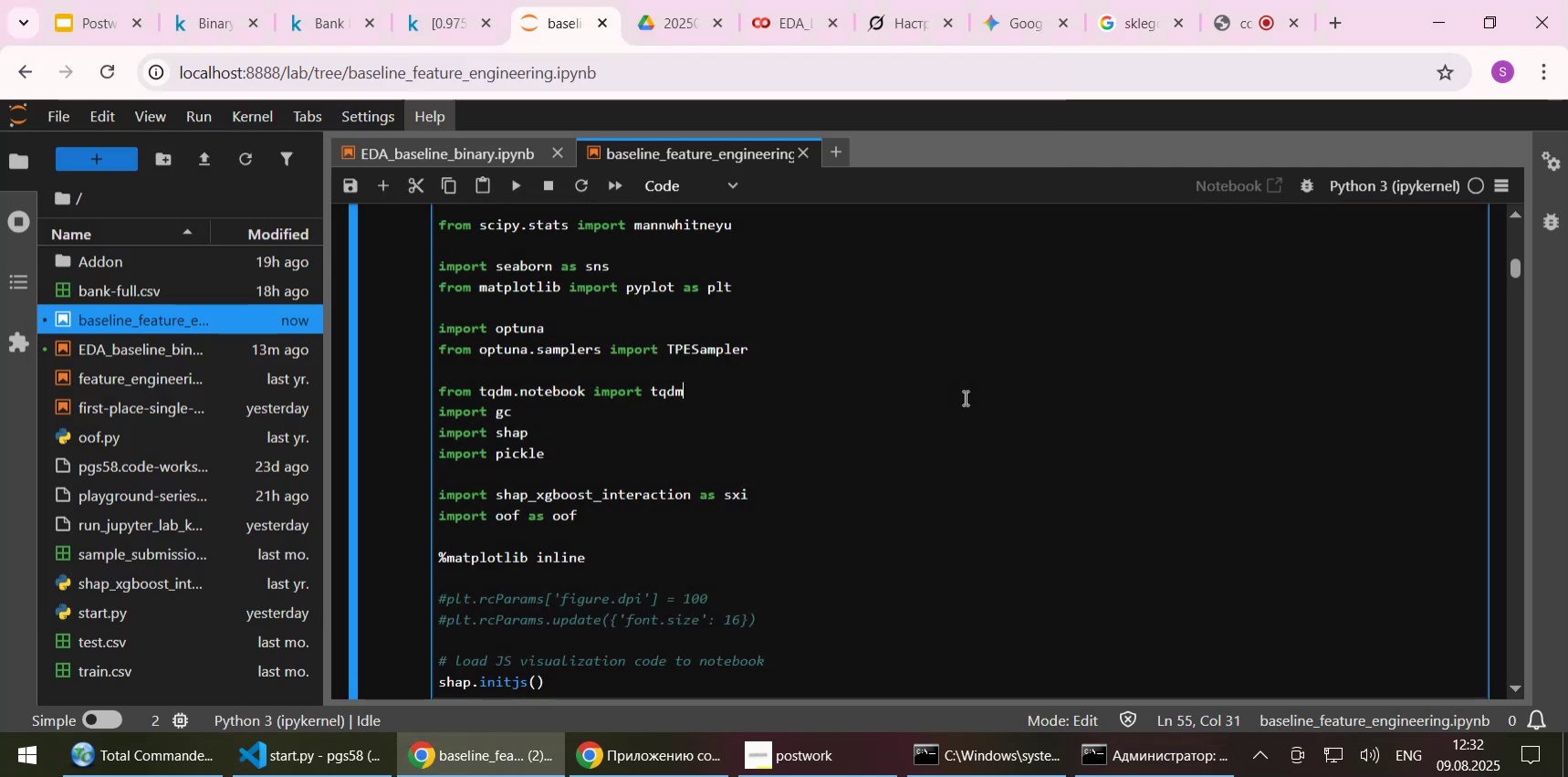 
key(Shift+Enter)
 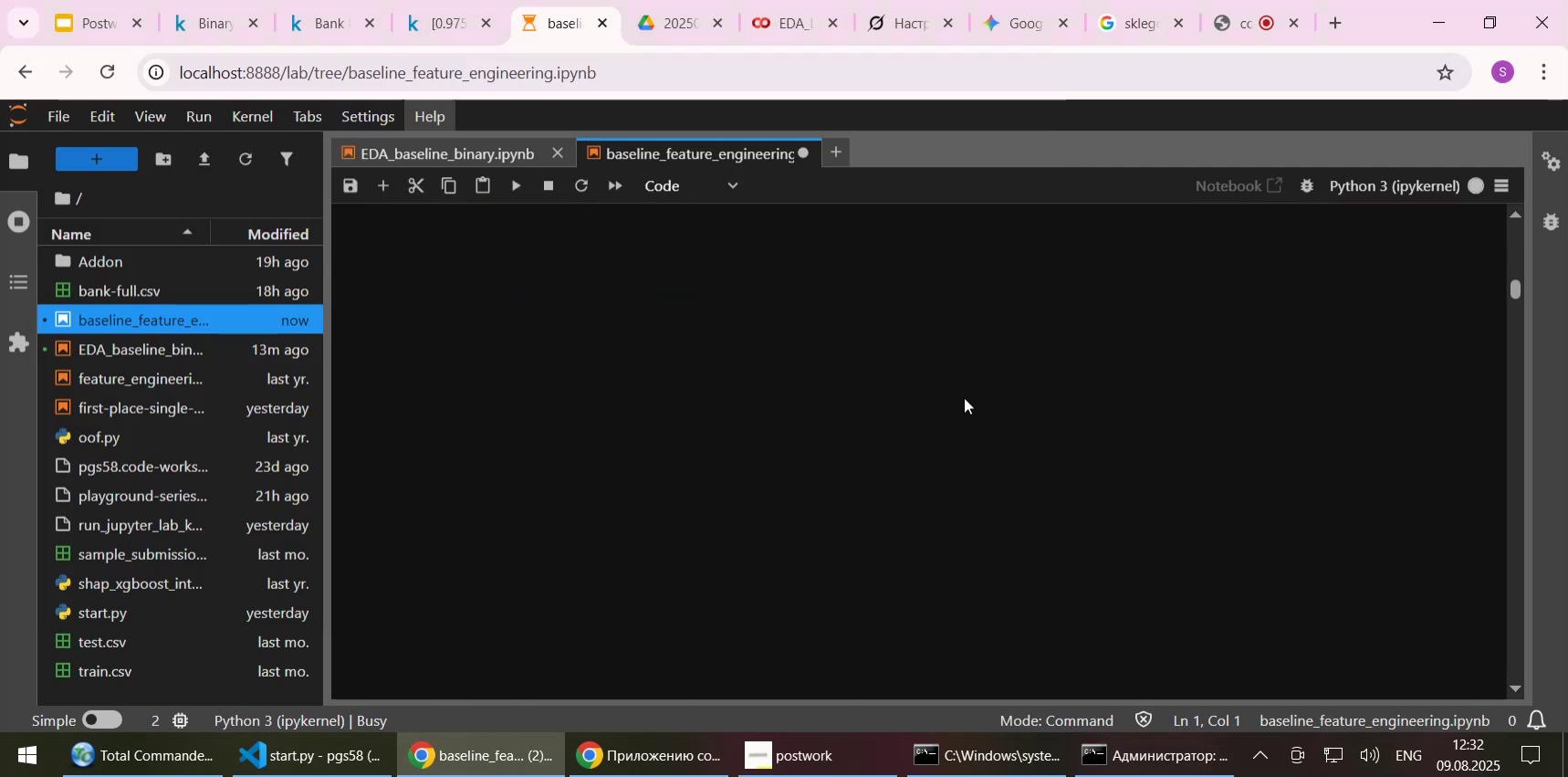 
scroll: coordinate [945, 417], scroll_direction: down, amount: 9.0
 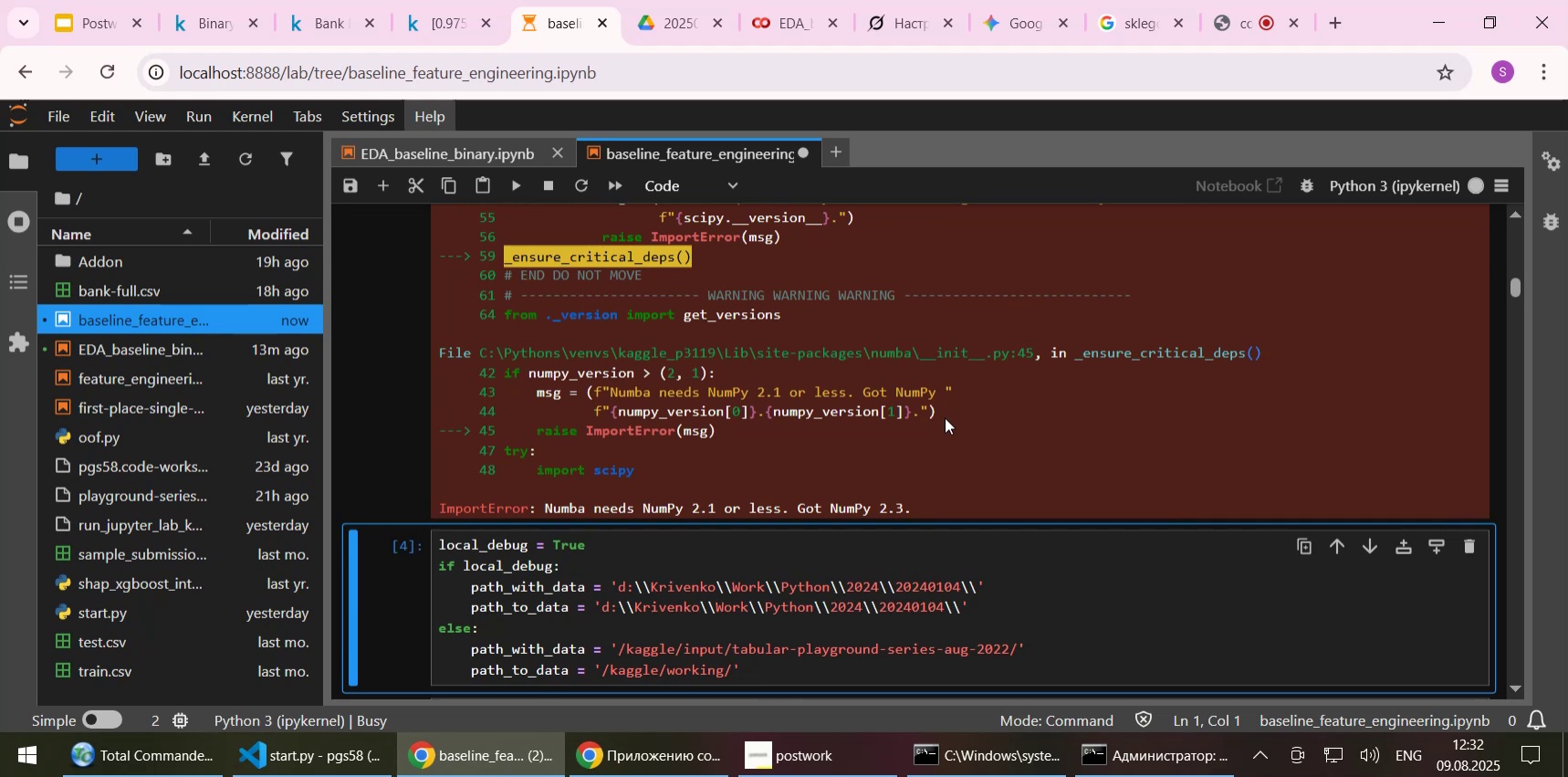 
scroll: coordinate [945, 417], scroll_direction: up, amount: 1.0
 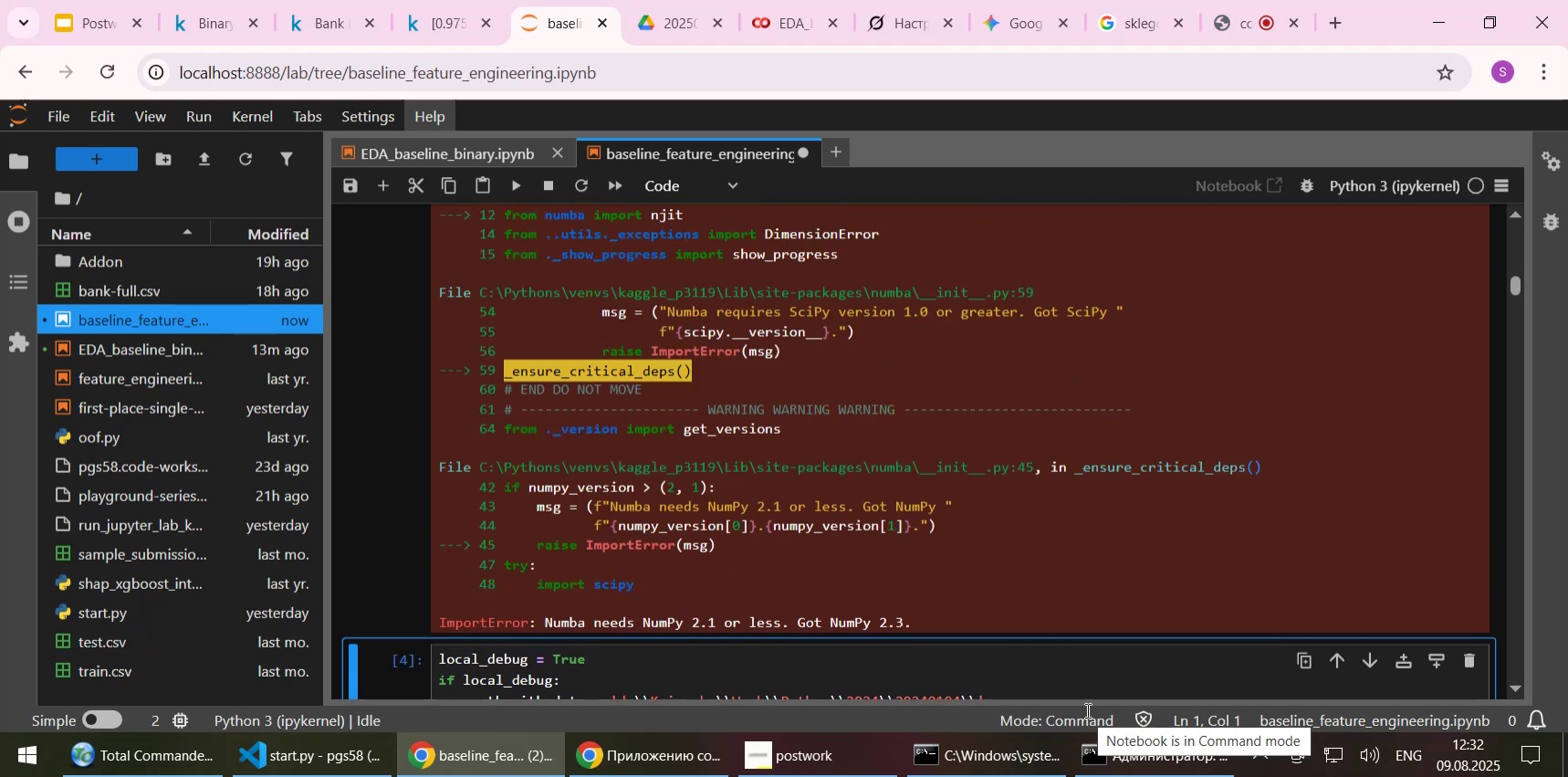 
wait(7.46)
 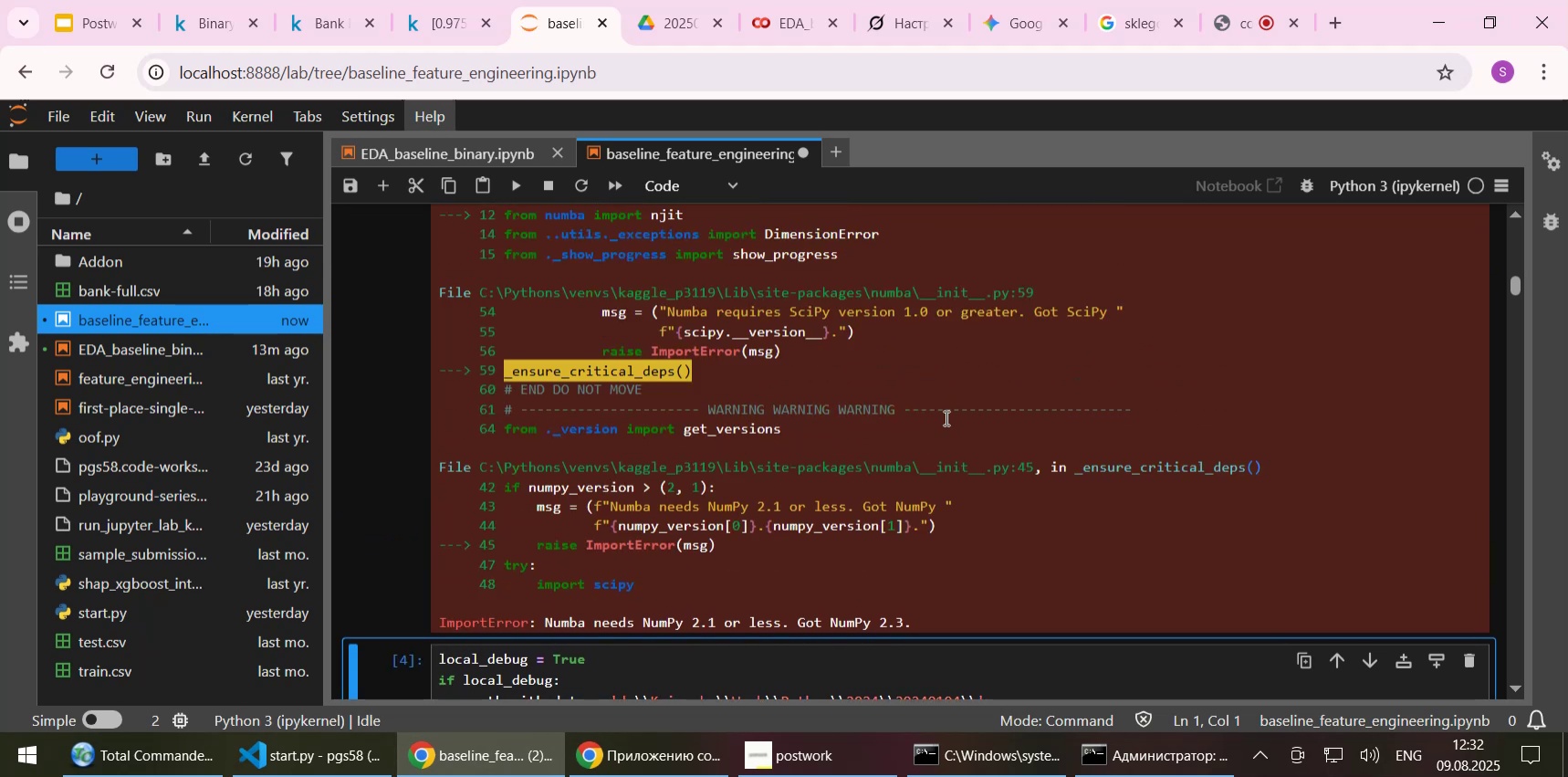 
left_click([1143, 758])
 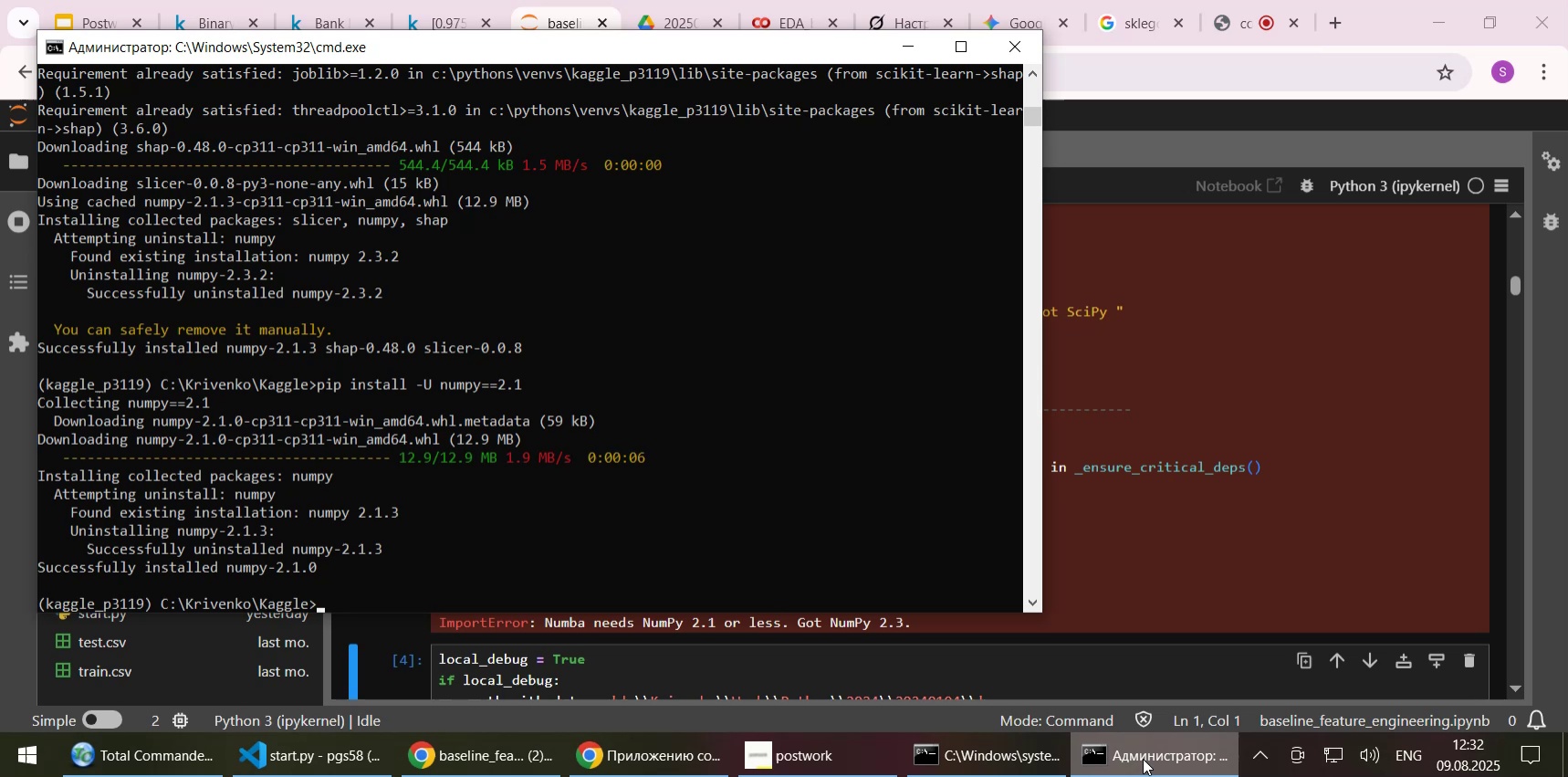 
left_click([1143, 758])
 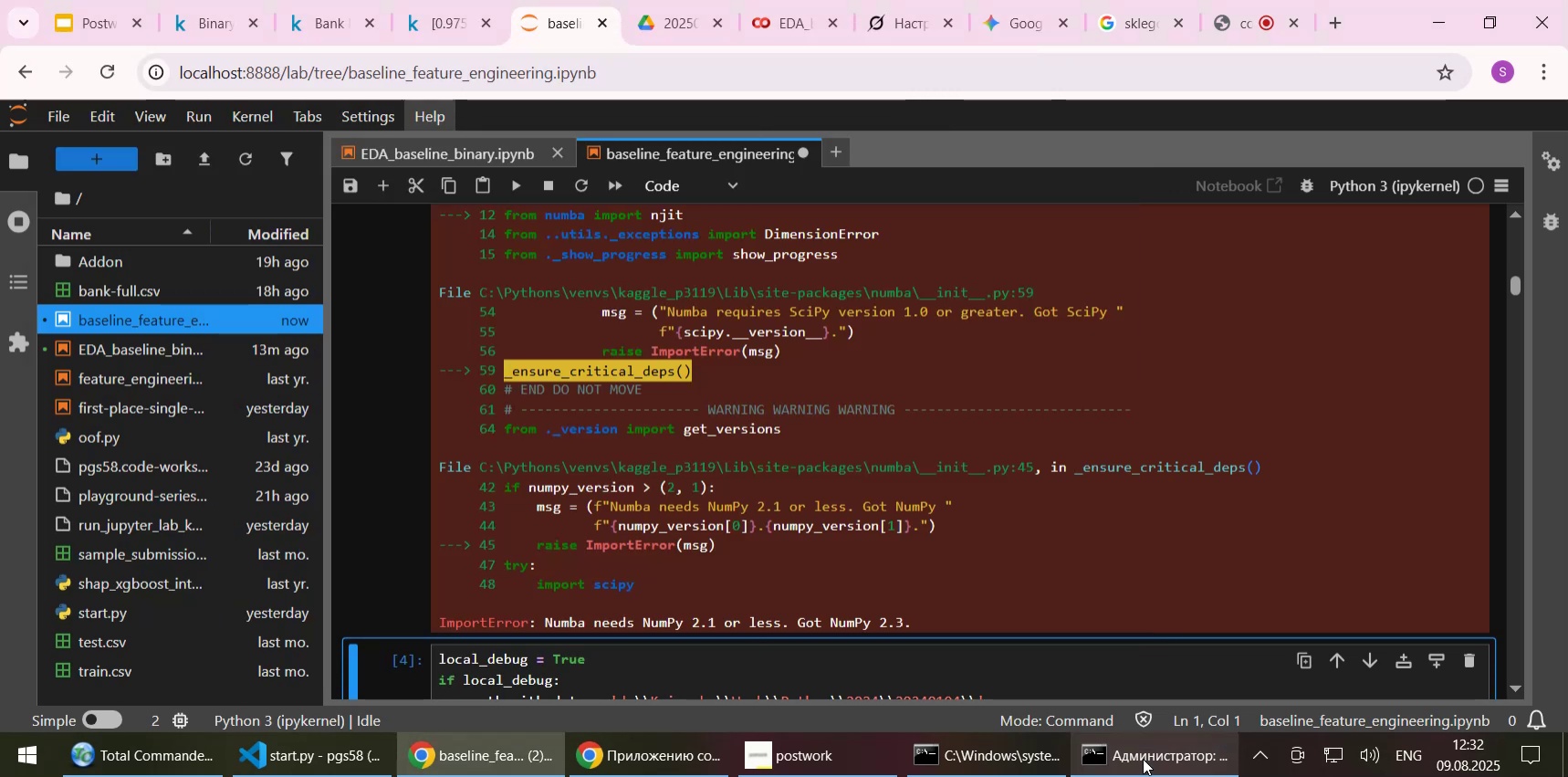 
scroll: coordinate [795, 363], scroll_direction: up, amount: 11.0
 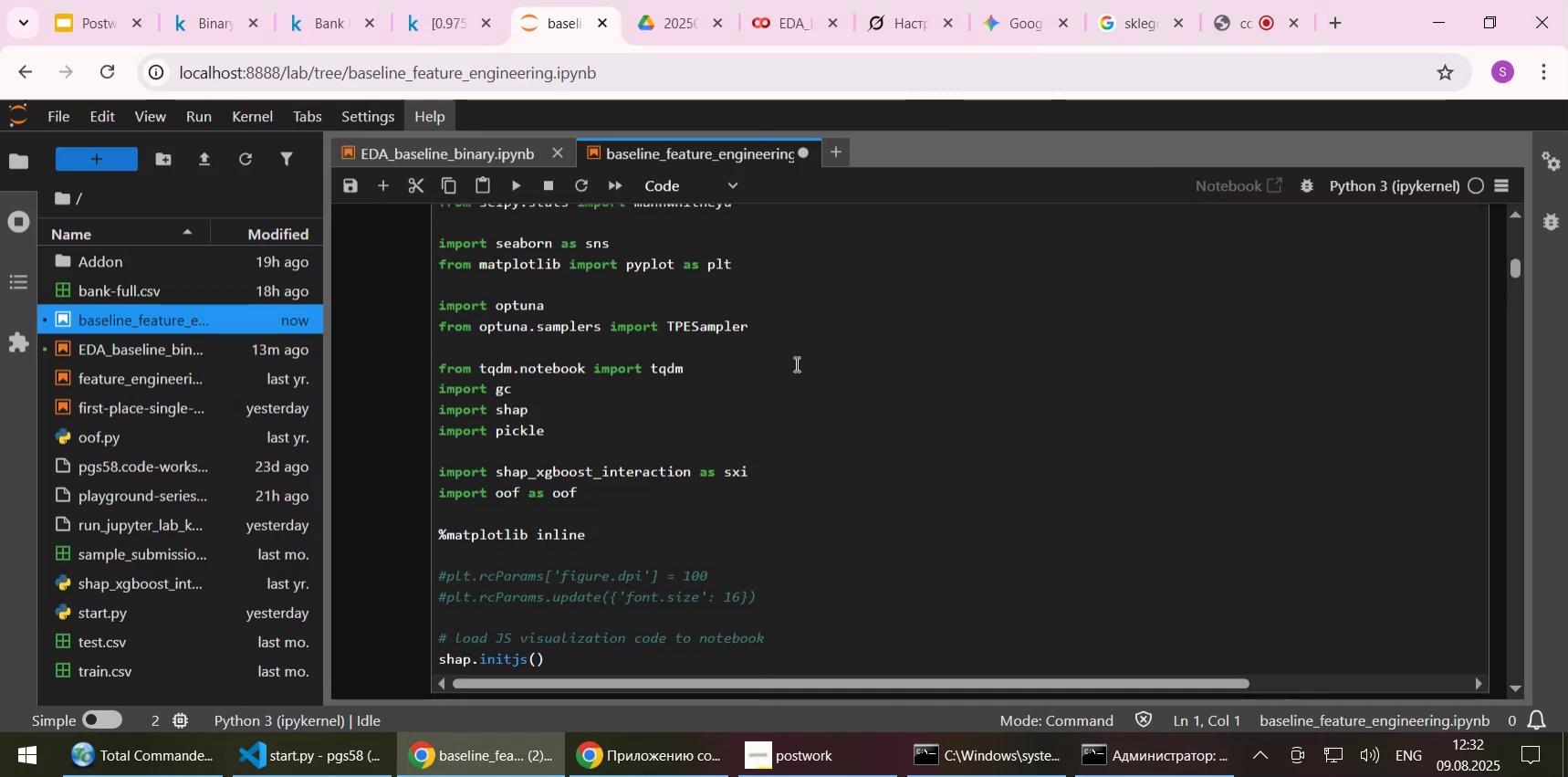 
scroll: coordinate [786, 379], scroll_direction: down, amount: 1.0
 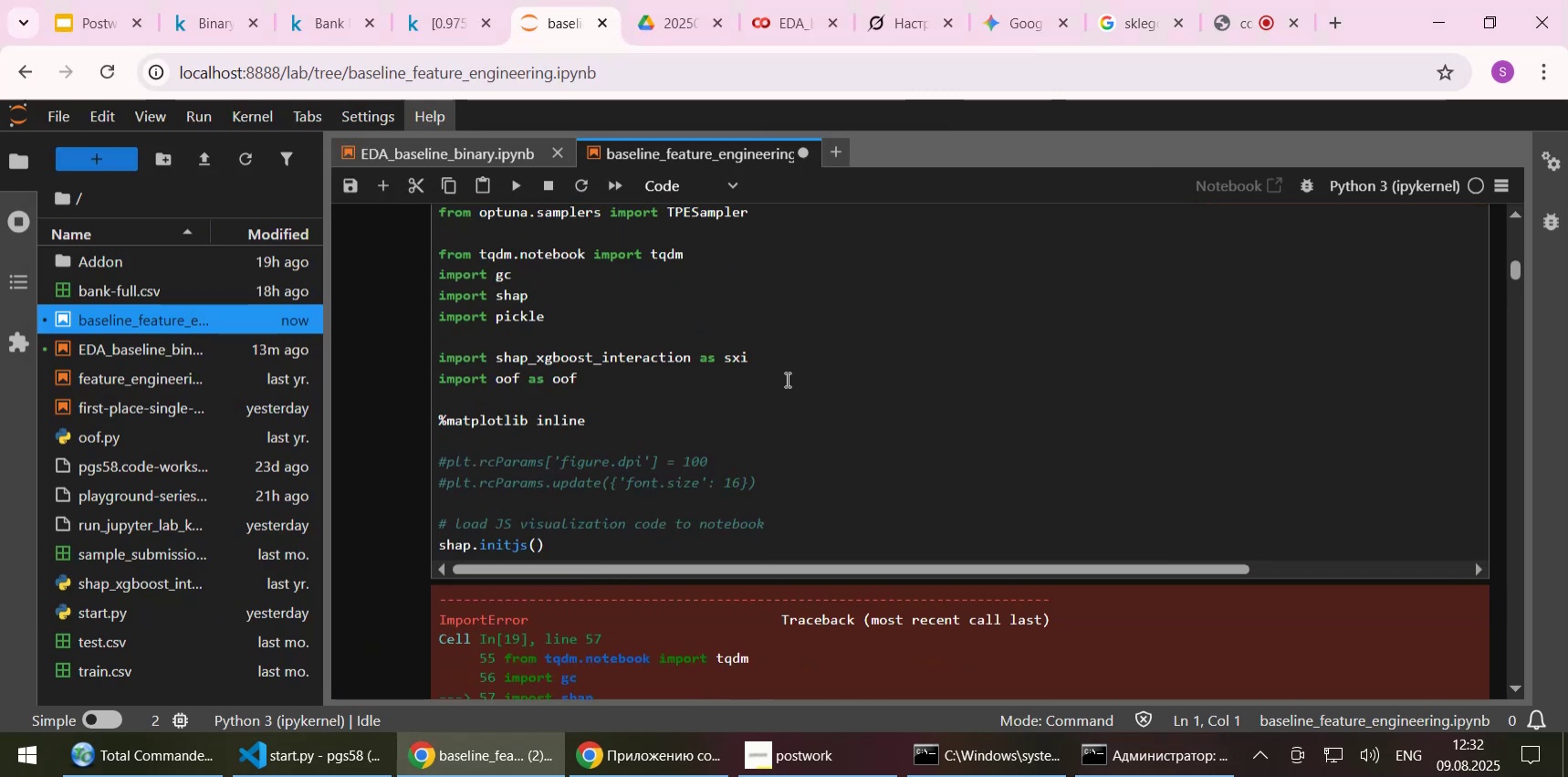 
scroll: coordinate [786, 379], scroll_direction: up, amount: 12.0
 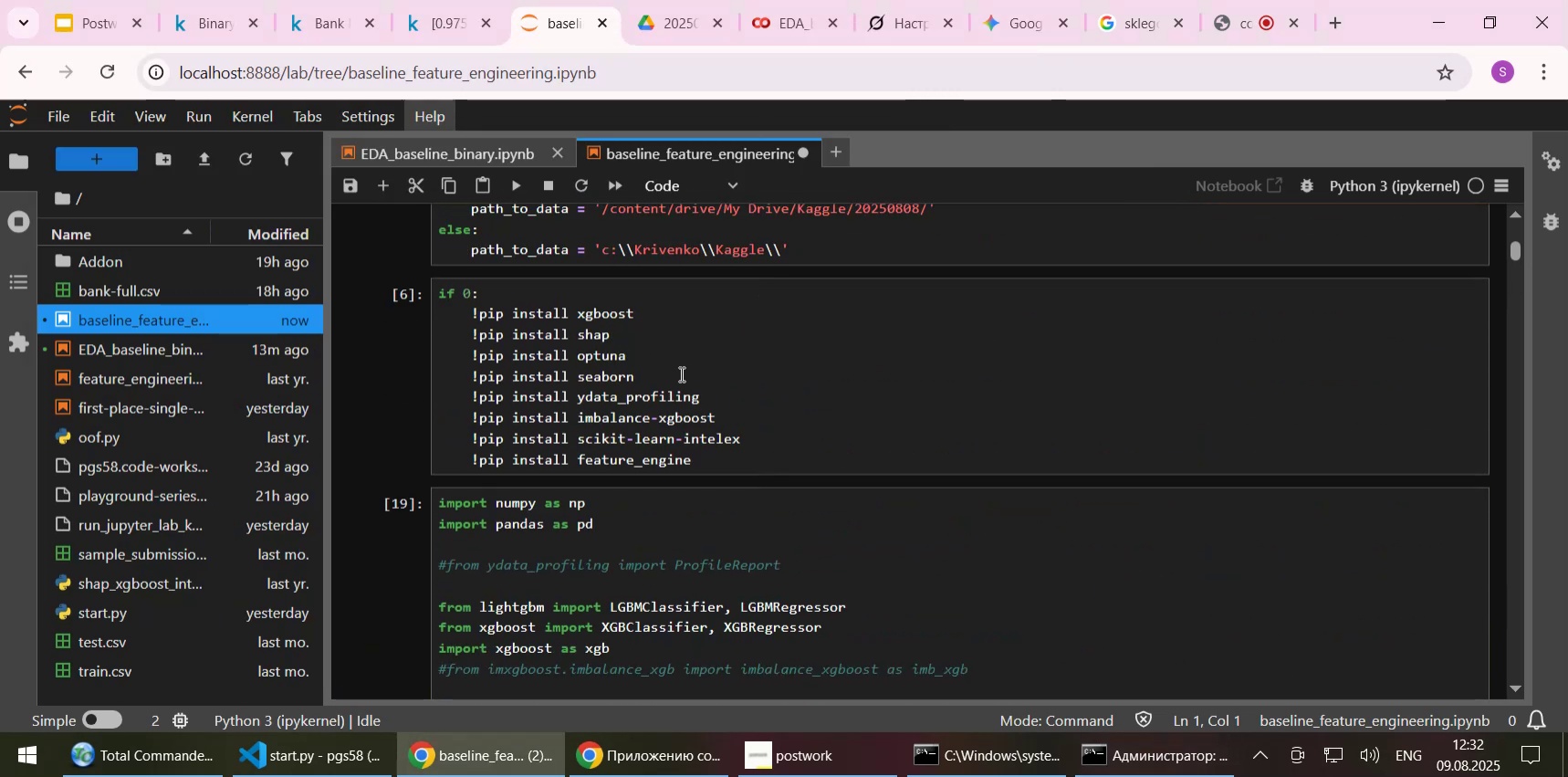 
left_click([680, 373])
 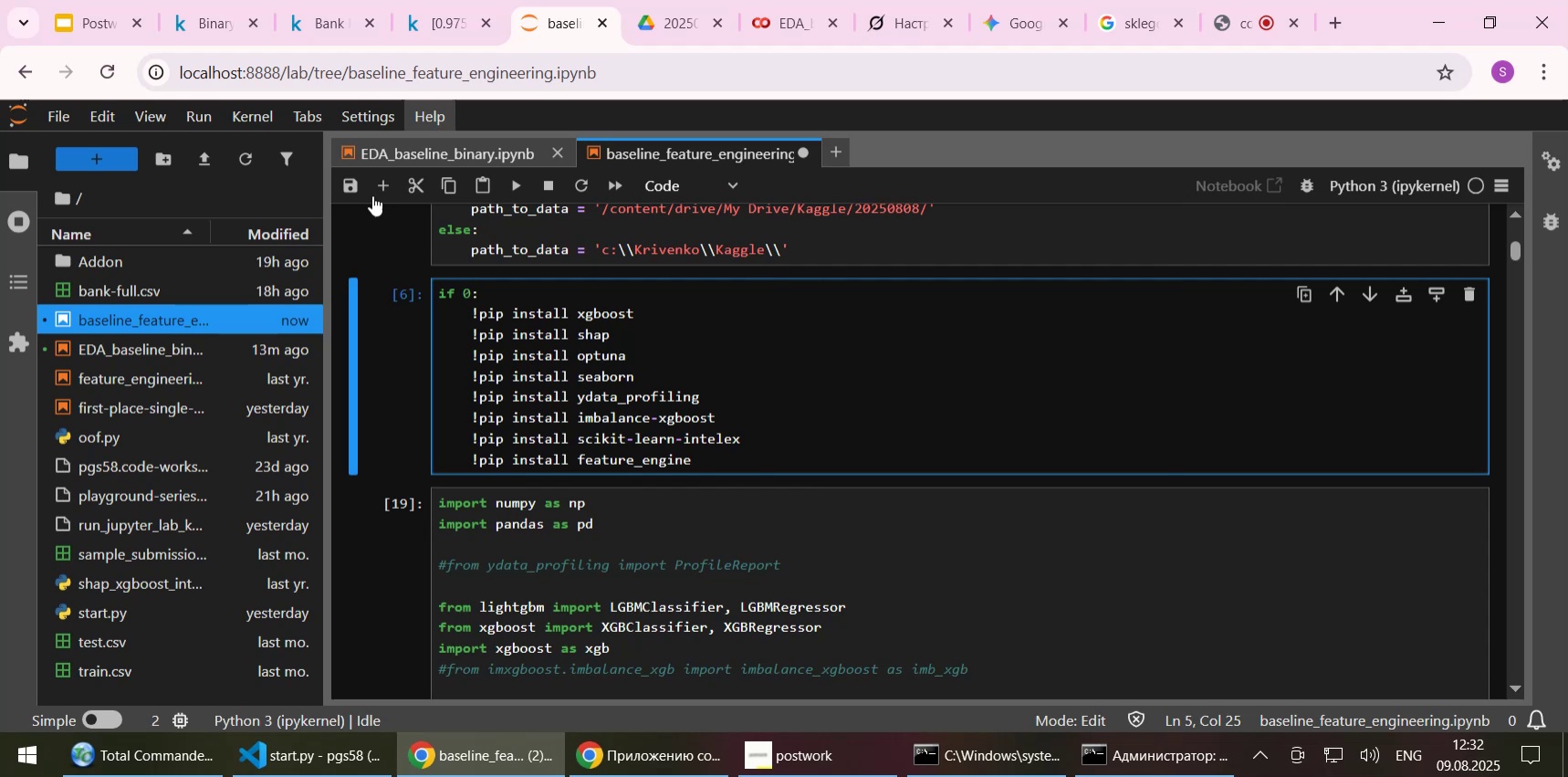 
left_click([390, 185])
 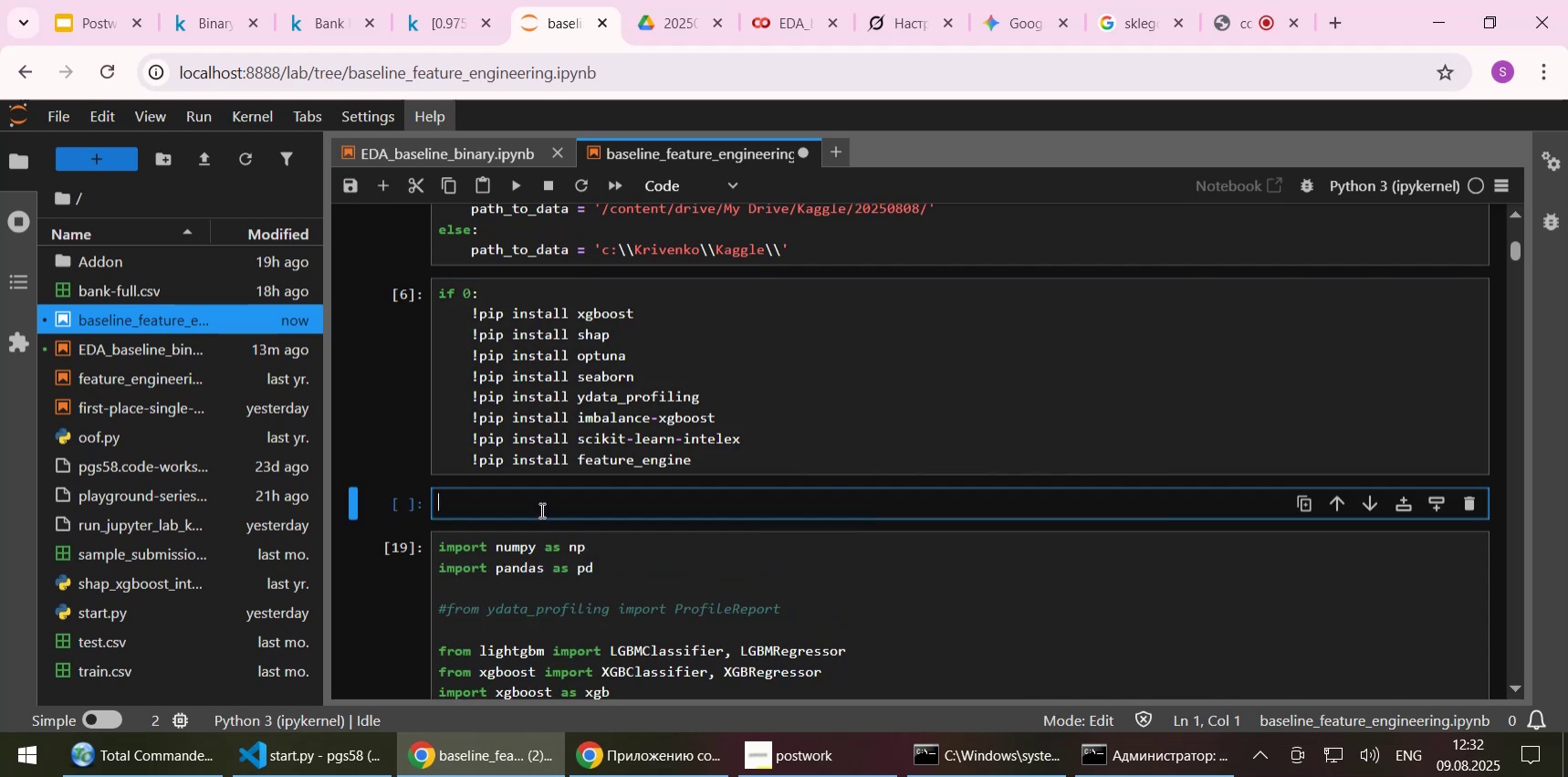 
type(numpy.__version__)
 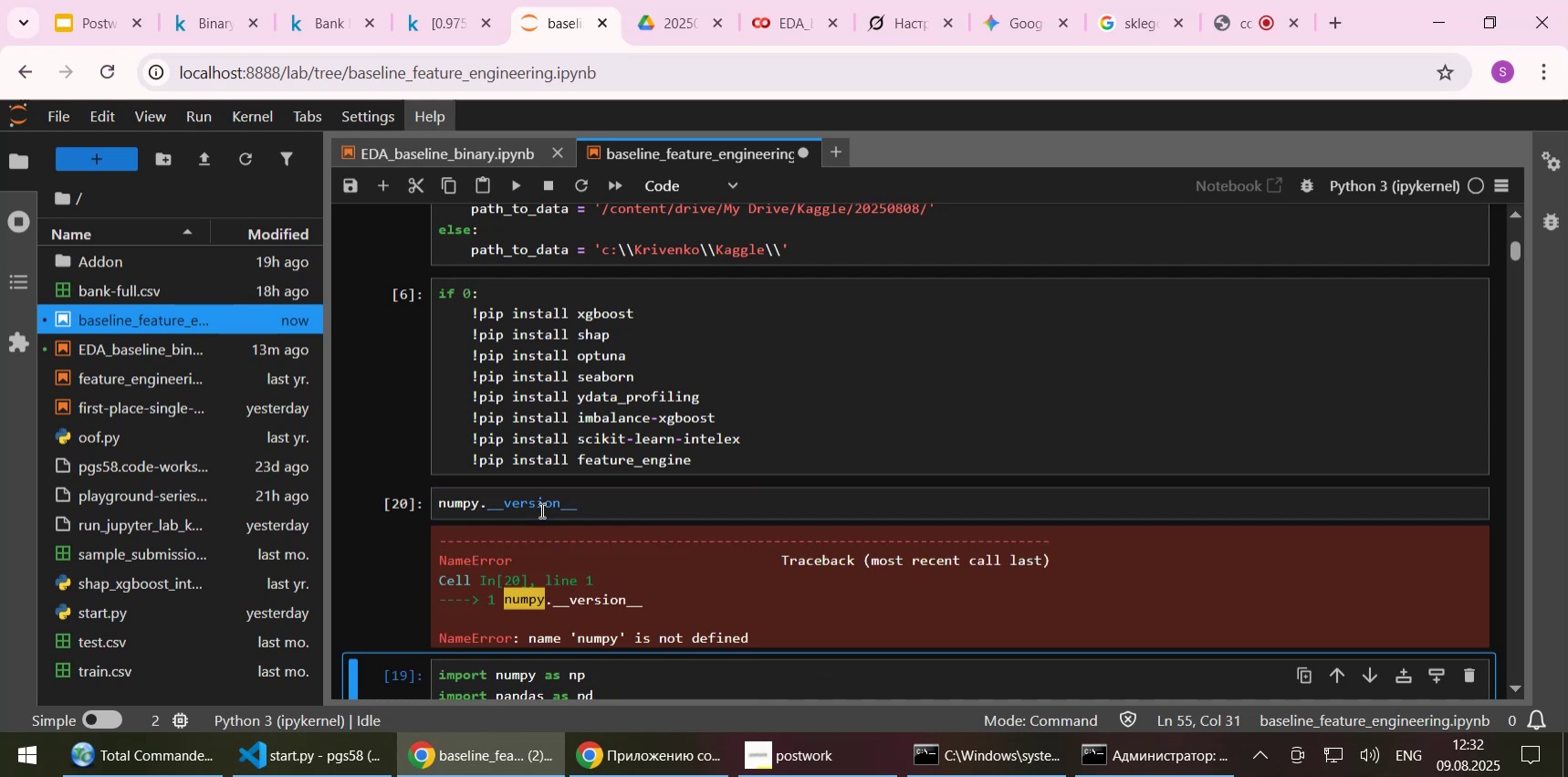 
 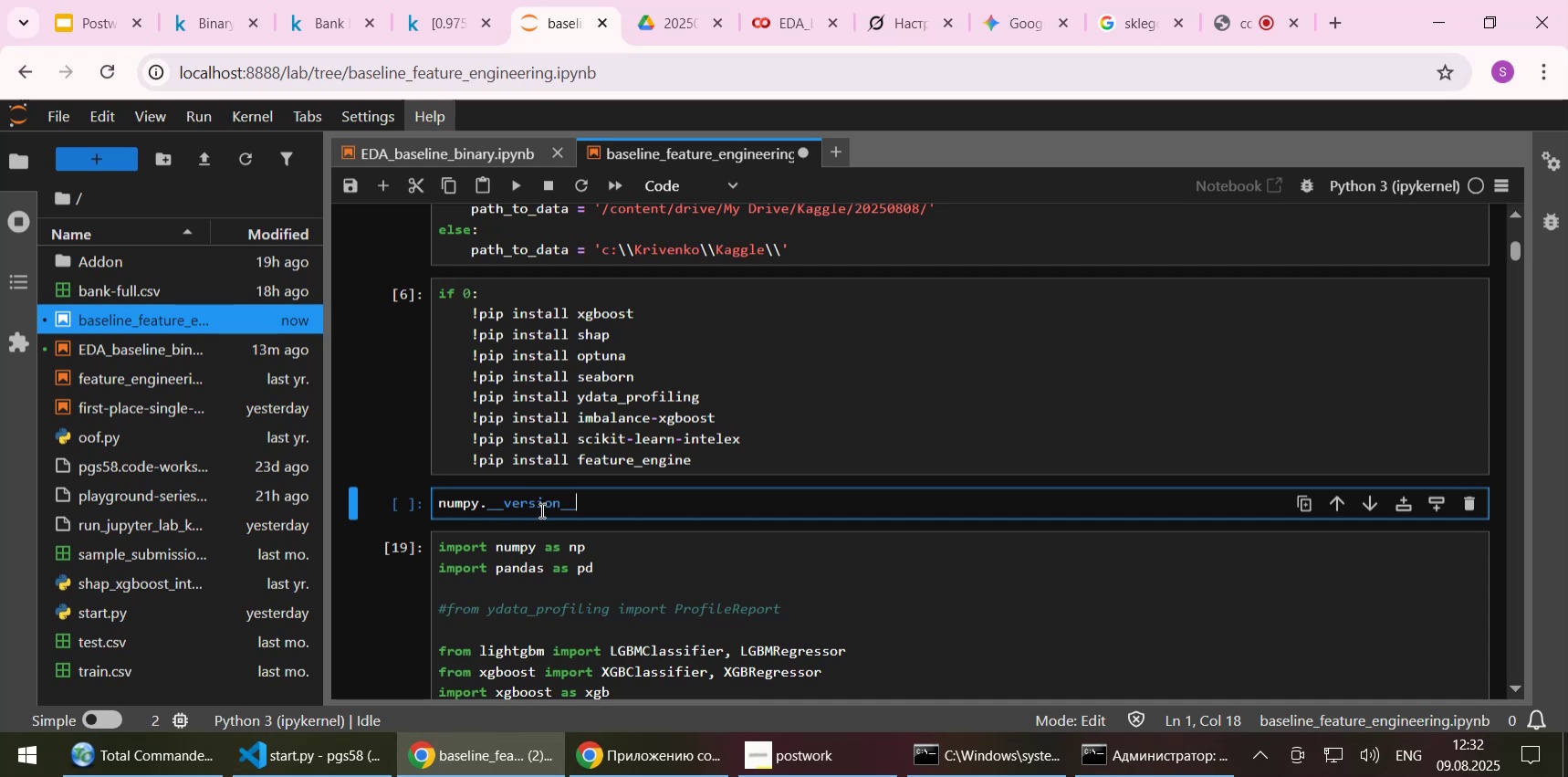 
key(Shift+Enter)
 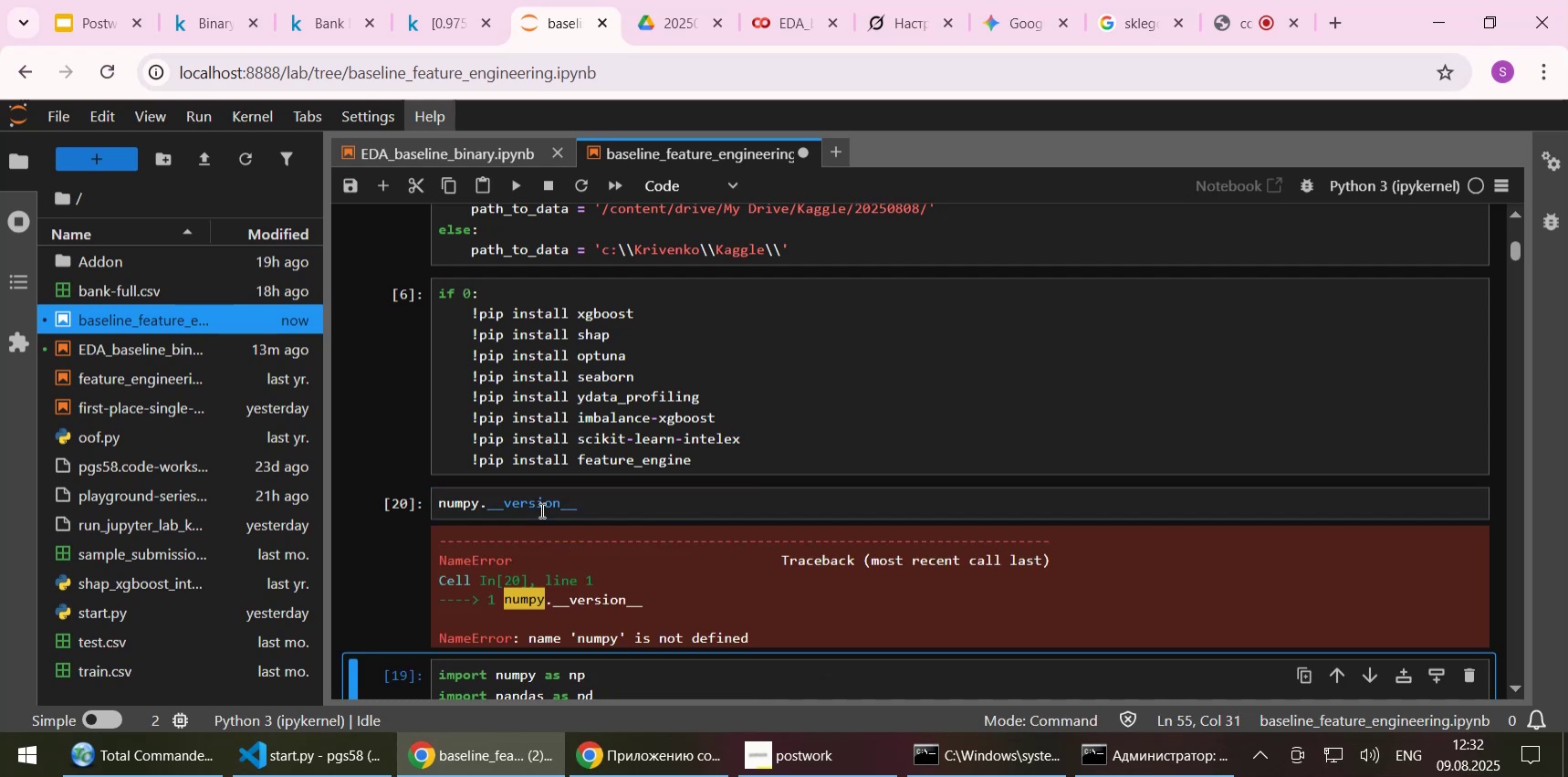 
left_click([565, 503])
 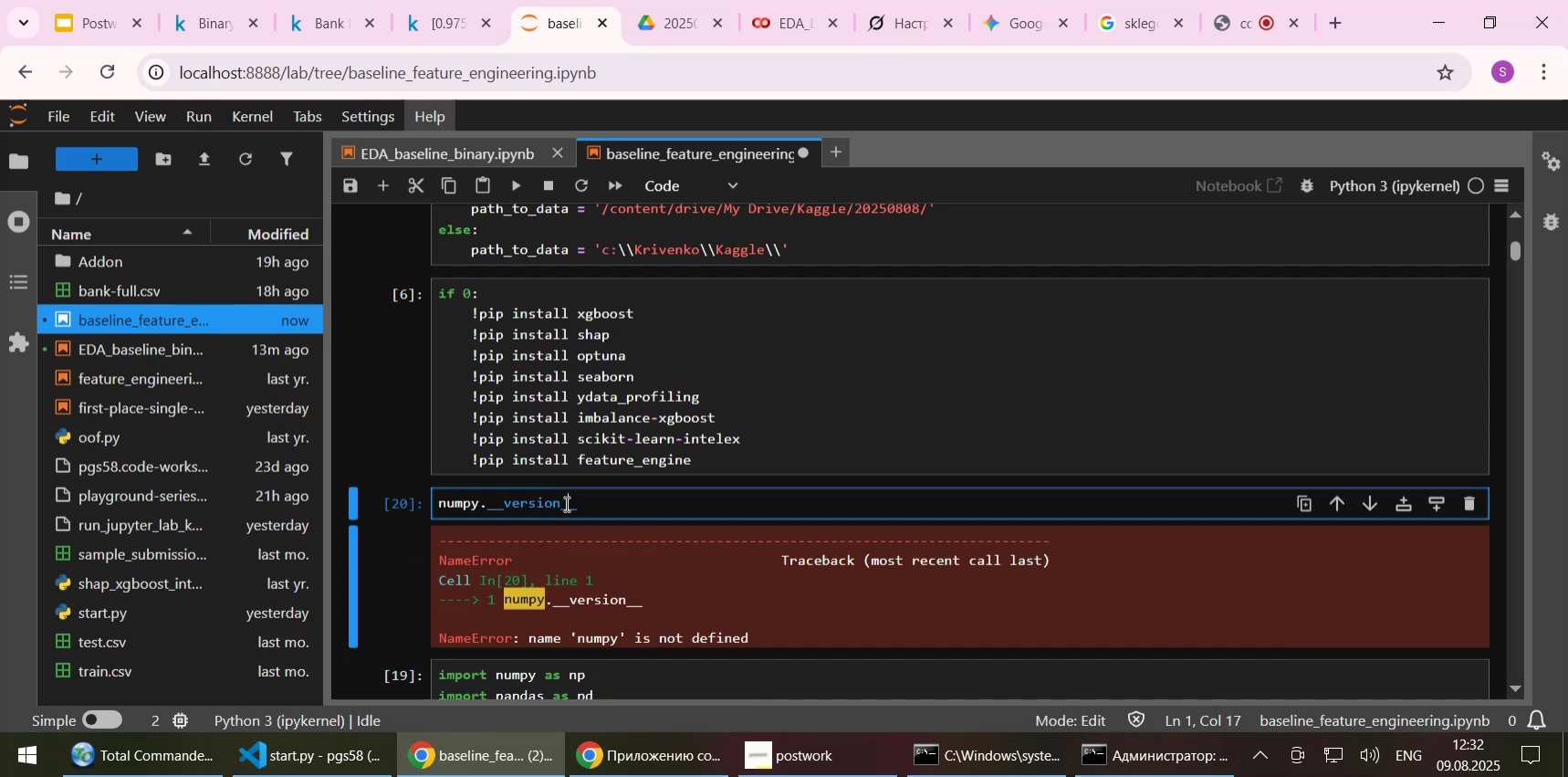 
key(Home)
 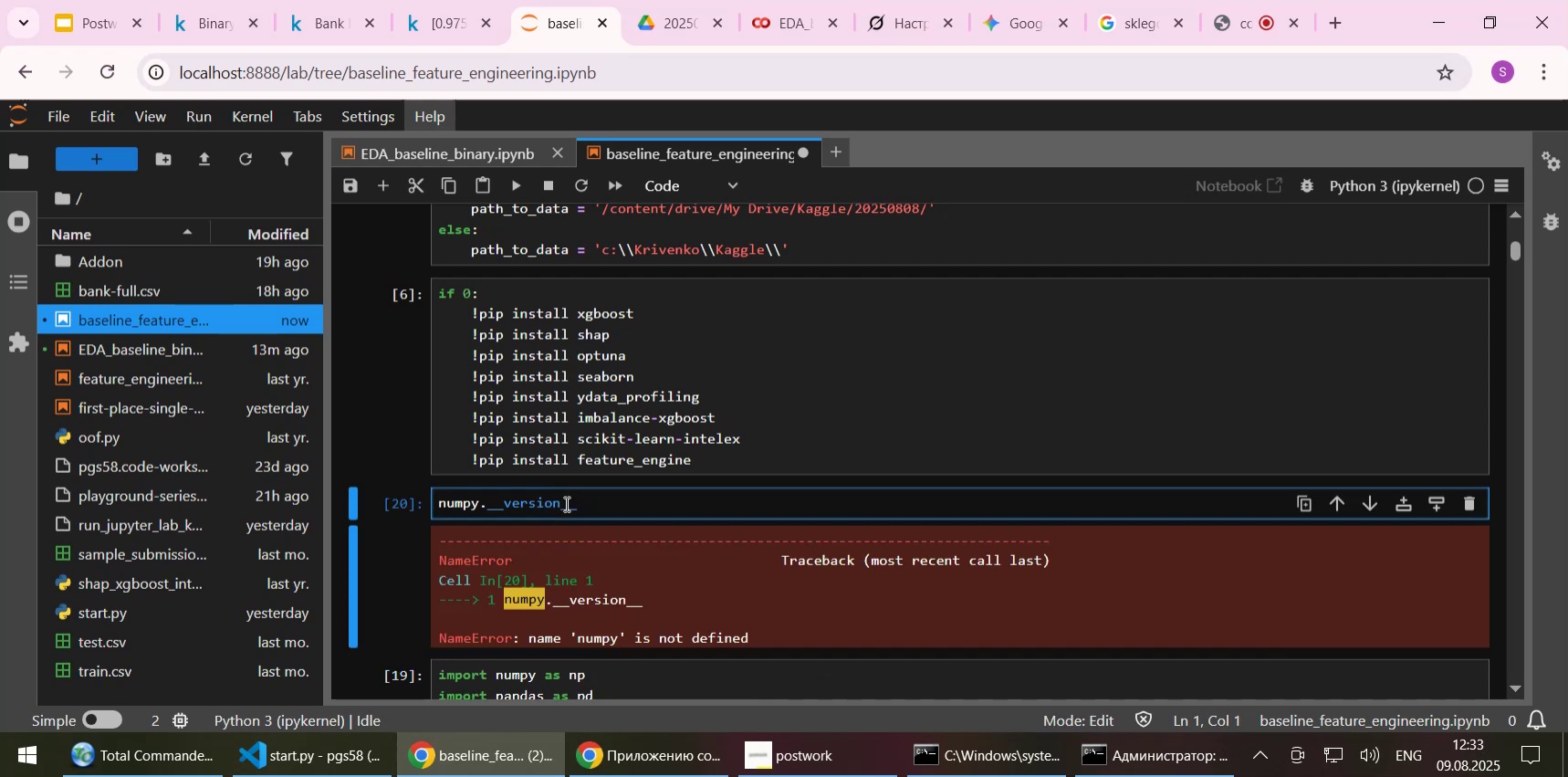 
key(Enter)
 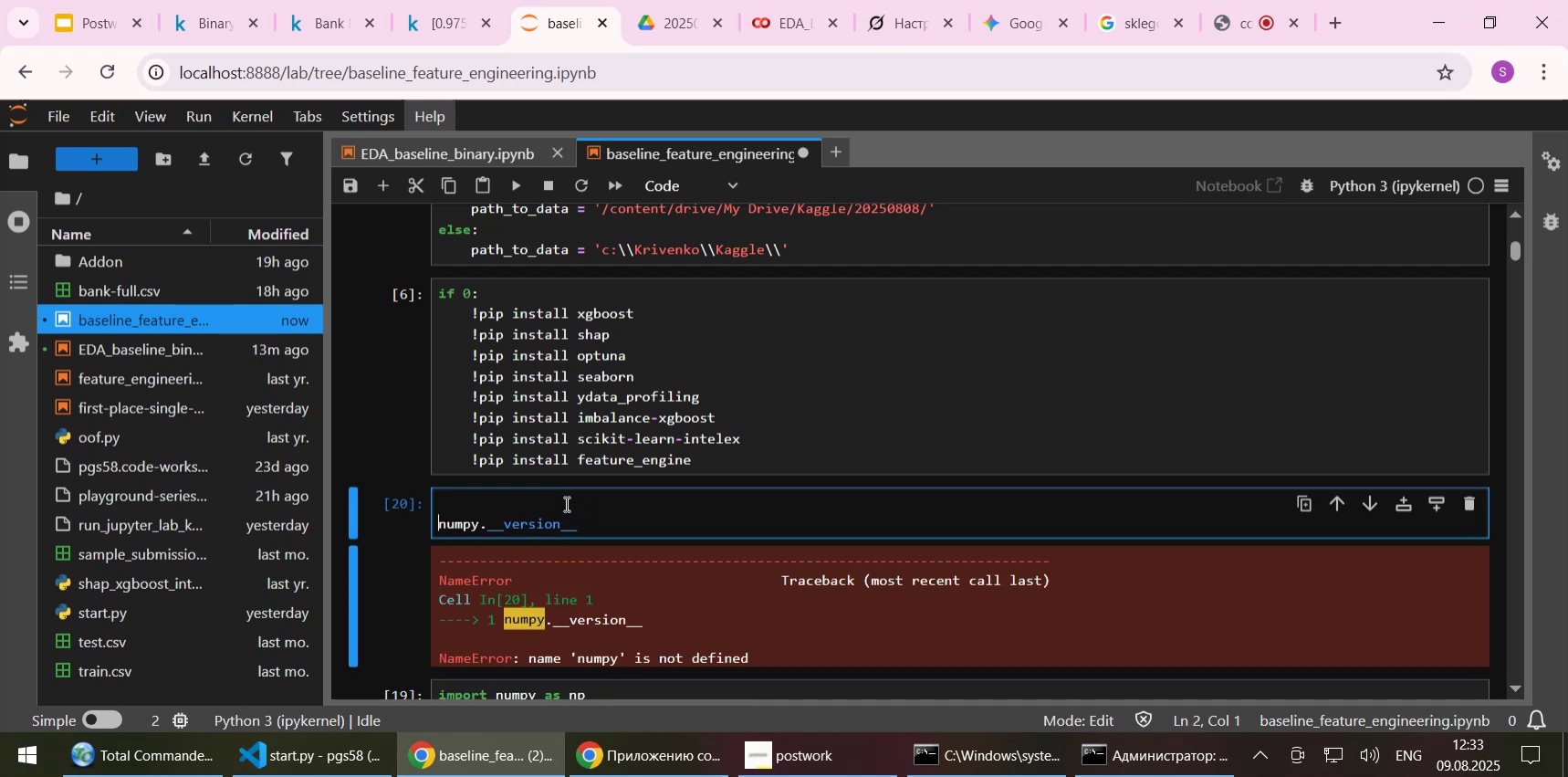 
key(ArrowUp)
 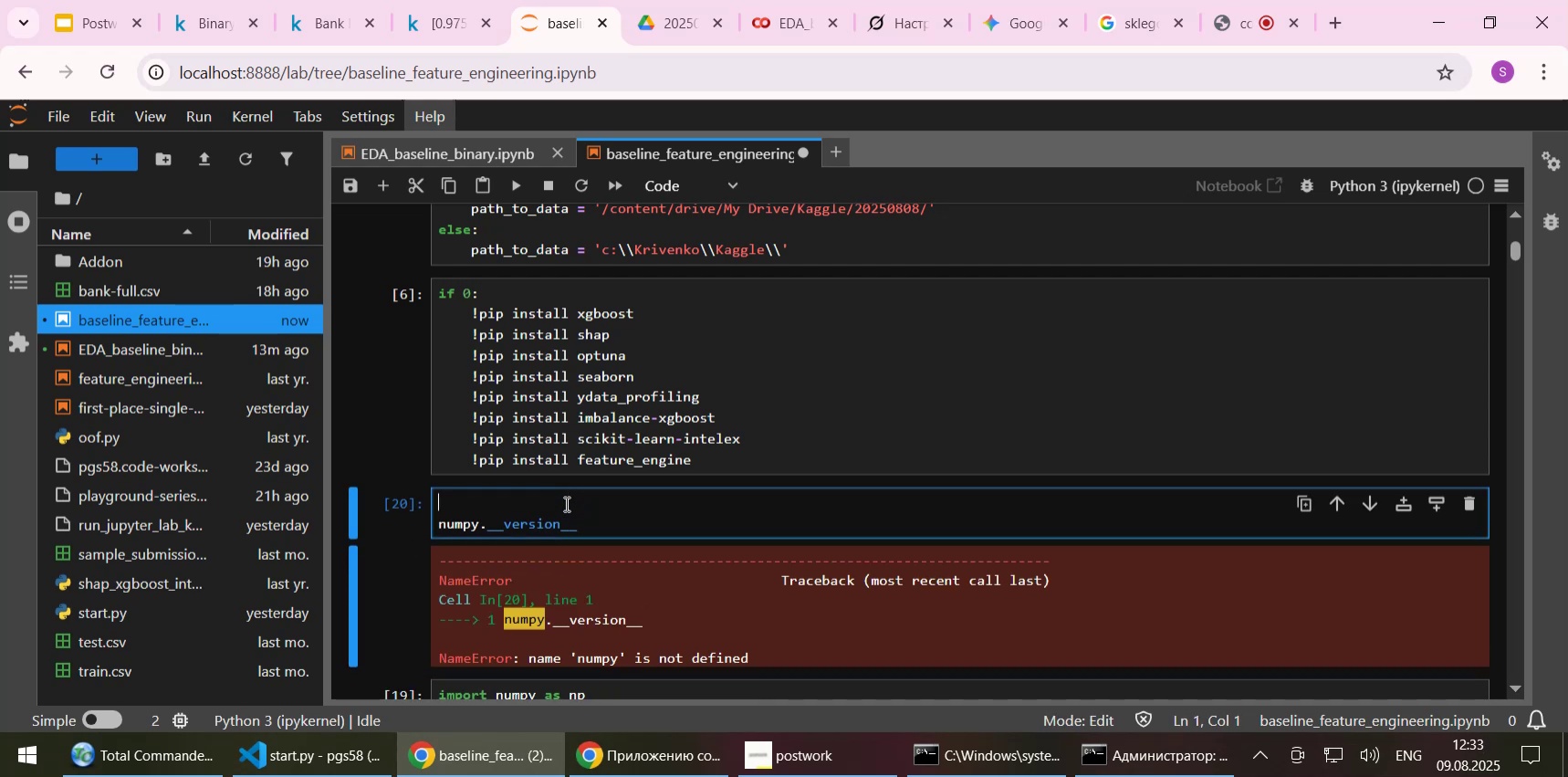 
key(ArrowDown)
 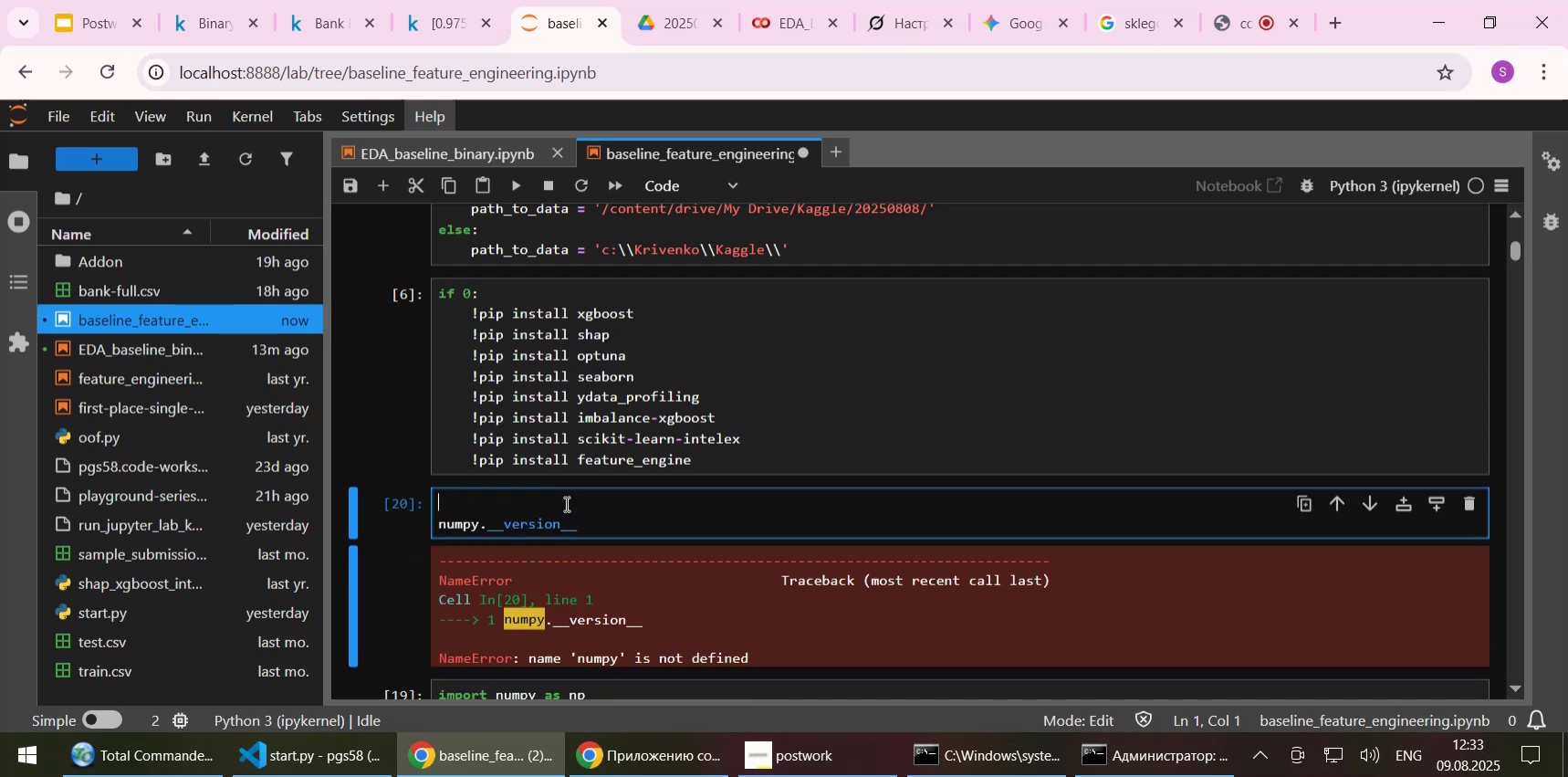 
key(ArrowRight)
 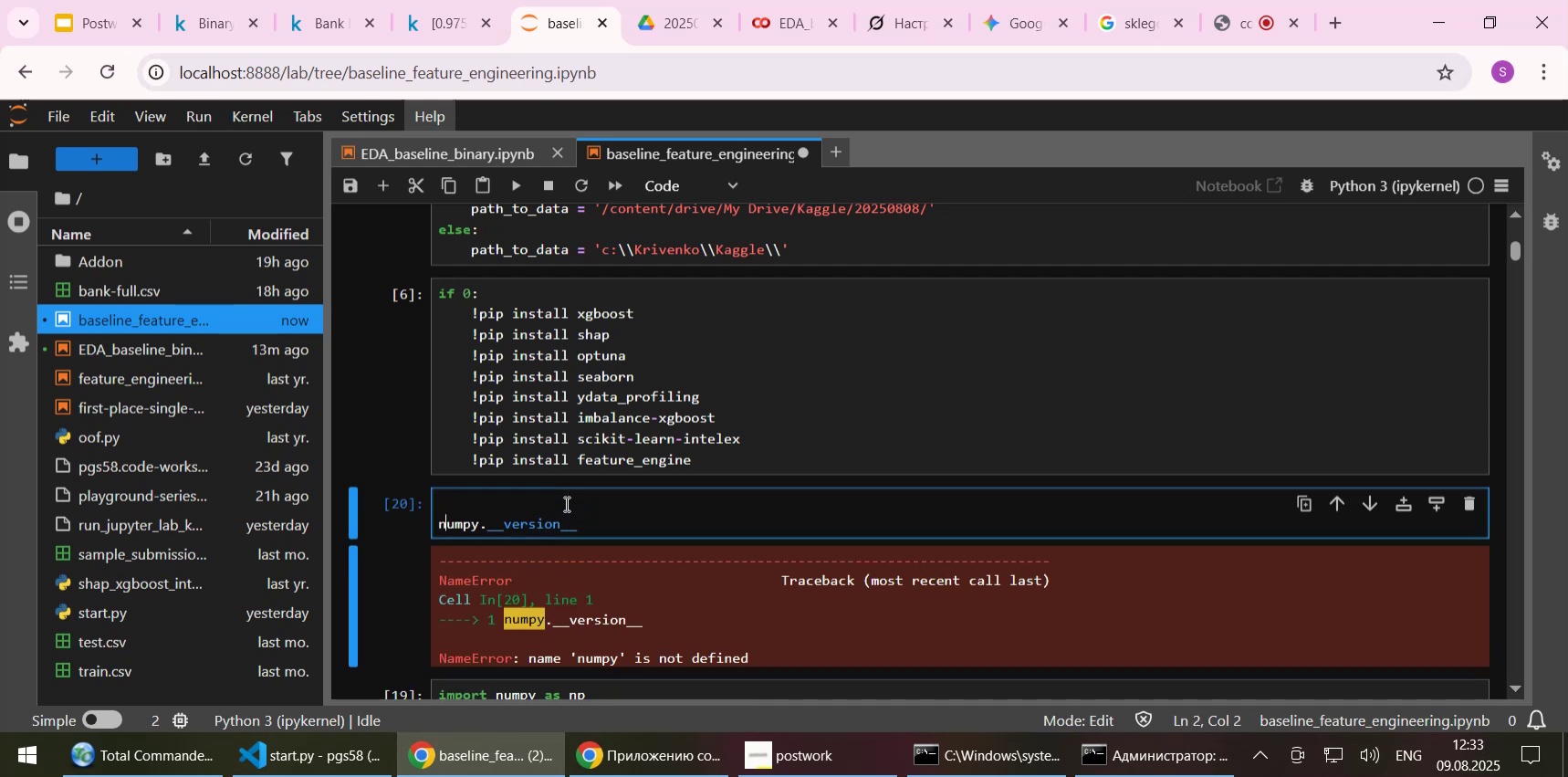 
key(ArrowLeft)
 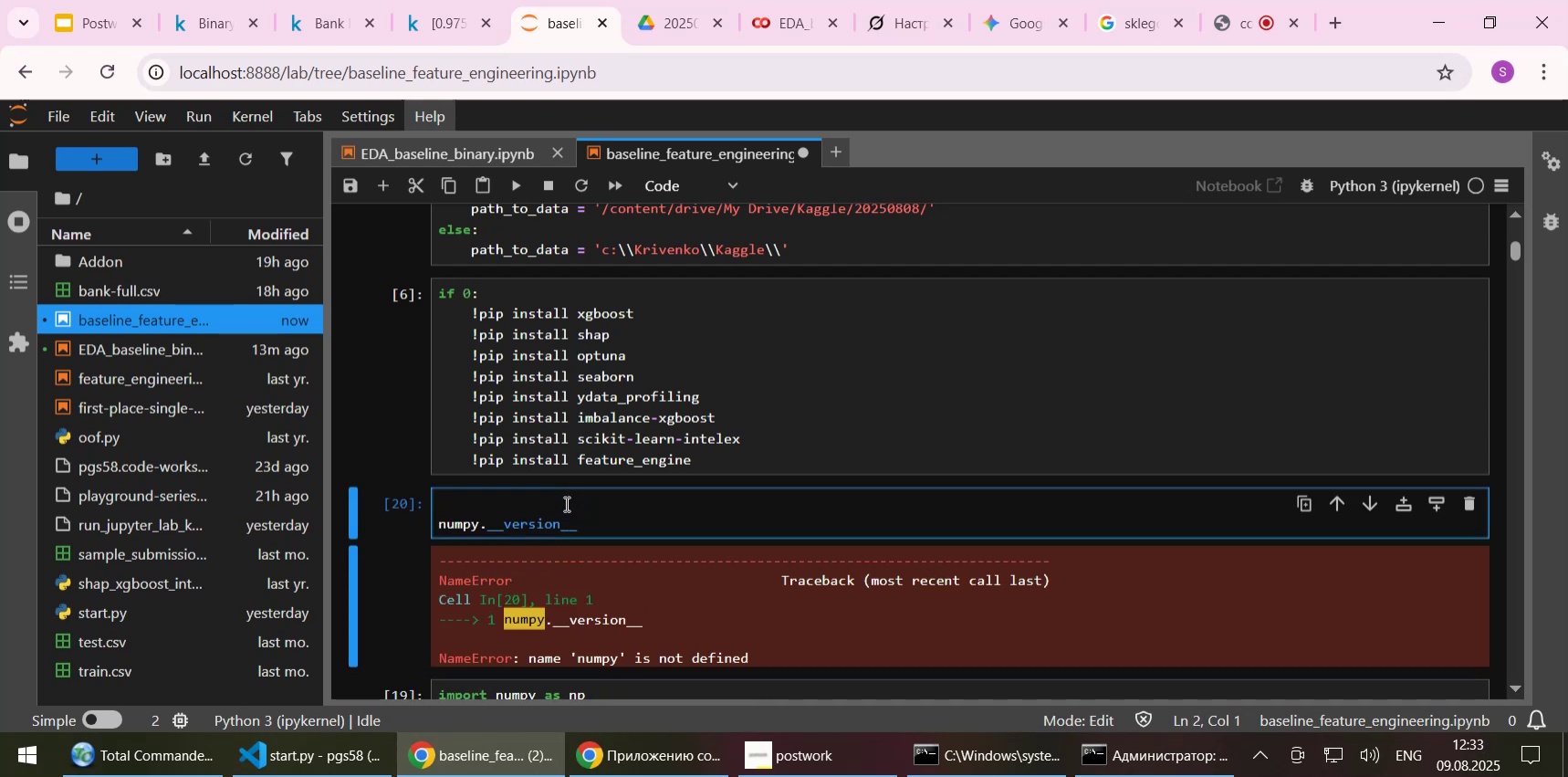 
type(print([End]))
 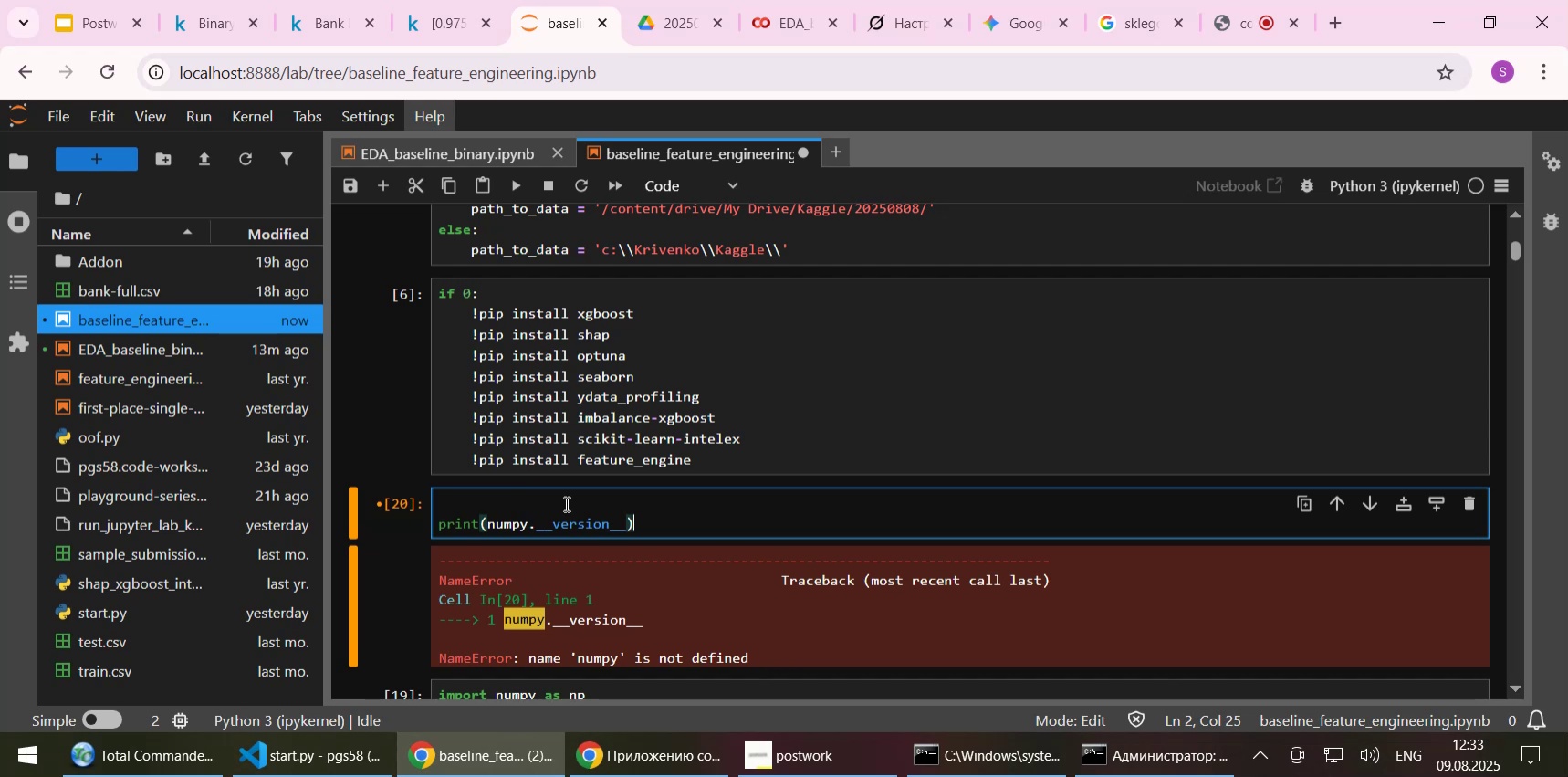 
 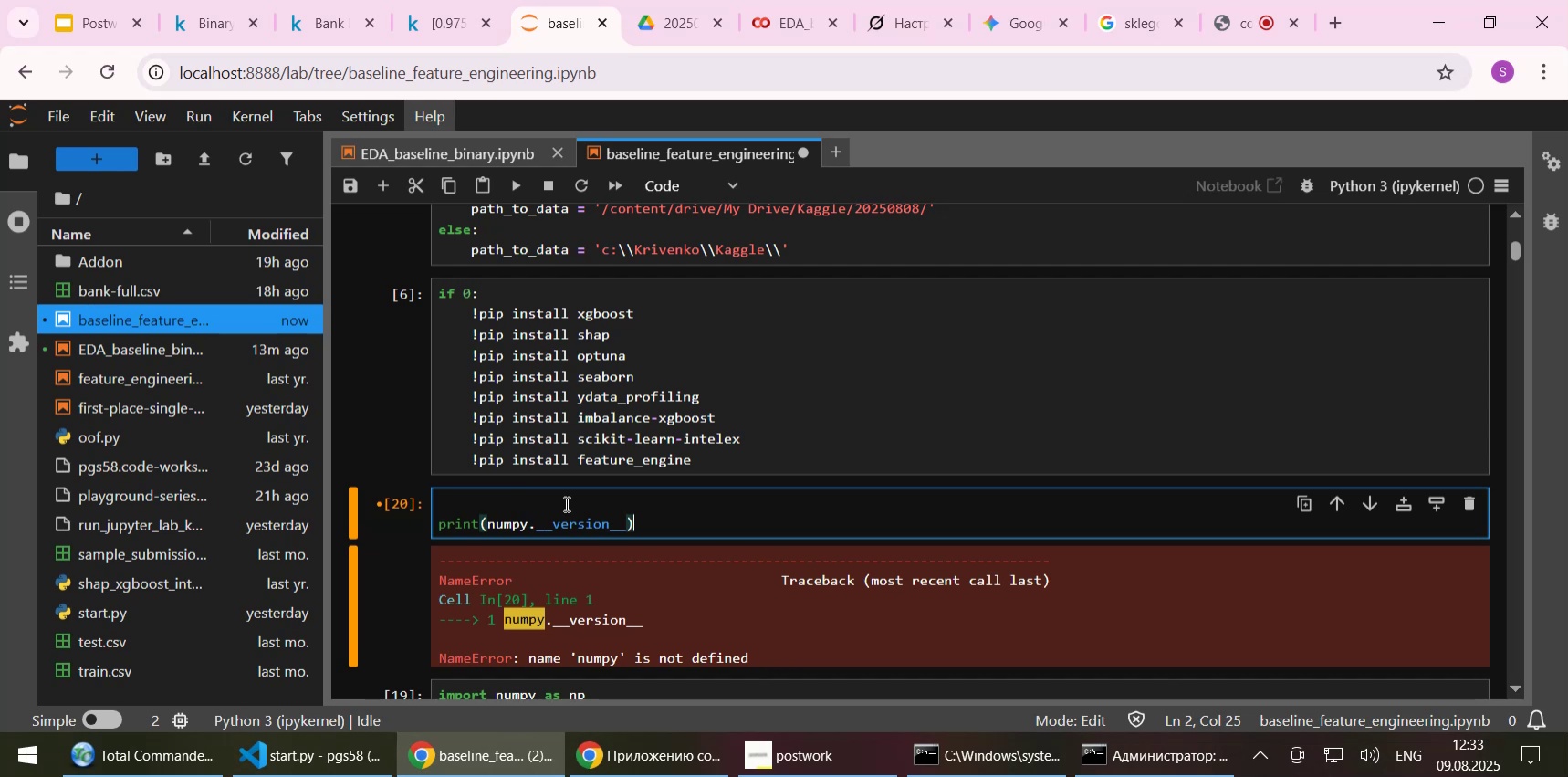 
key(ArrowUp)
 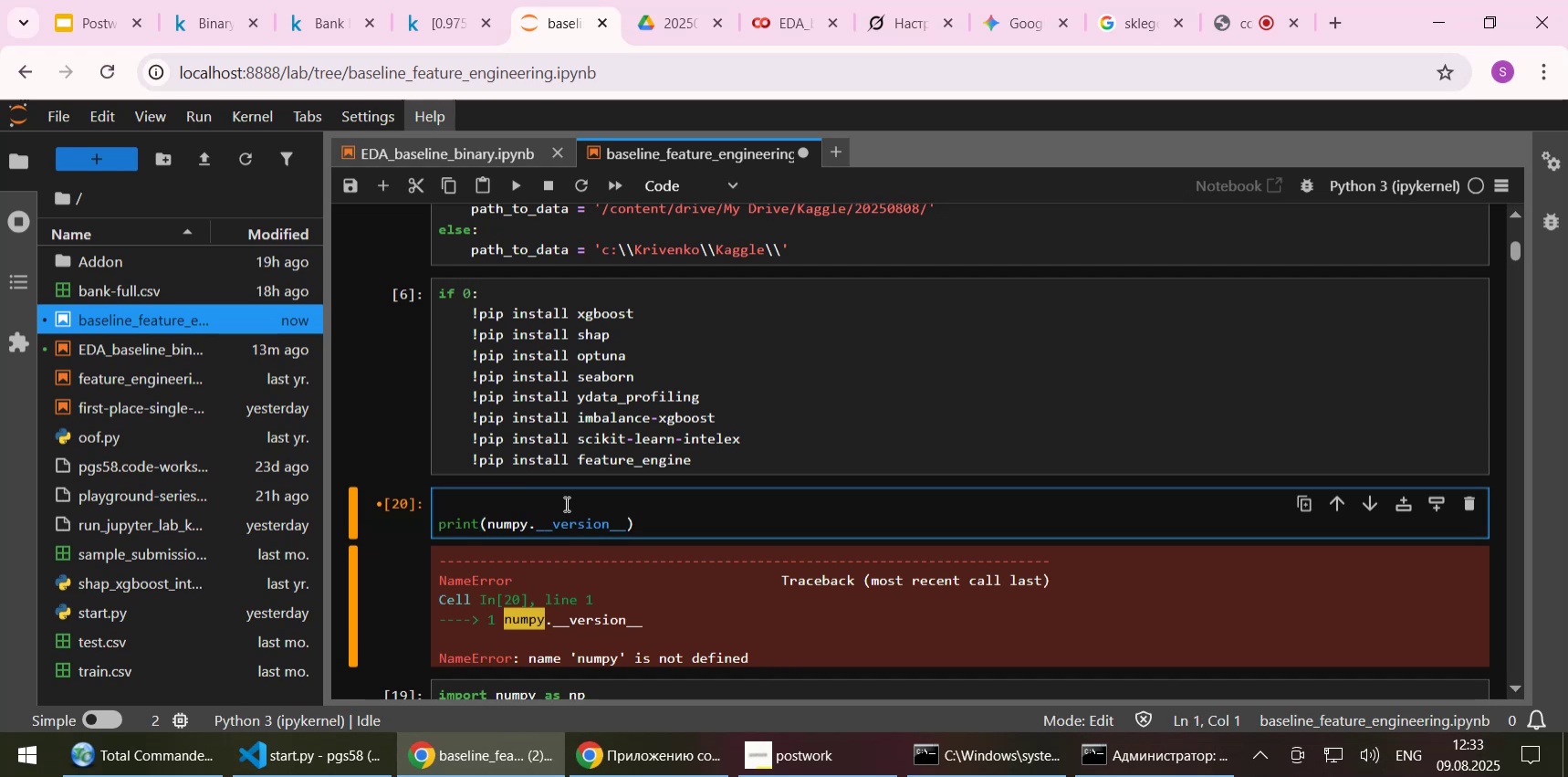 
type(import numpy)
 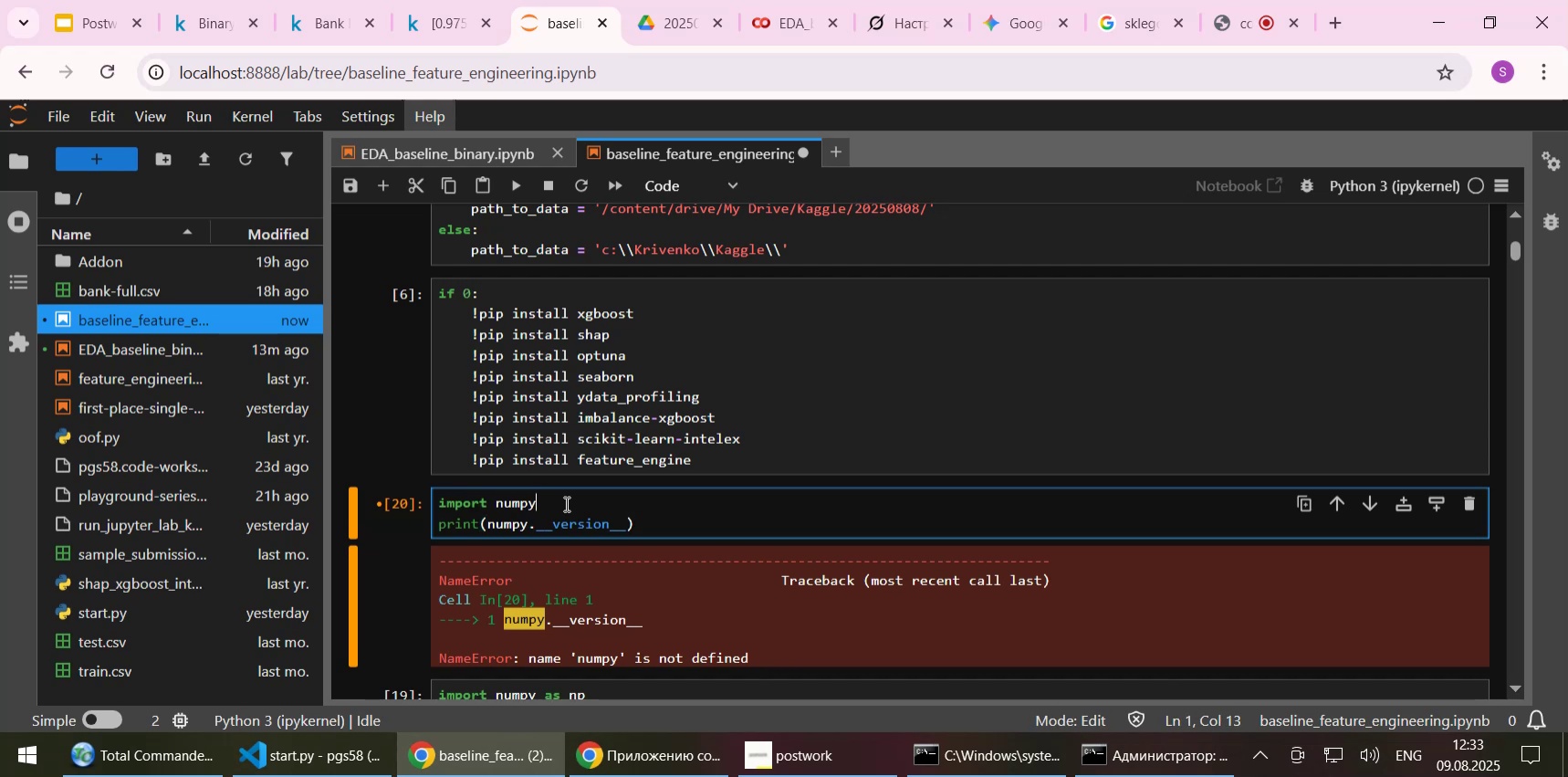 
key(Shift+Enter)
 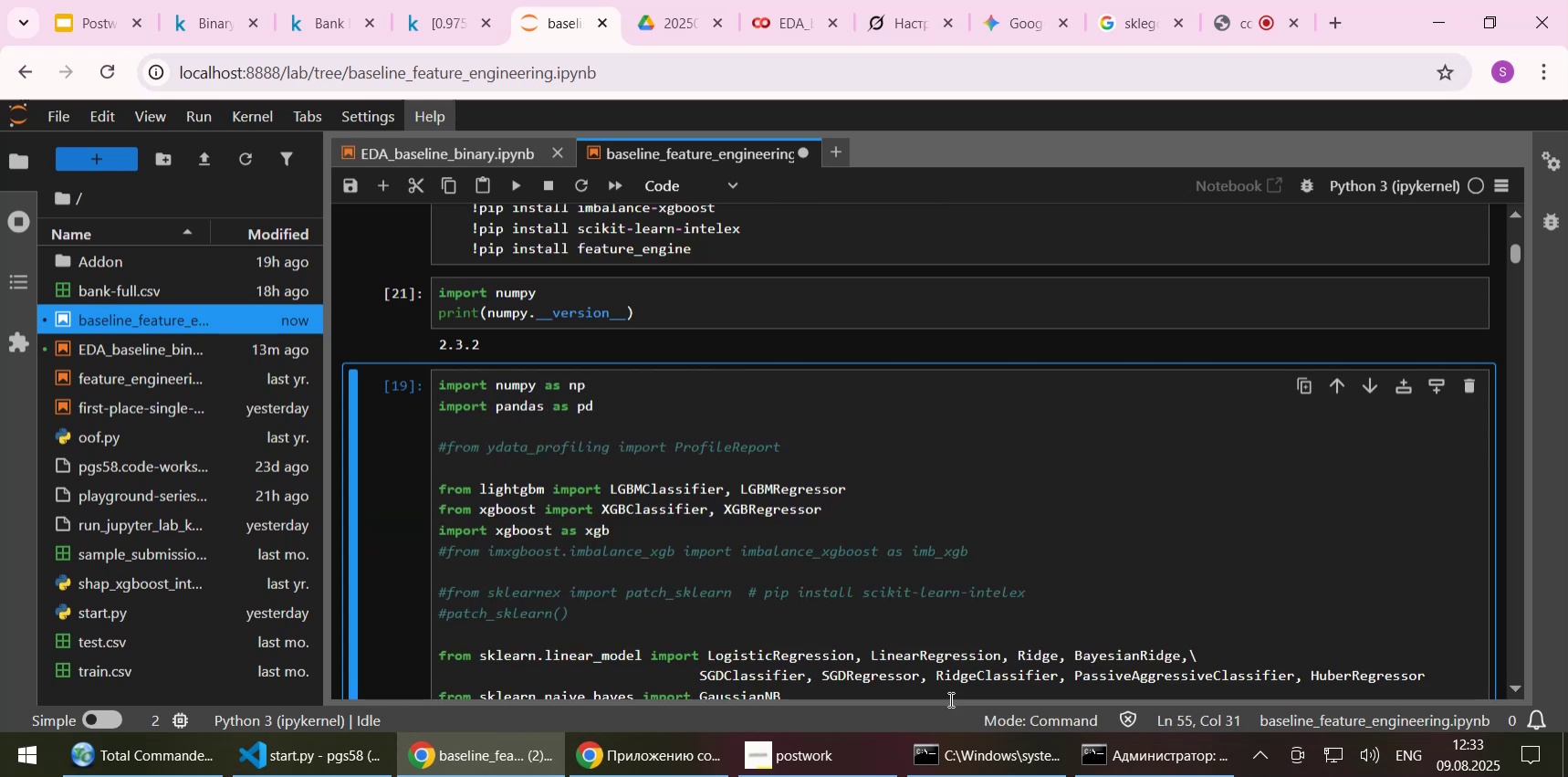 
left_click([1112, 757])
 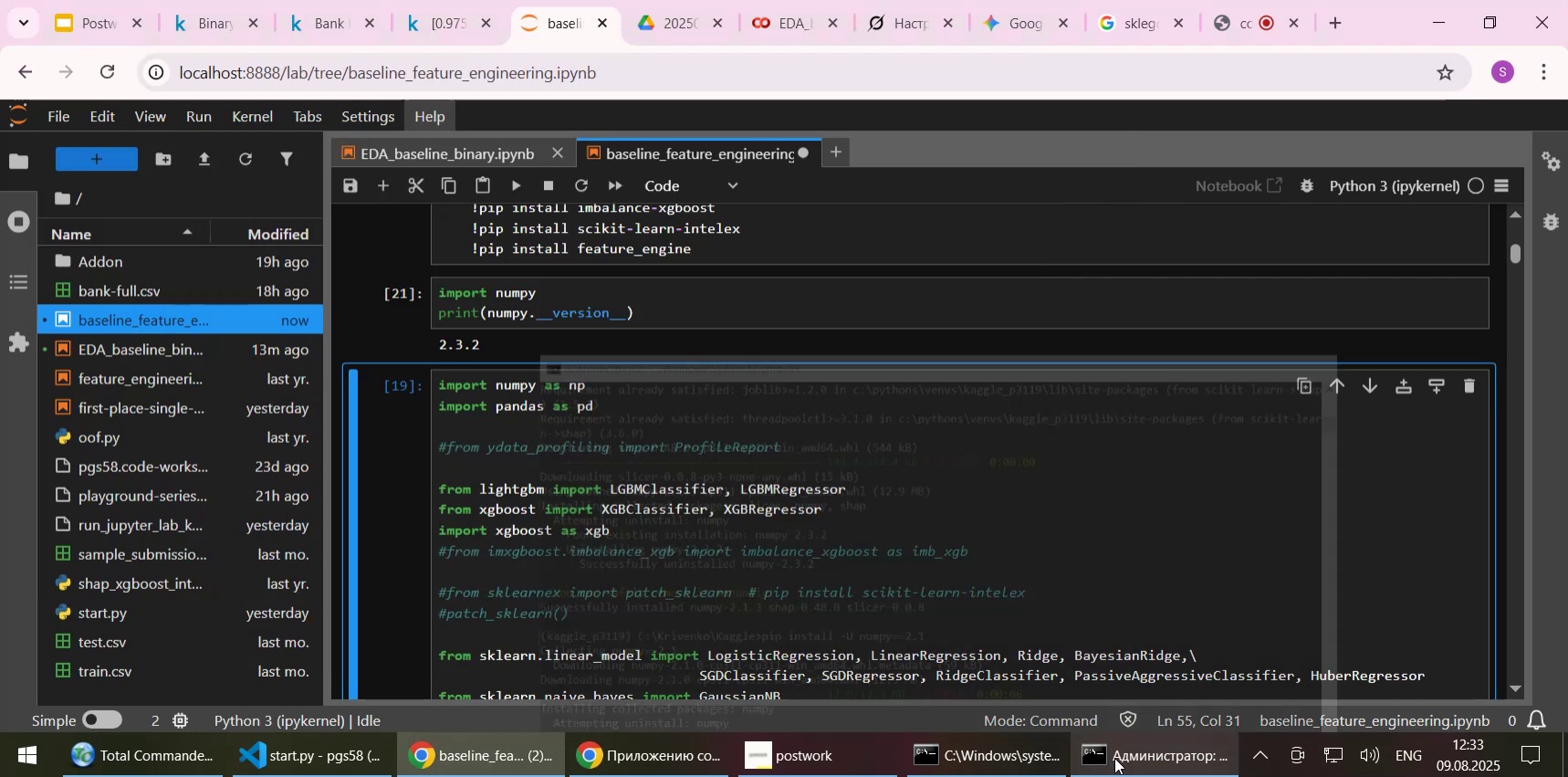 
scroll: coordinate [720, 460], scroll_direction: up, amount: 2.0
 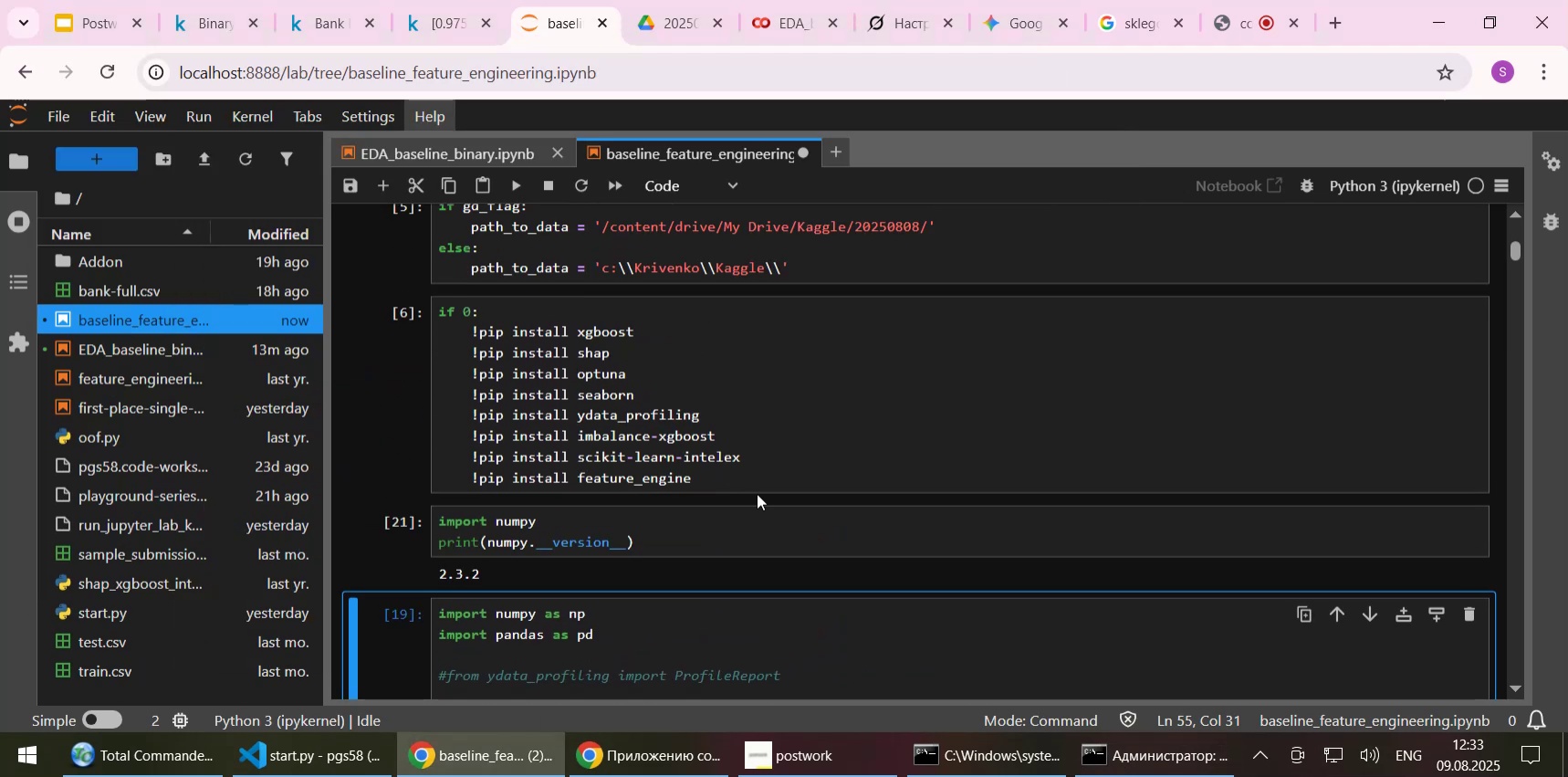 
wait(6.34)
 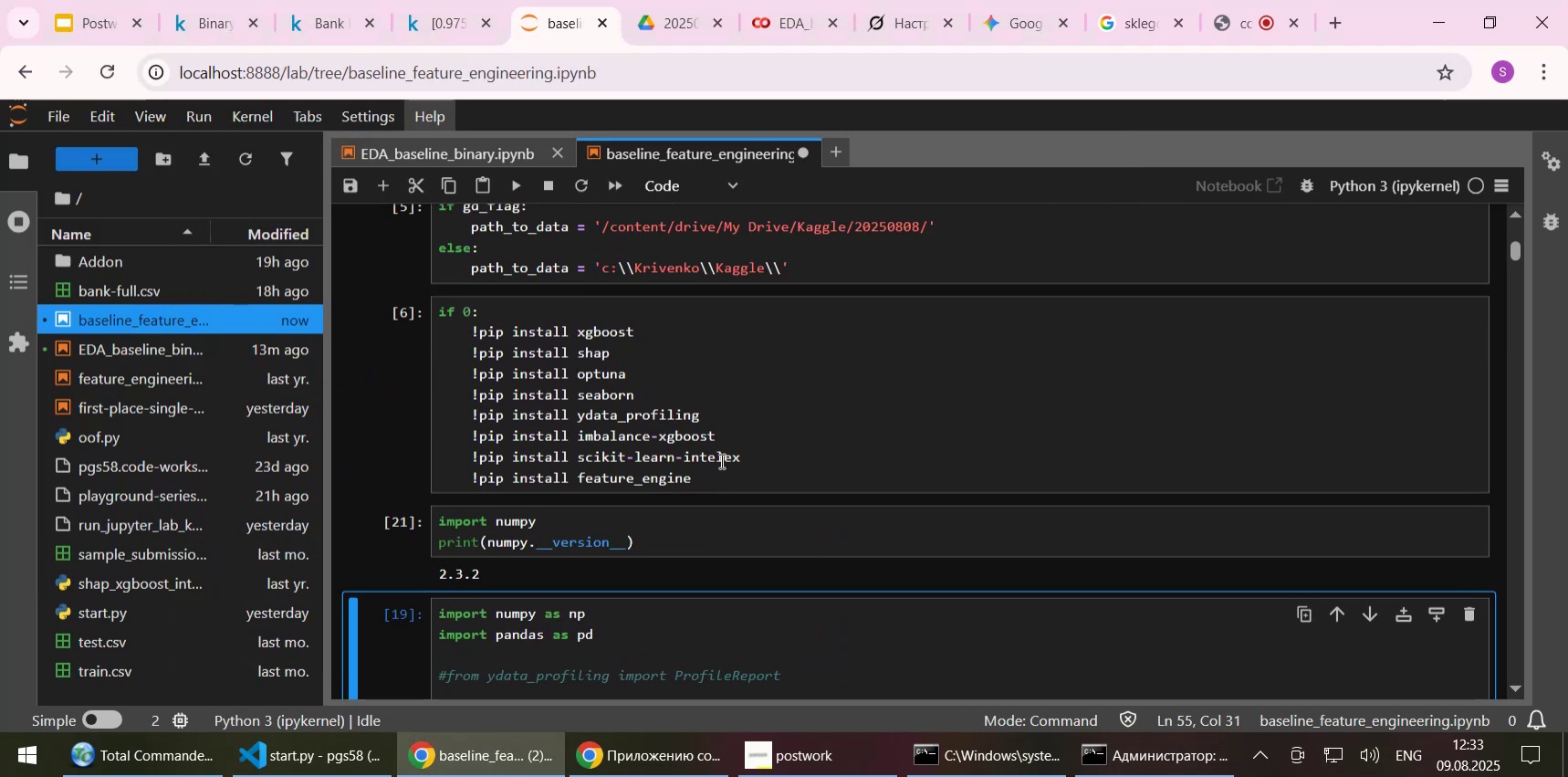 
left_click([1146, 766])
 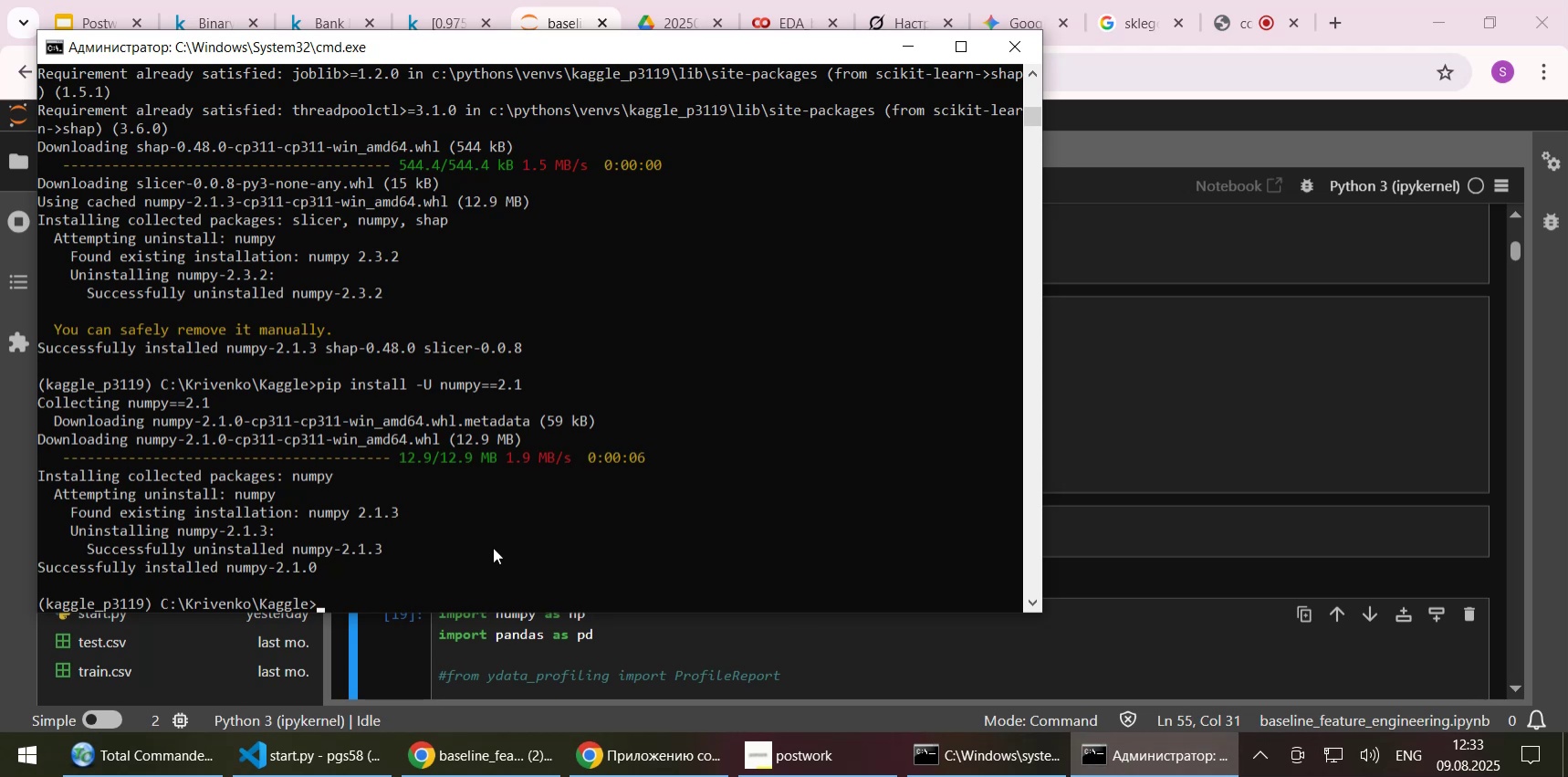 
key(ArrowUp)
 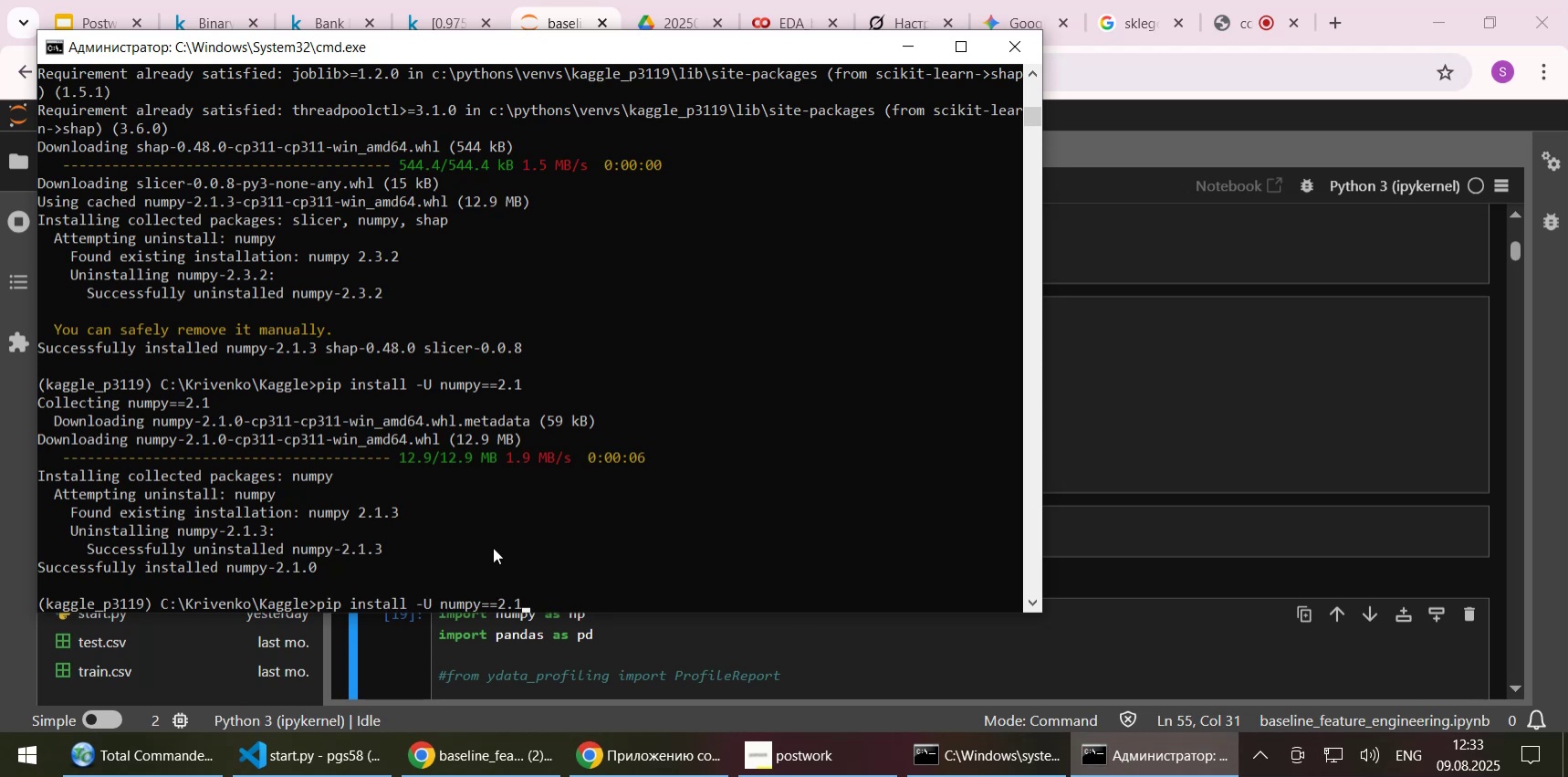 
key(Period)
 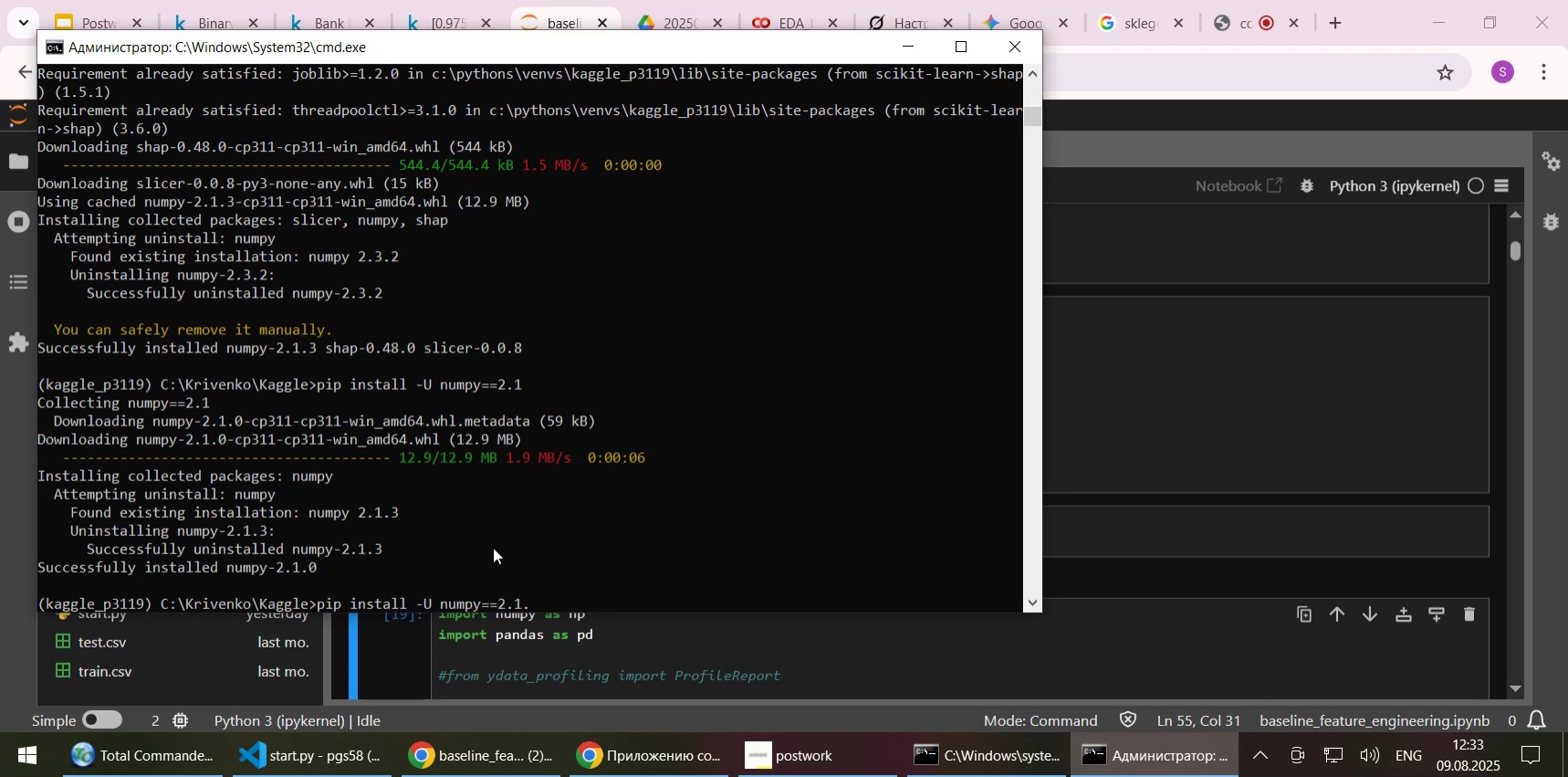 
key(3)
 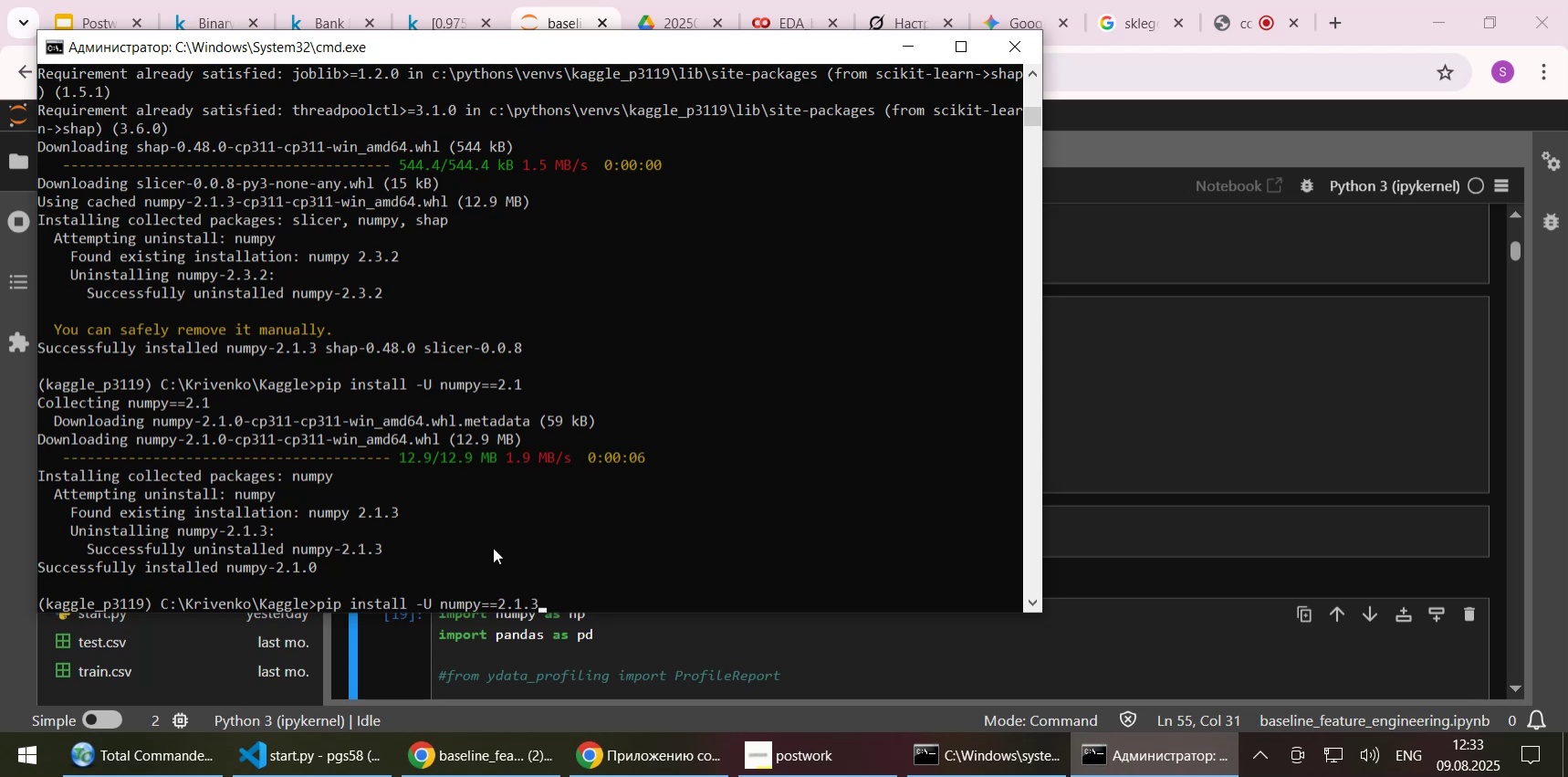 
key(Enter)
 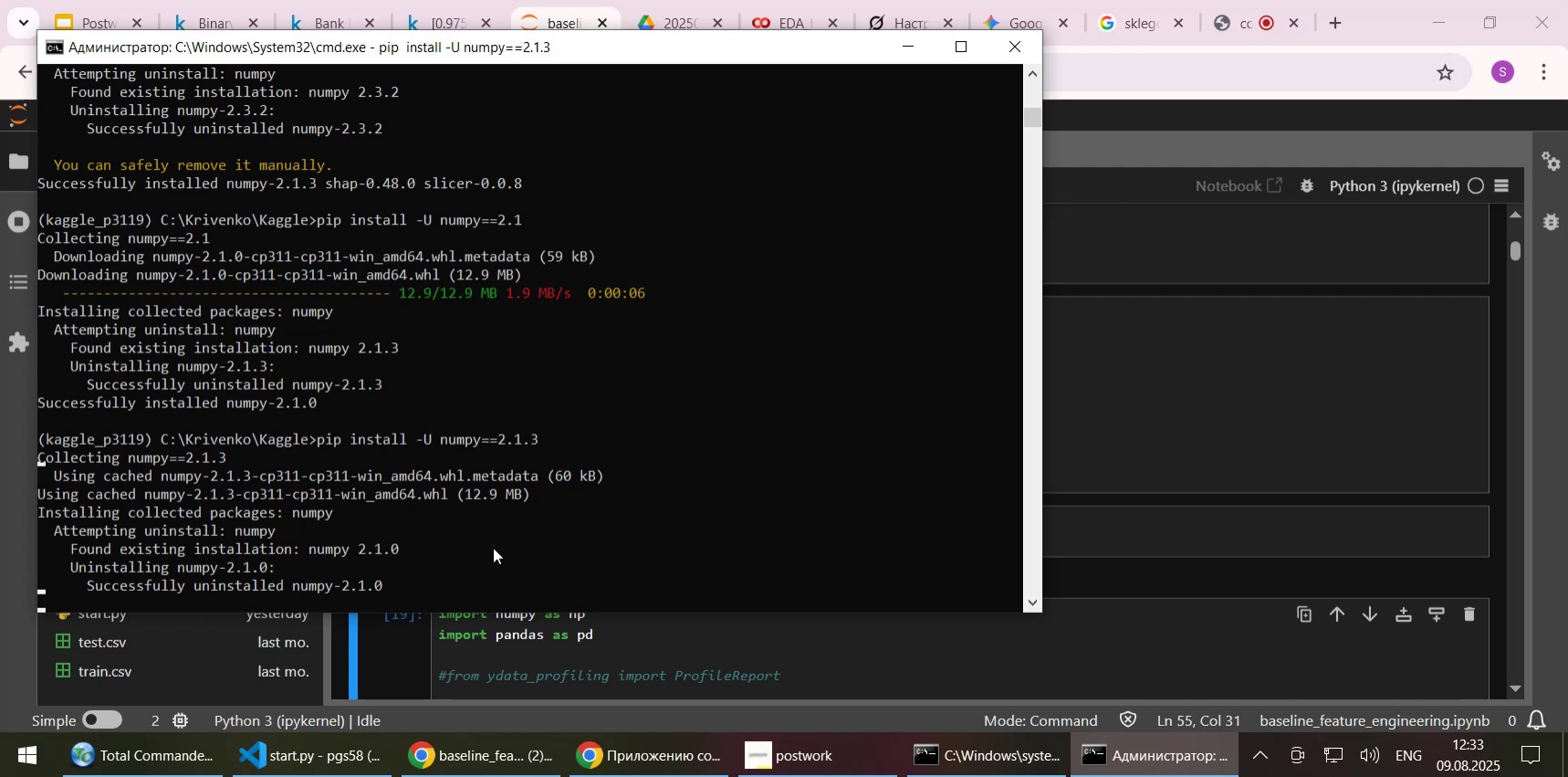 
wait(16.52)
 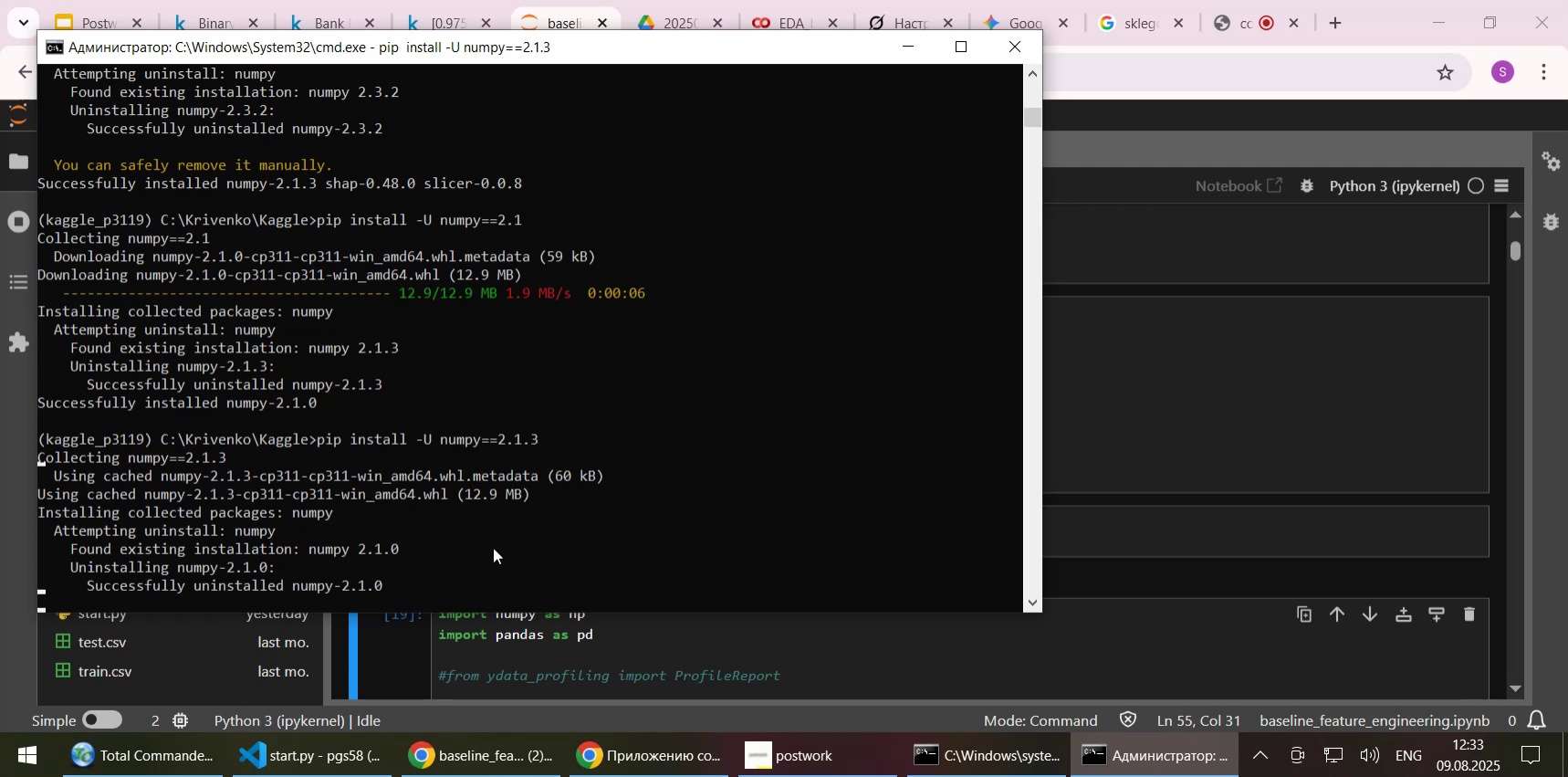 
left_click([1148, 365])
 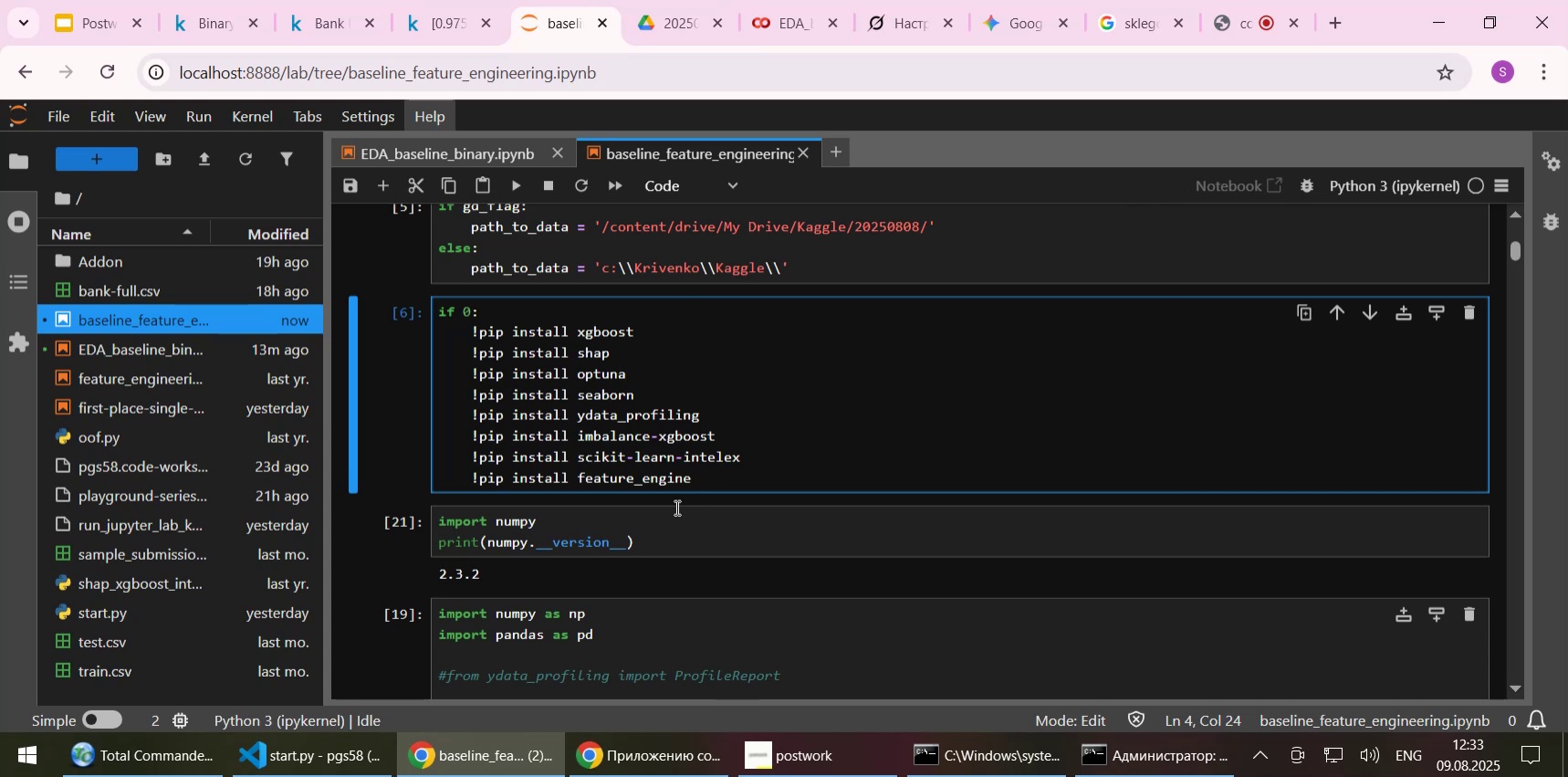 
left_click([667, 518])
 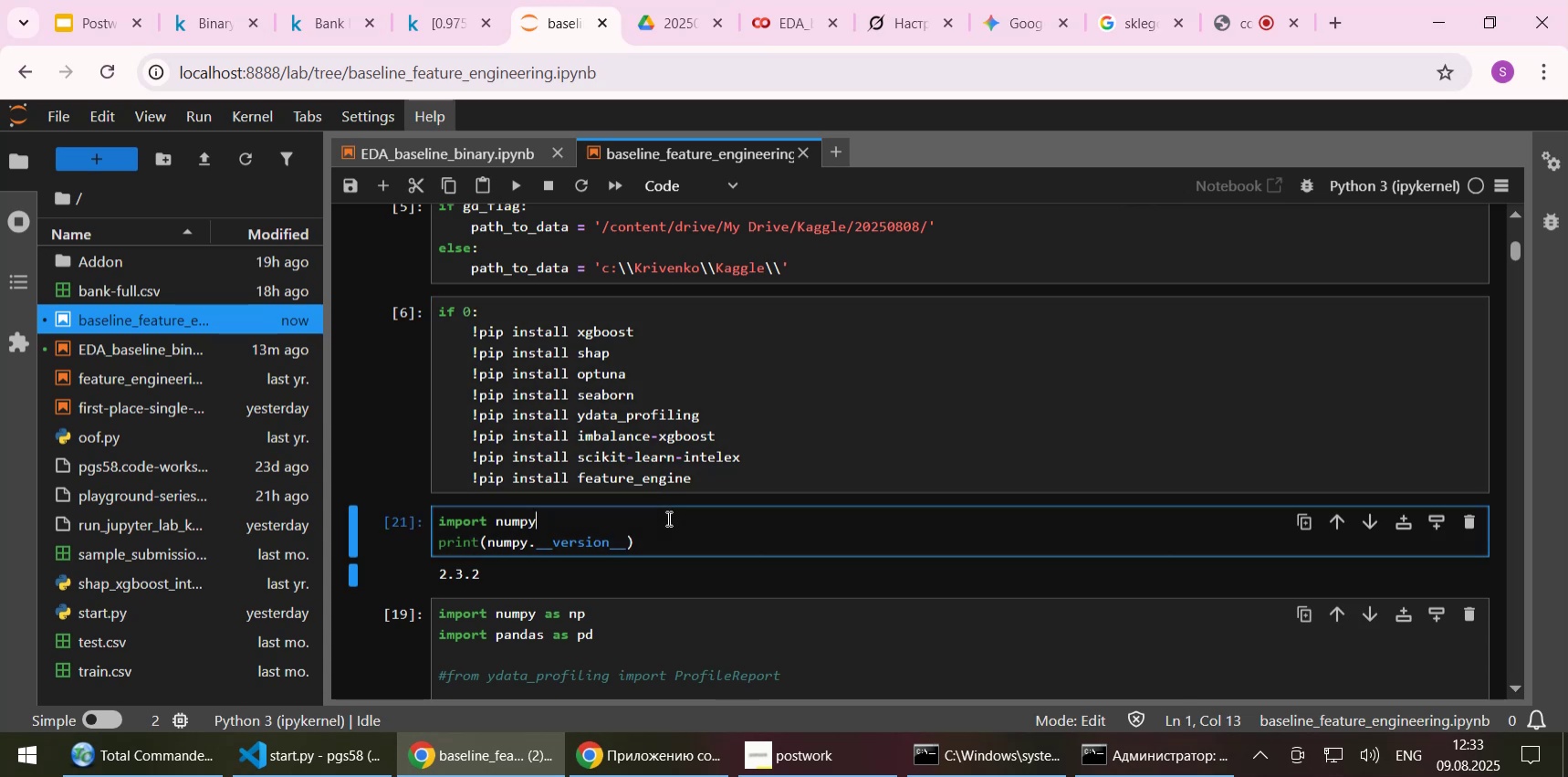 
key(Shift+Enter)
 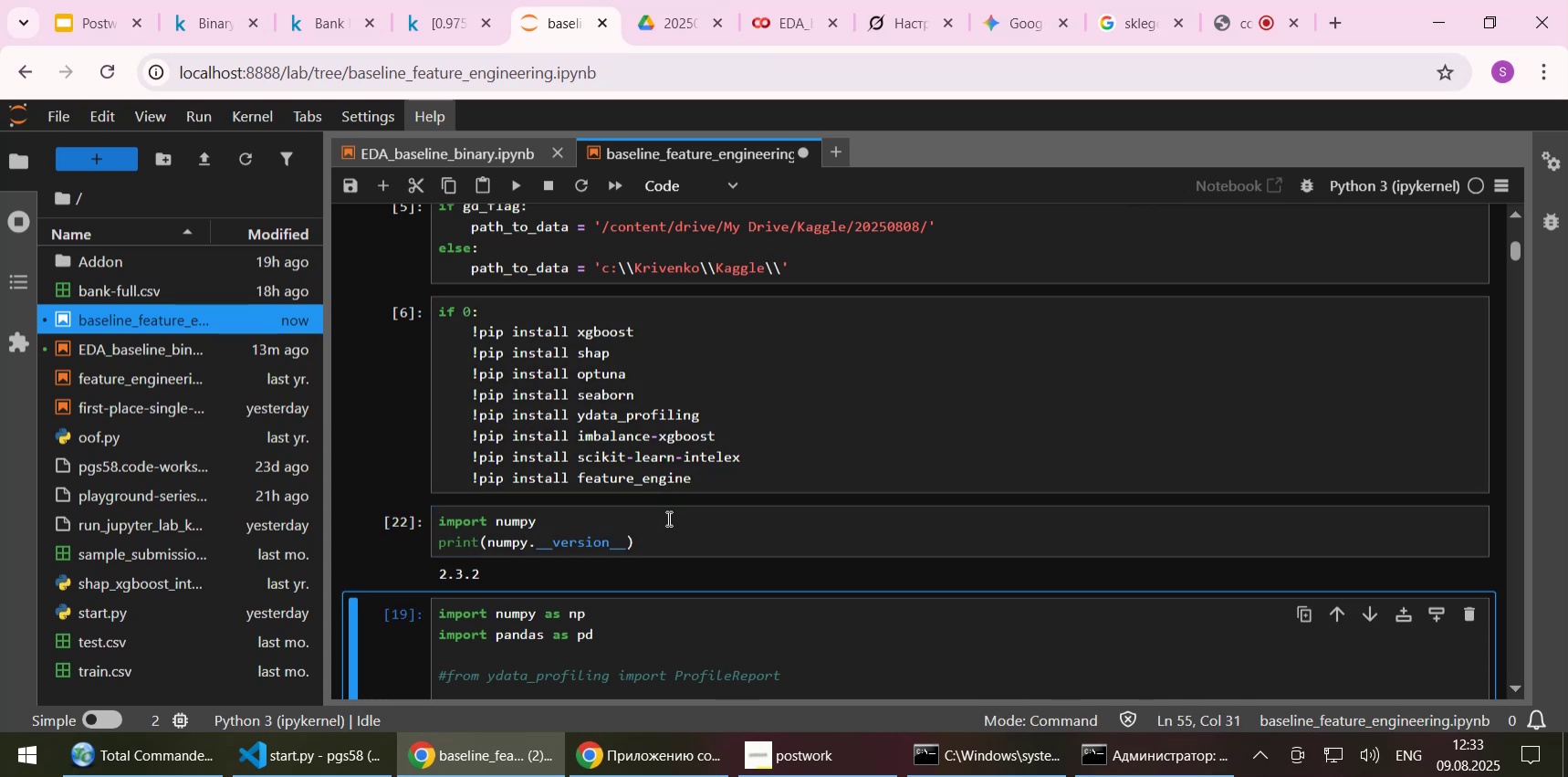 
key(Control+S)
 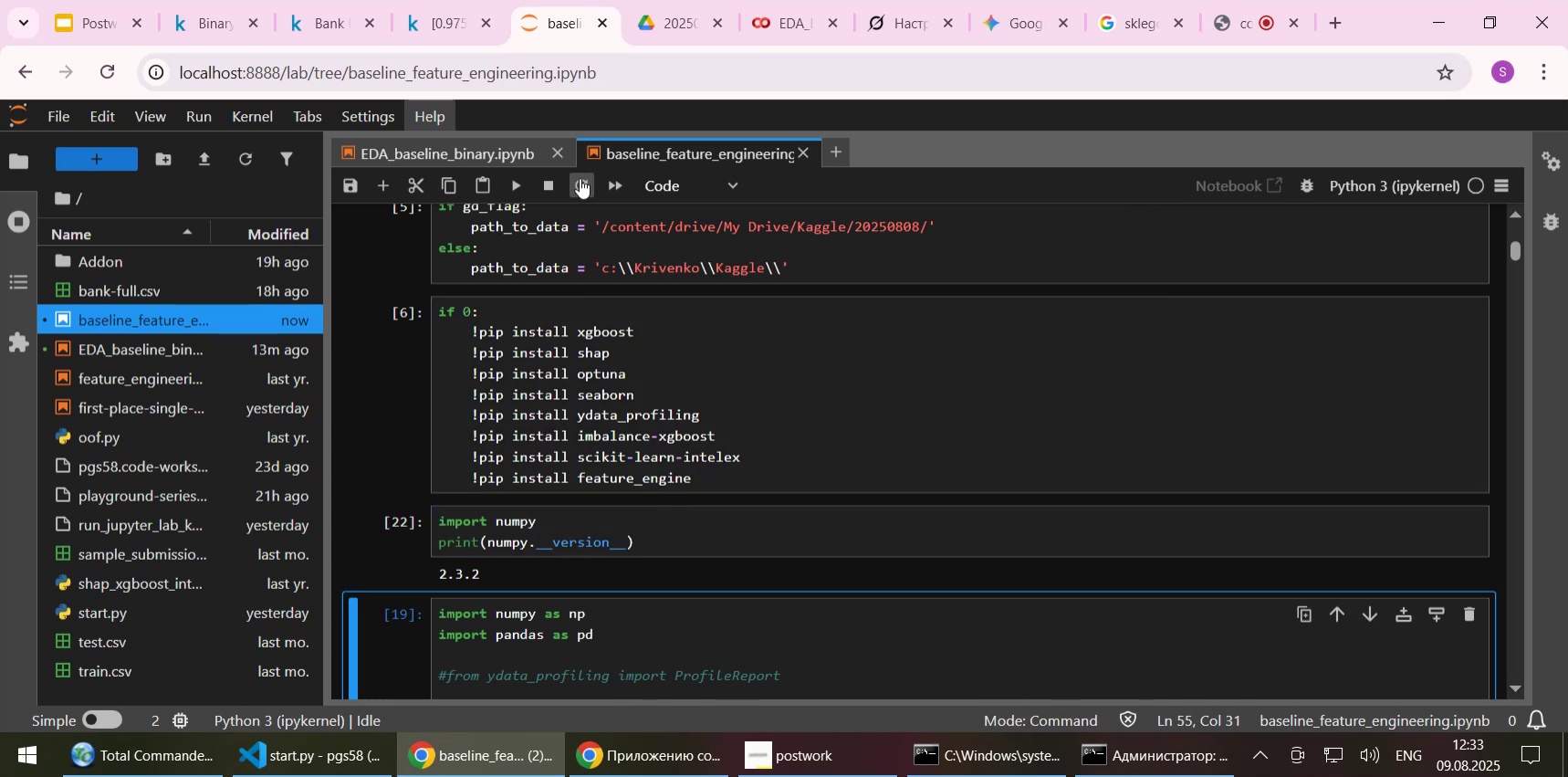 
left_click([580, 178])
 